 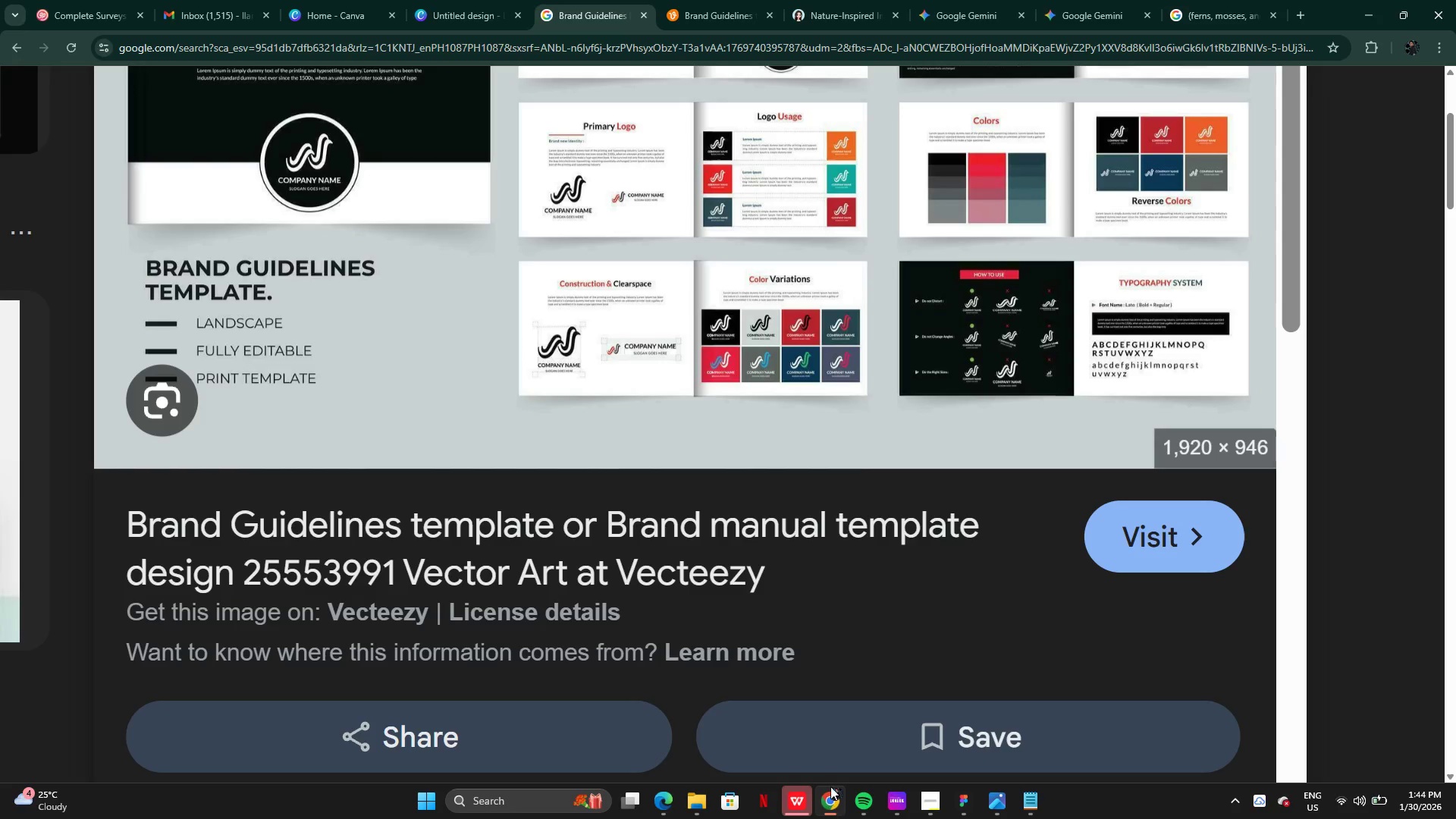 
left_click([943, 14])
 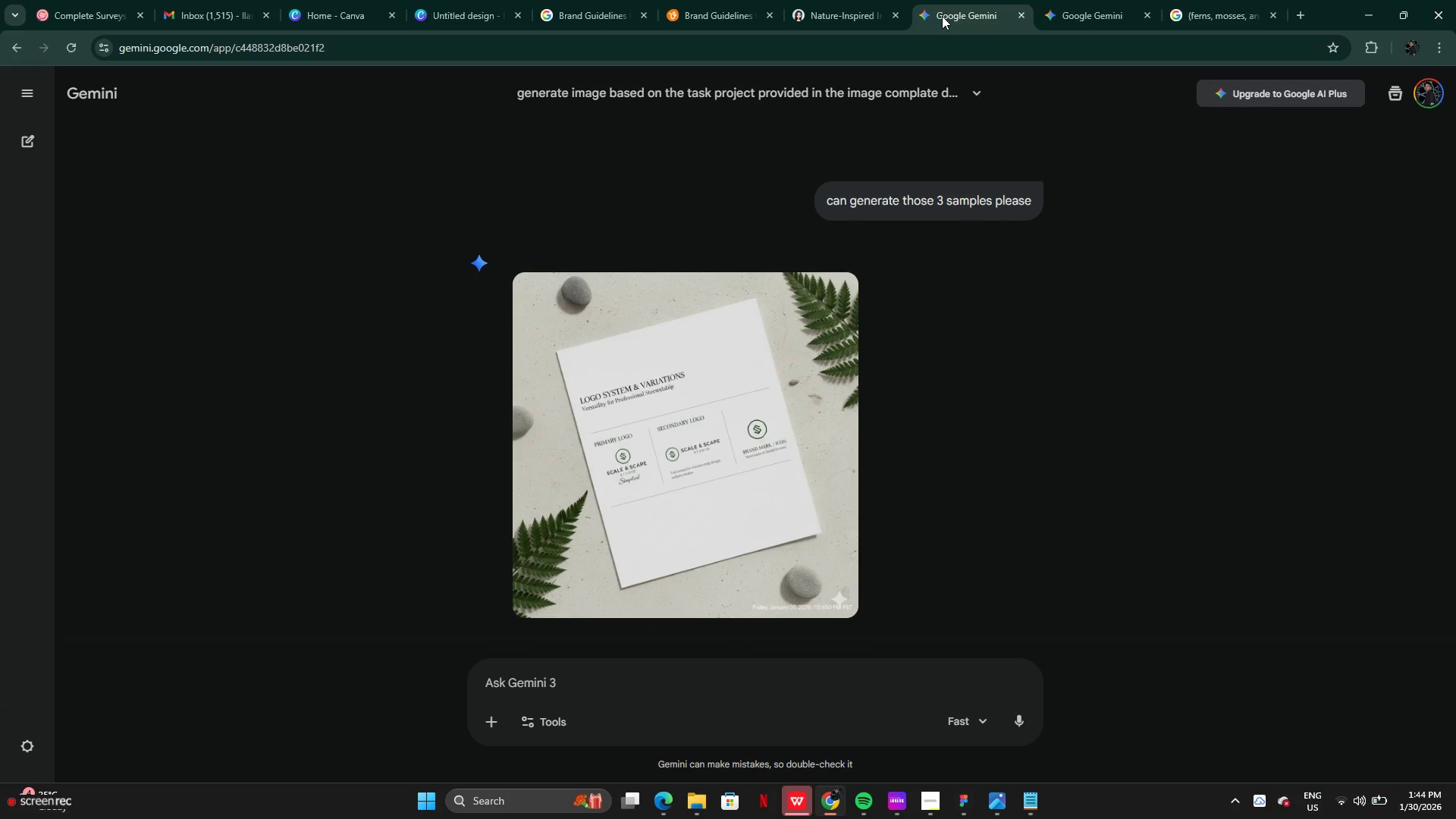 
wait(9.8)
 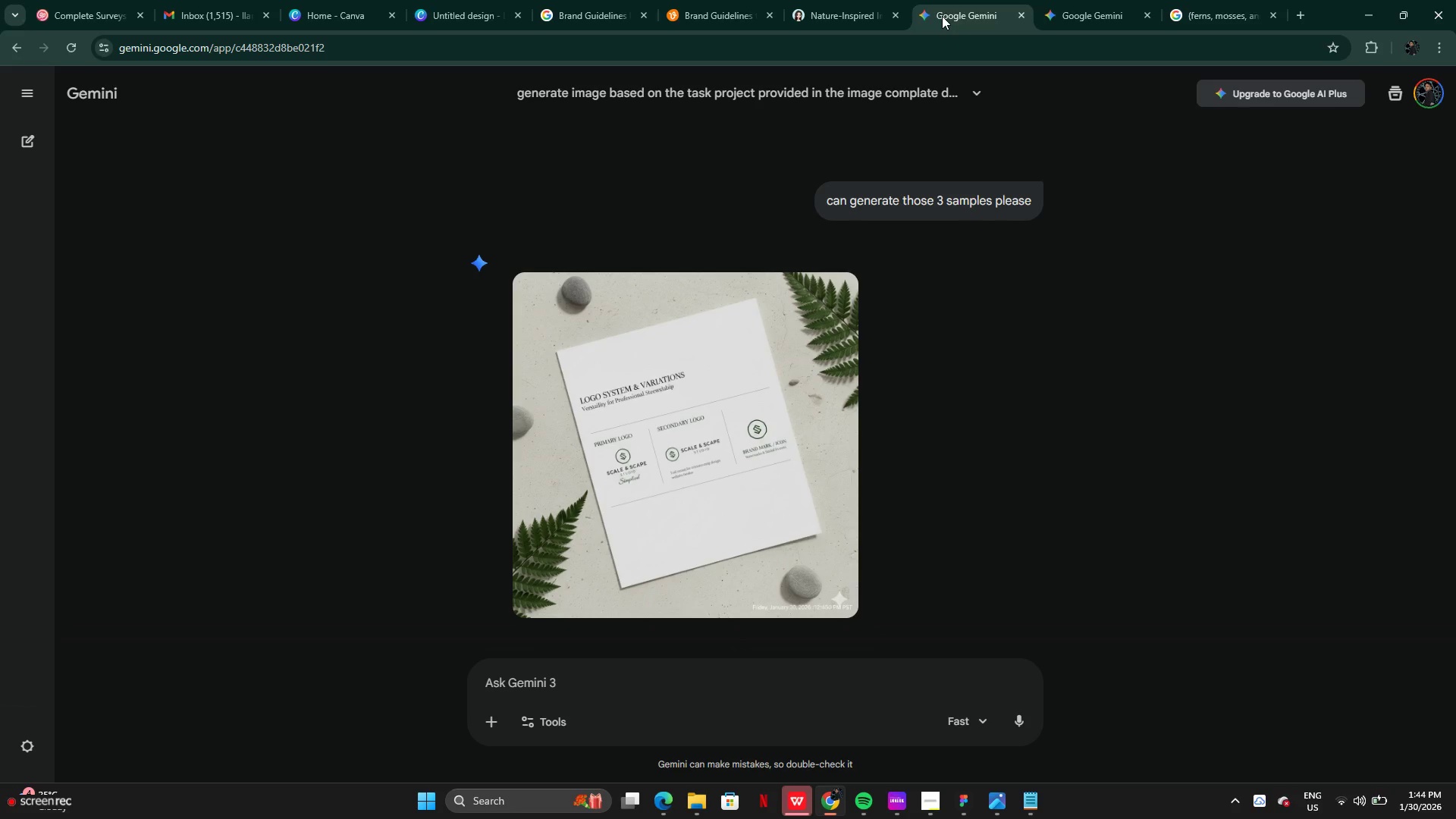 
left_click([956, 795])
 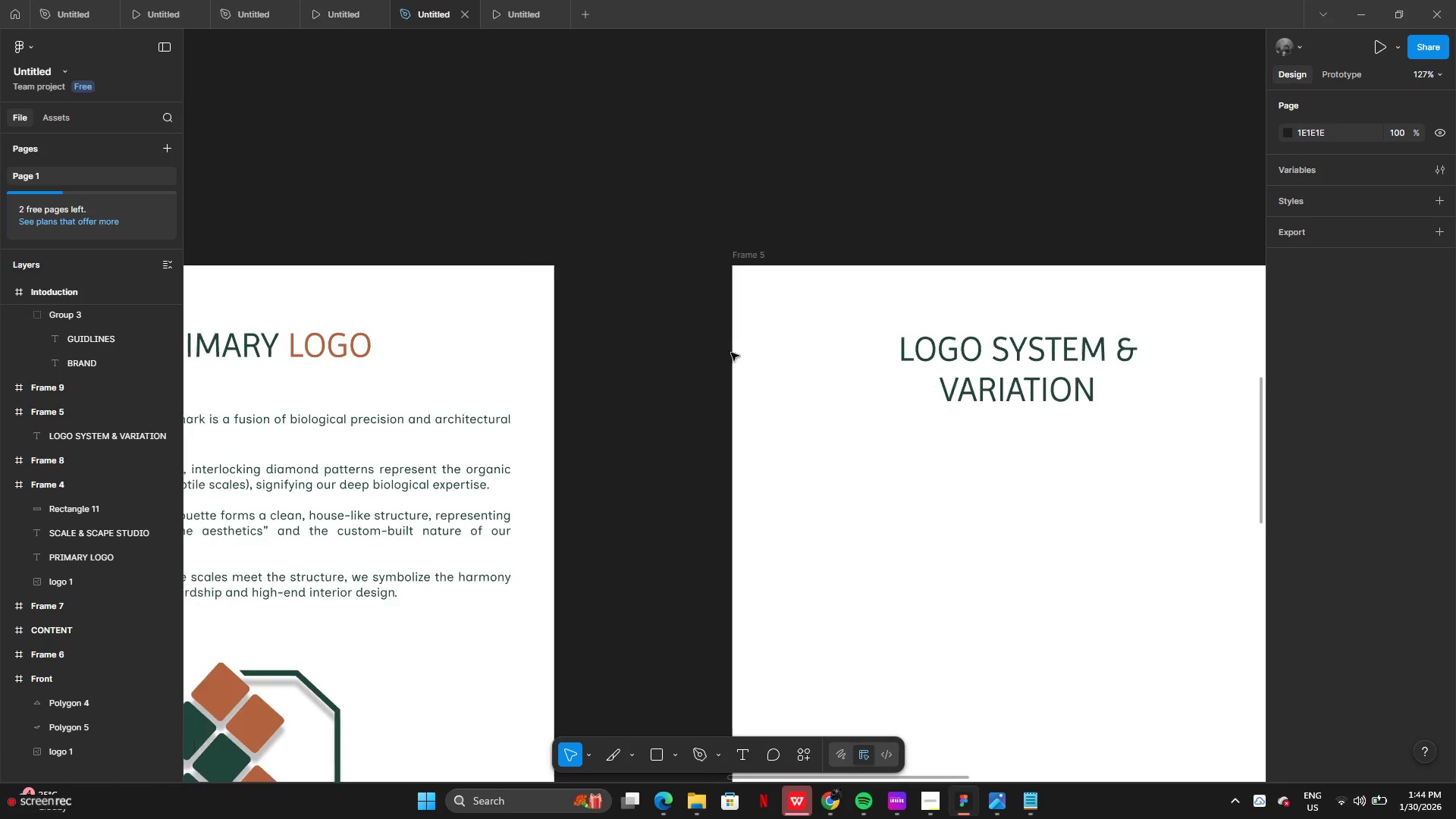 
wait(5.03)
 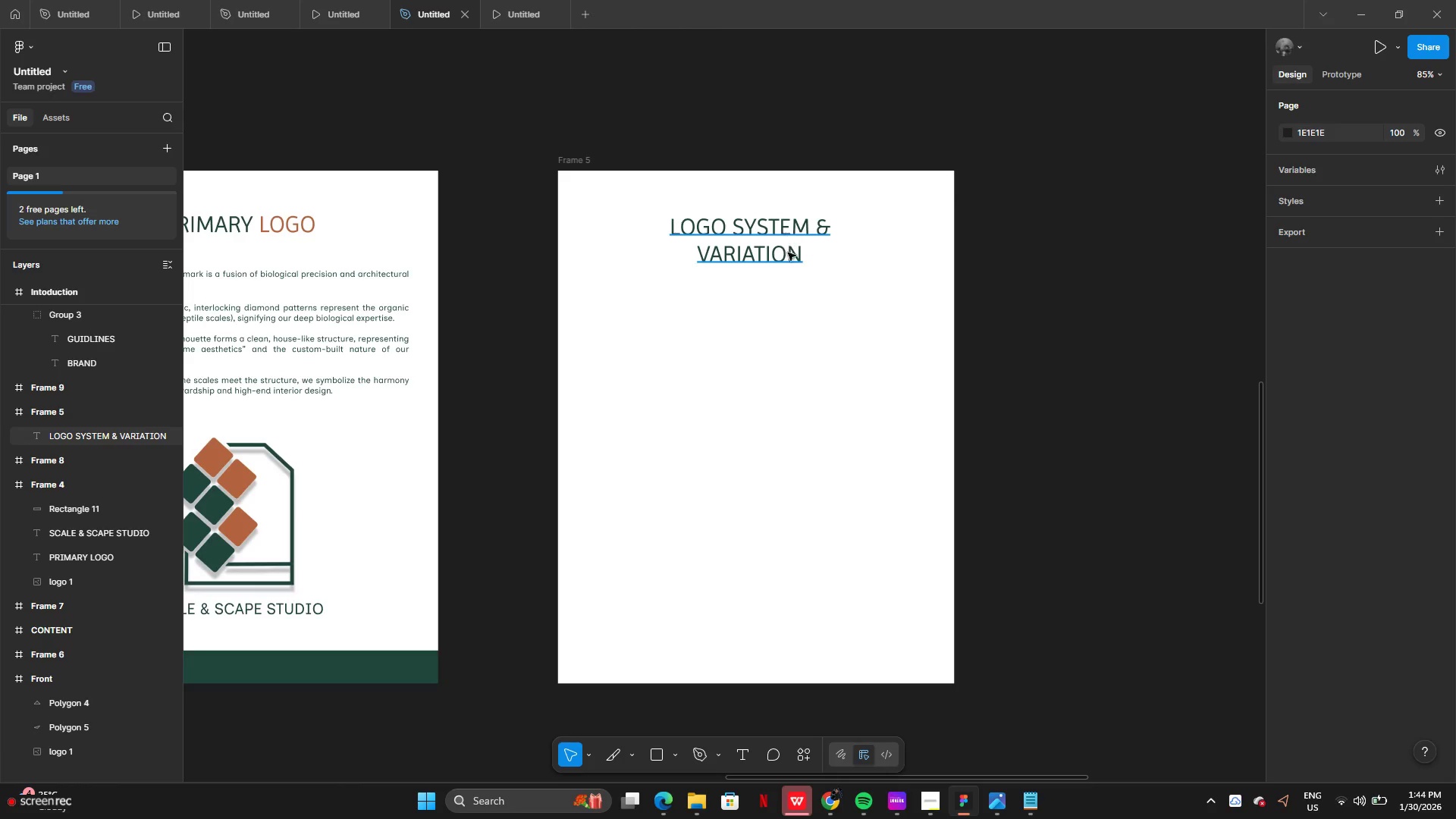 
double_click([864, 353])
 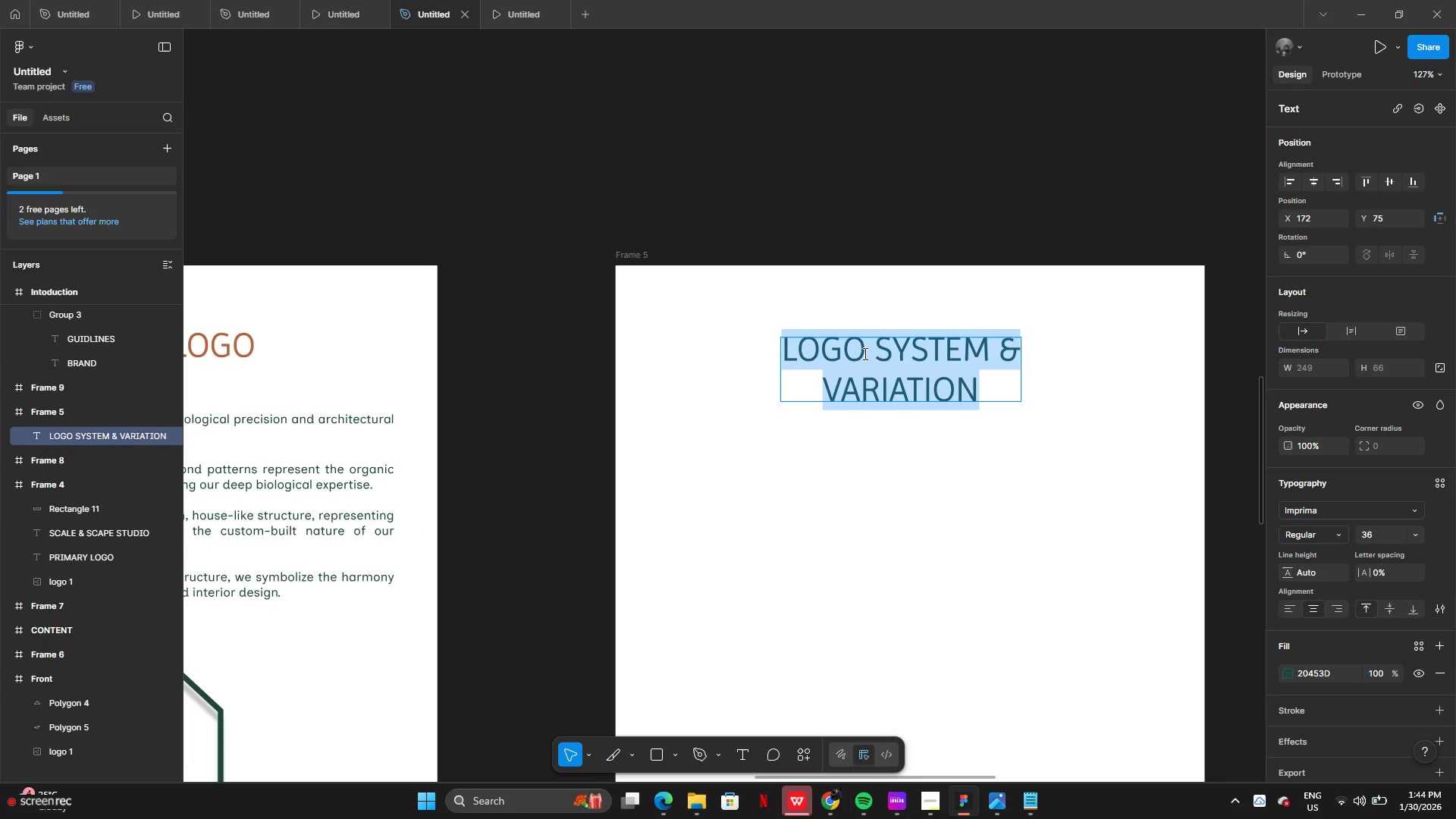 
left_click([864, 353])
 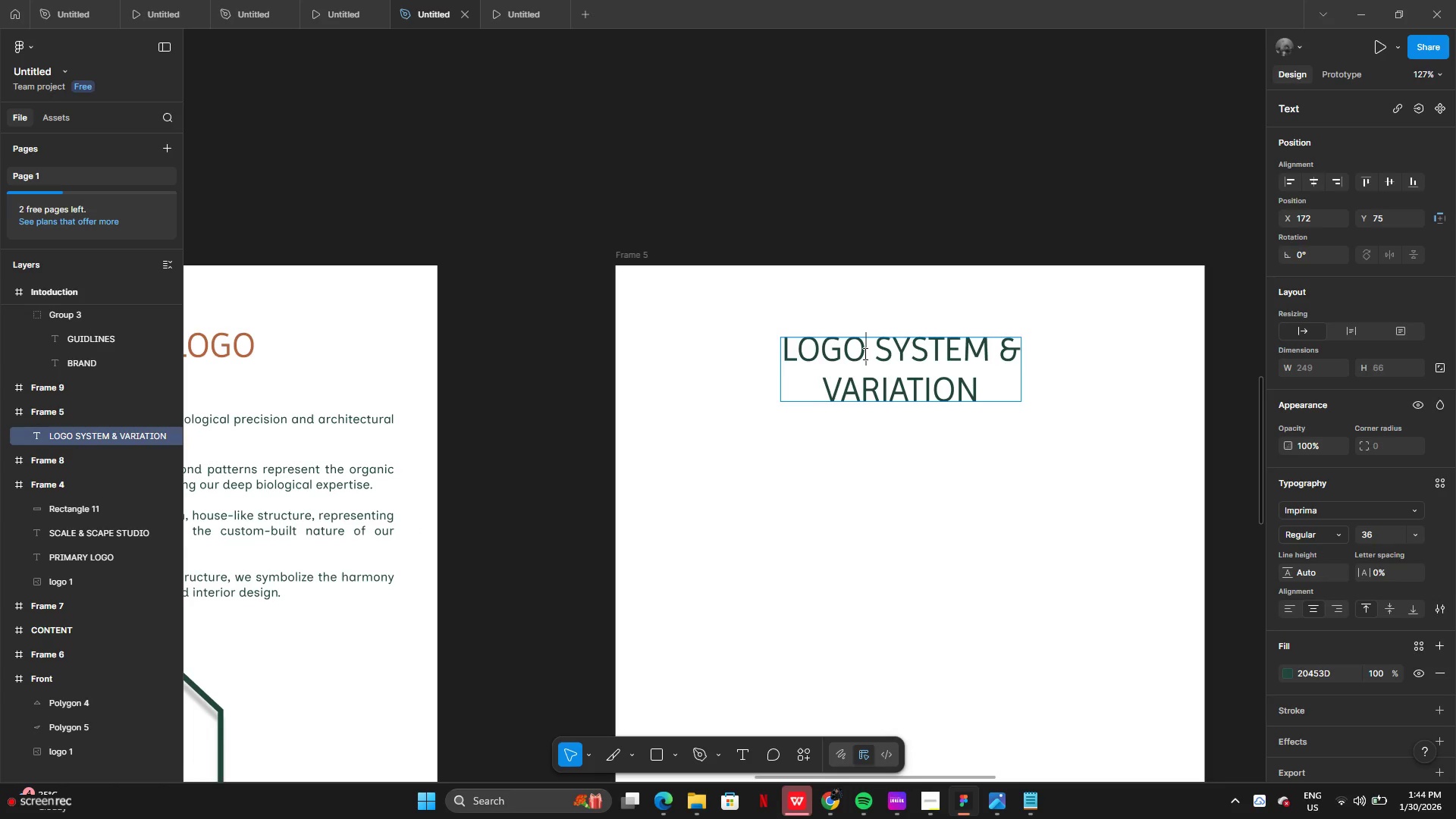 
left_click_drag(start_coordinate=[864, 353], to_coordinate=[788, 353])
 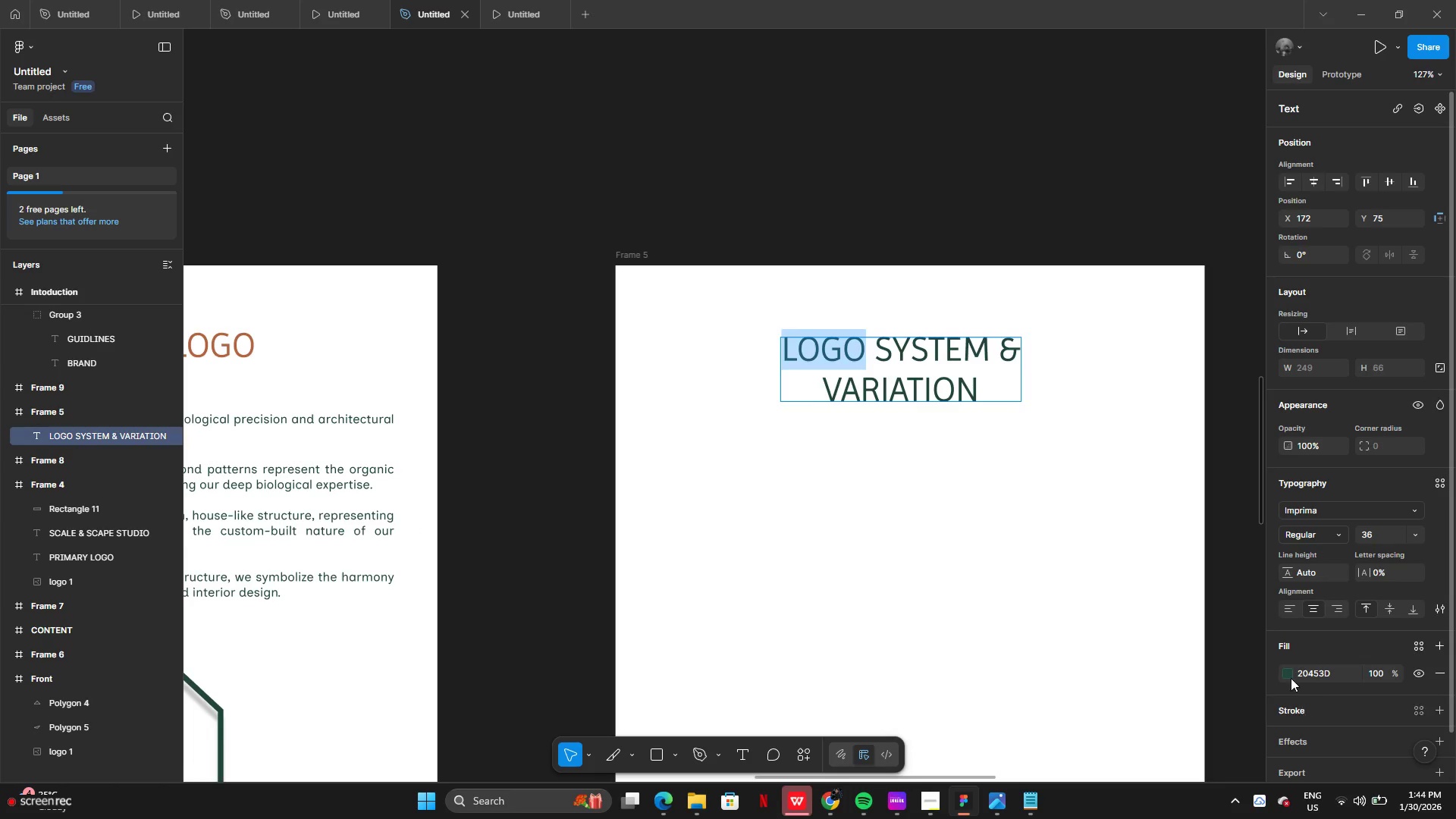 
left_click([1281, 673])
 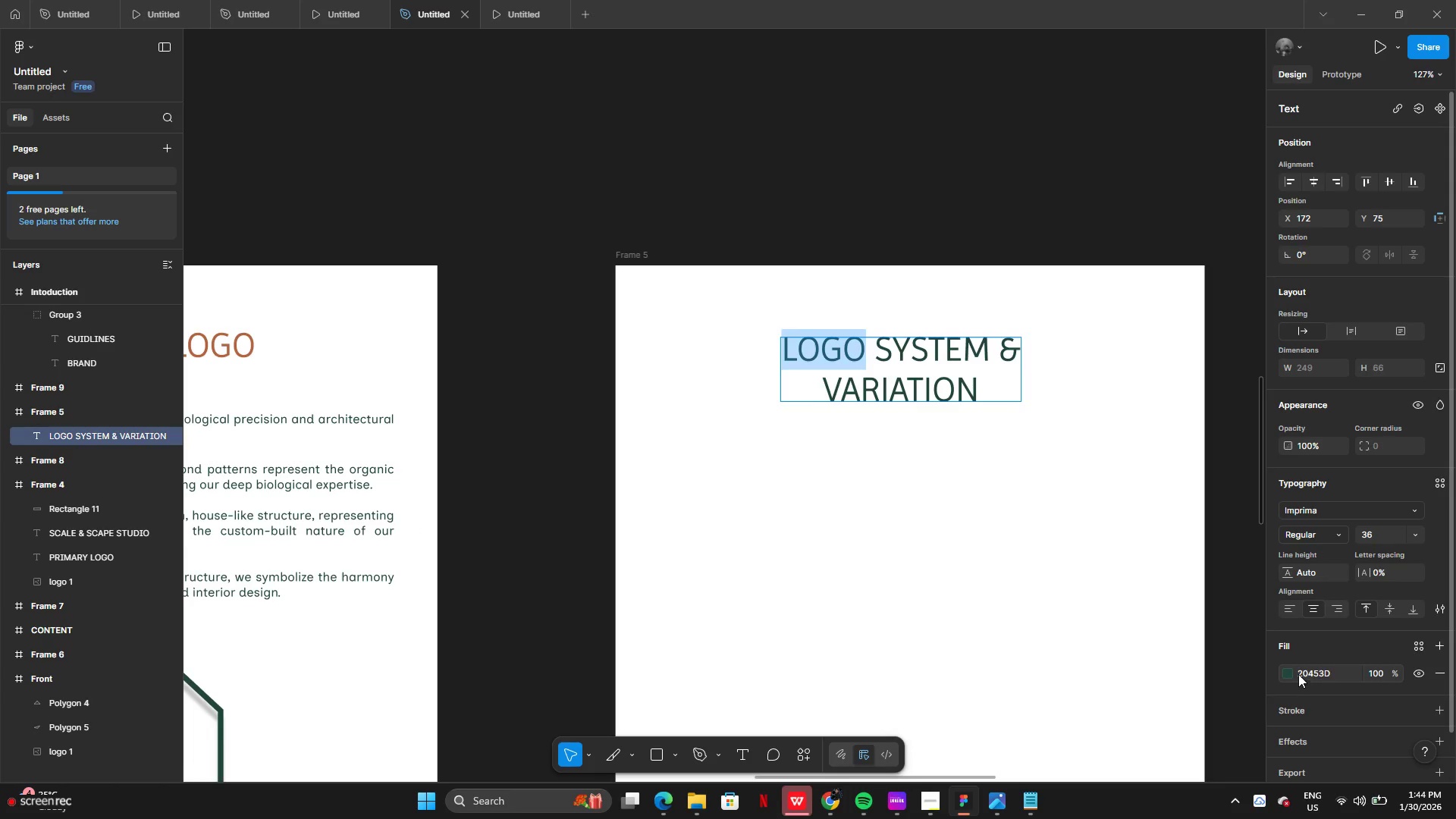 
left_click([1289, 674])
 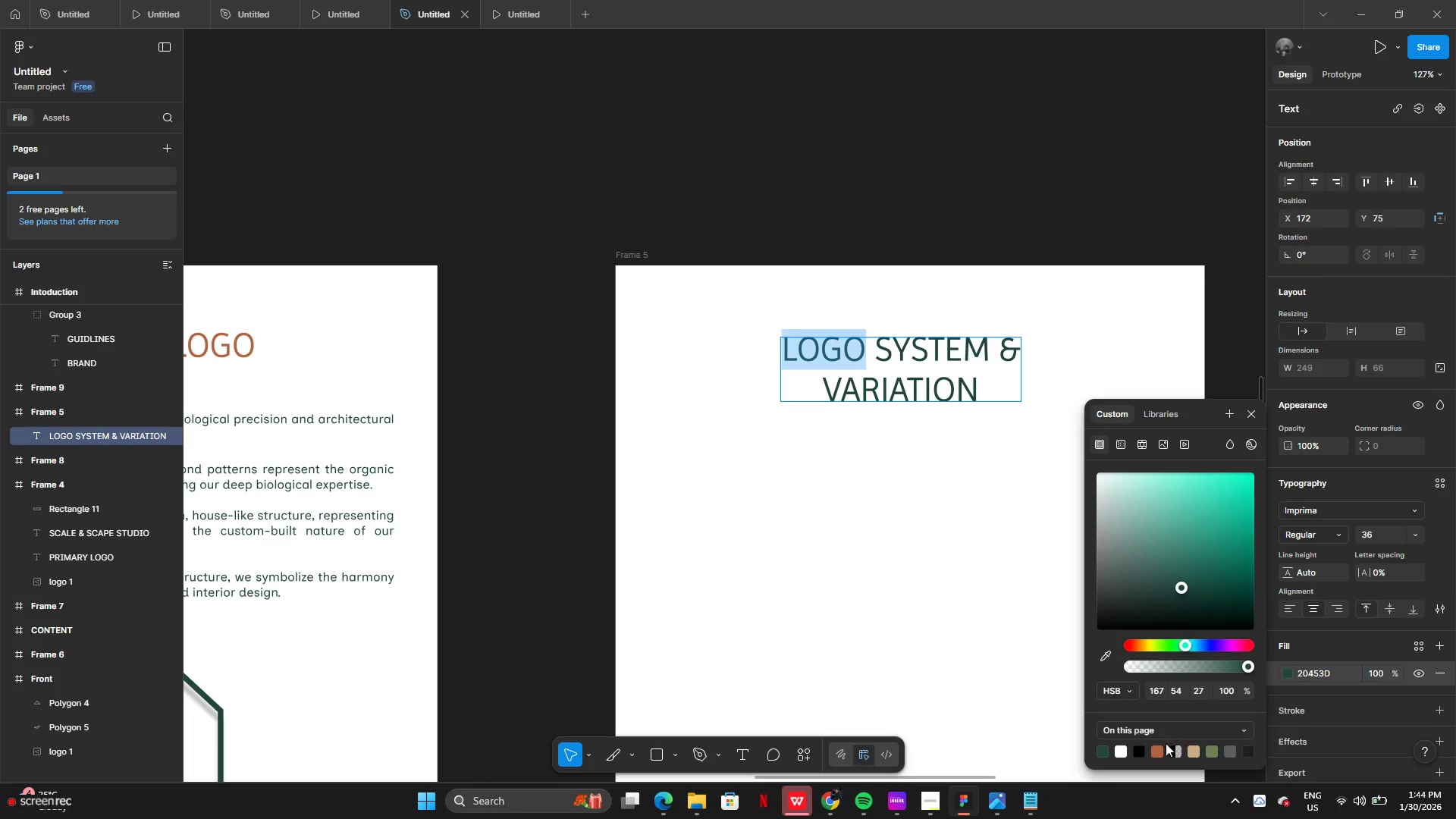 
left_click([1161, 748])
 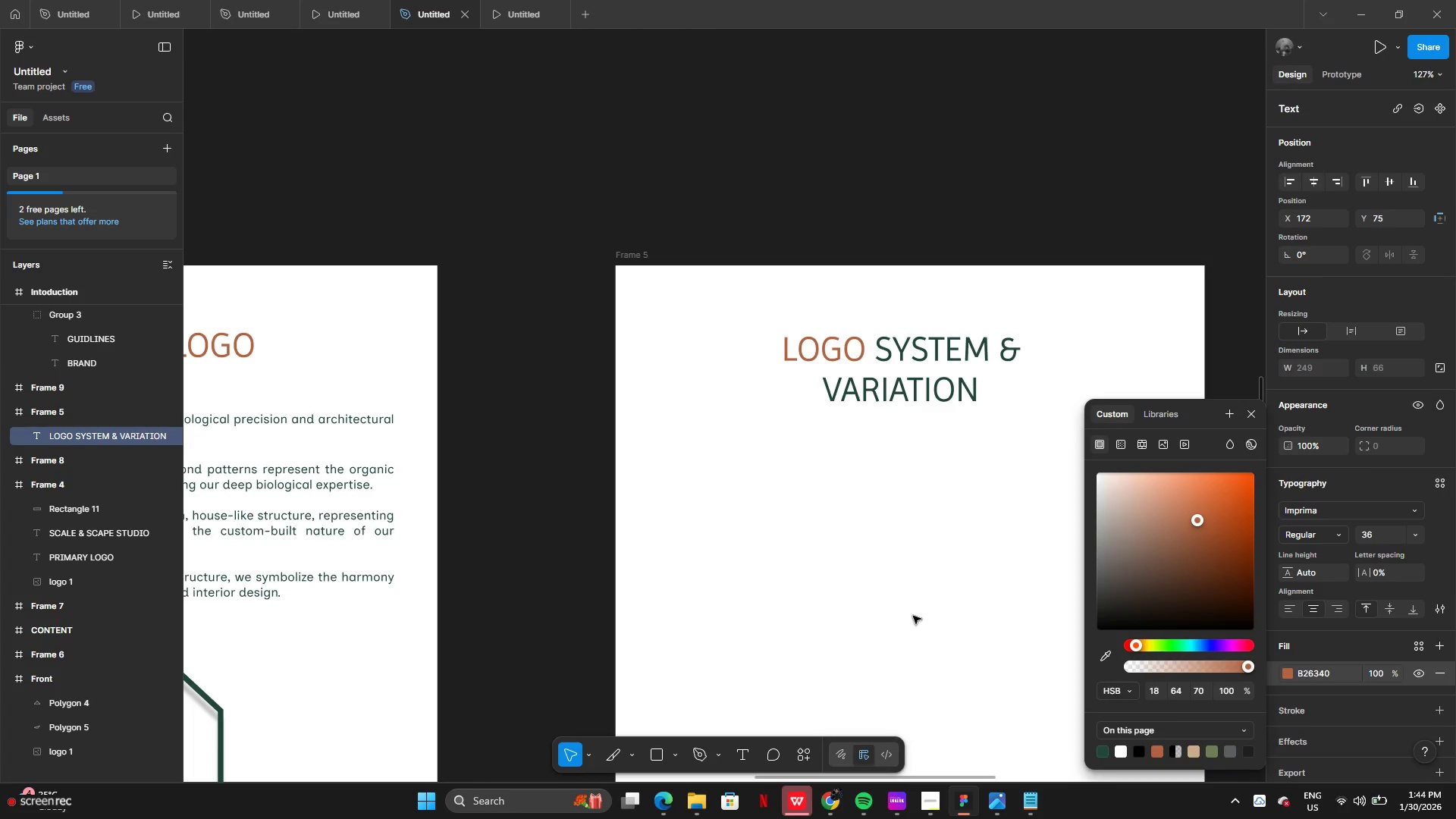 
left_click([913, 616])
 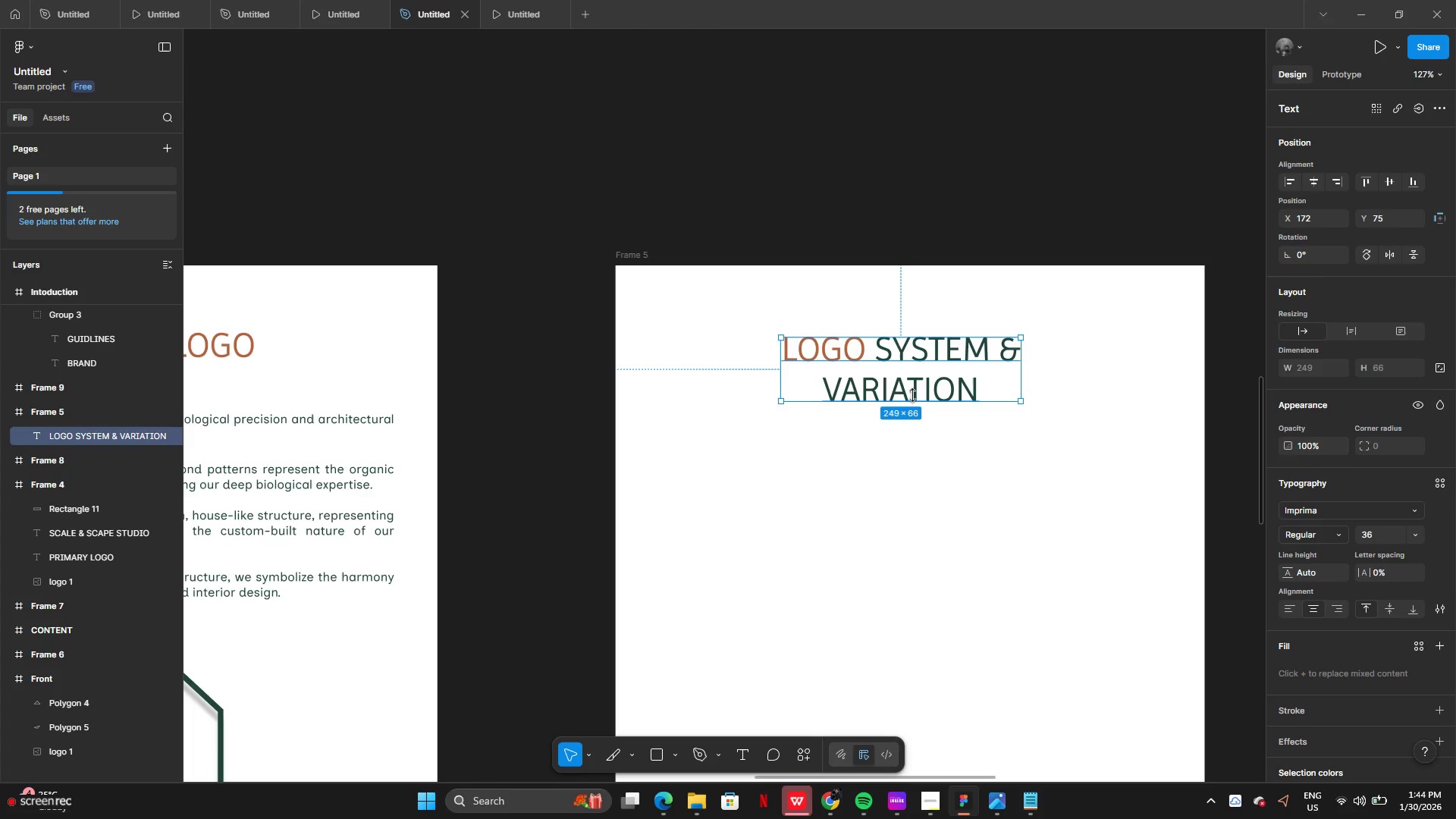 
double_click([991, 478])
 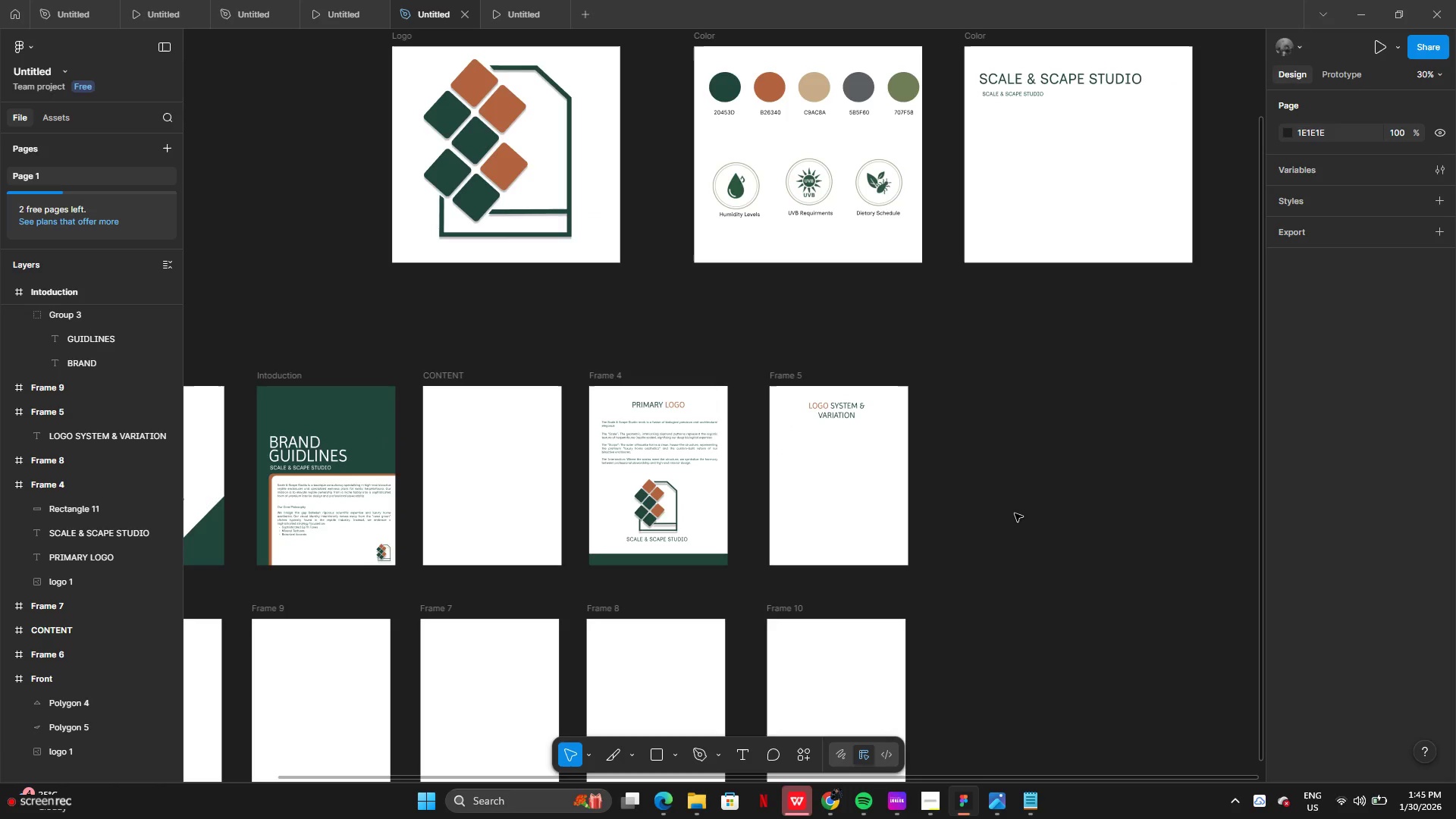 
wait(10.55)
 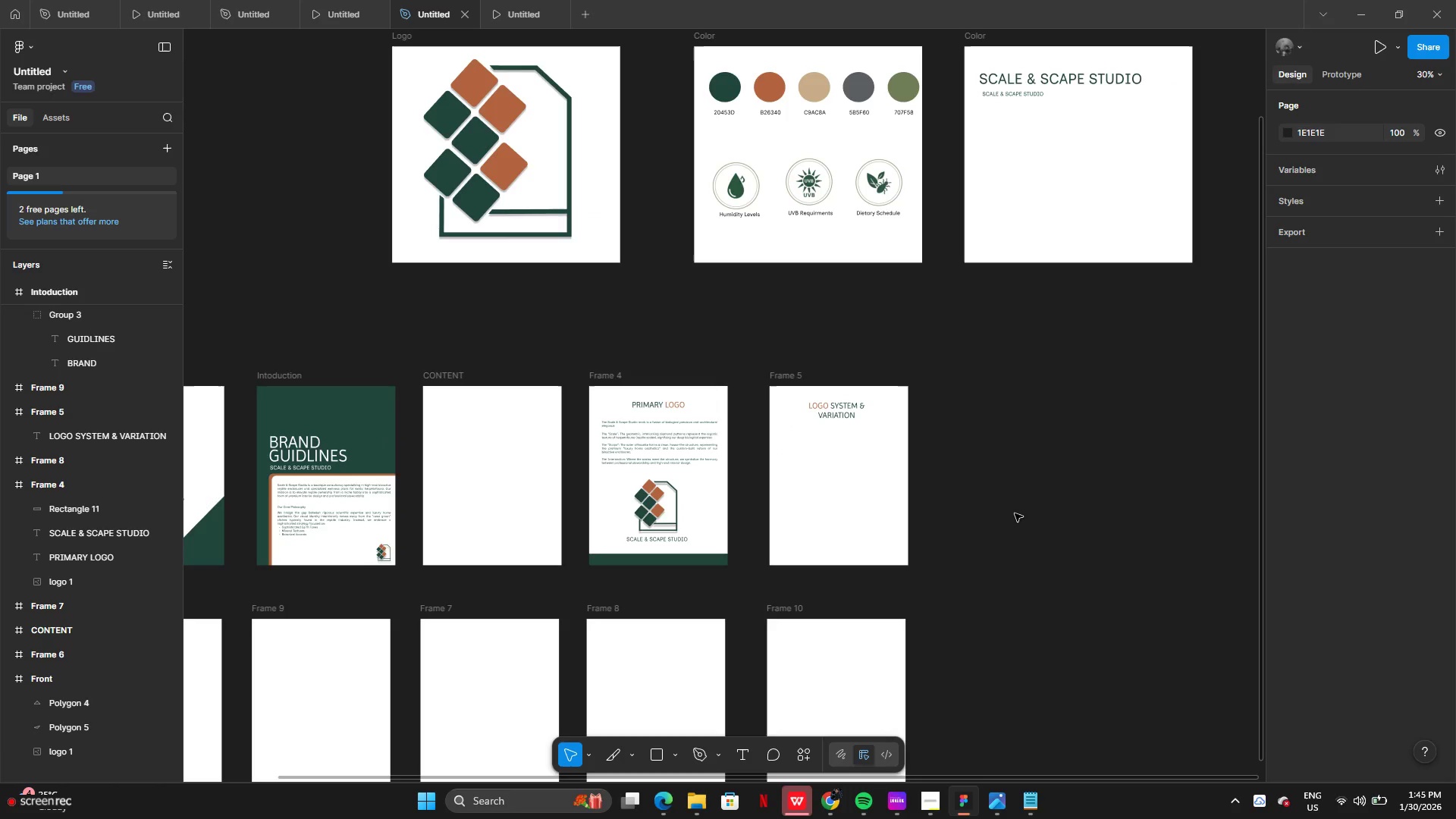 
left_click([368, 493])
 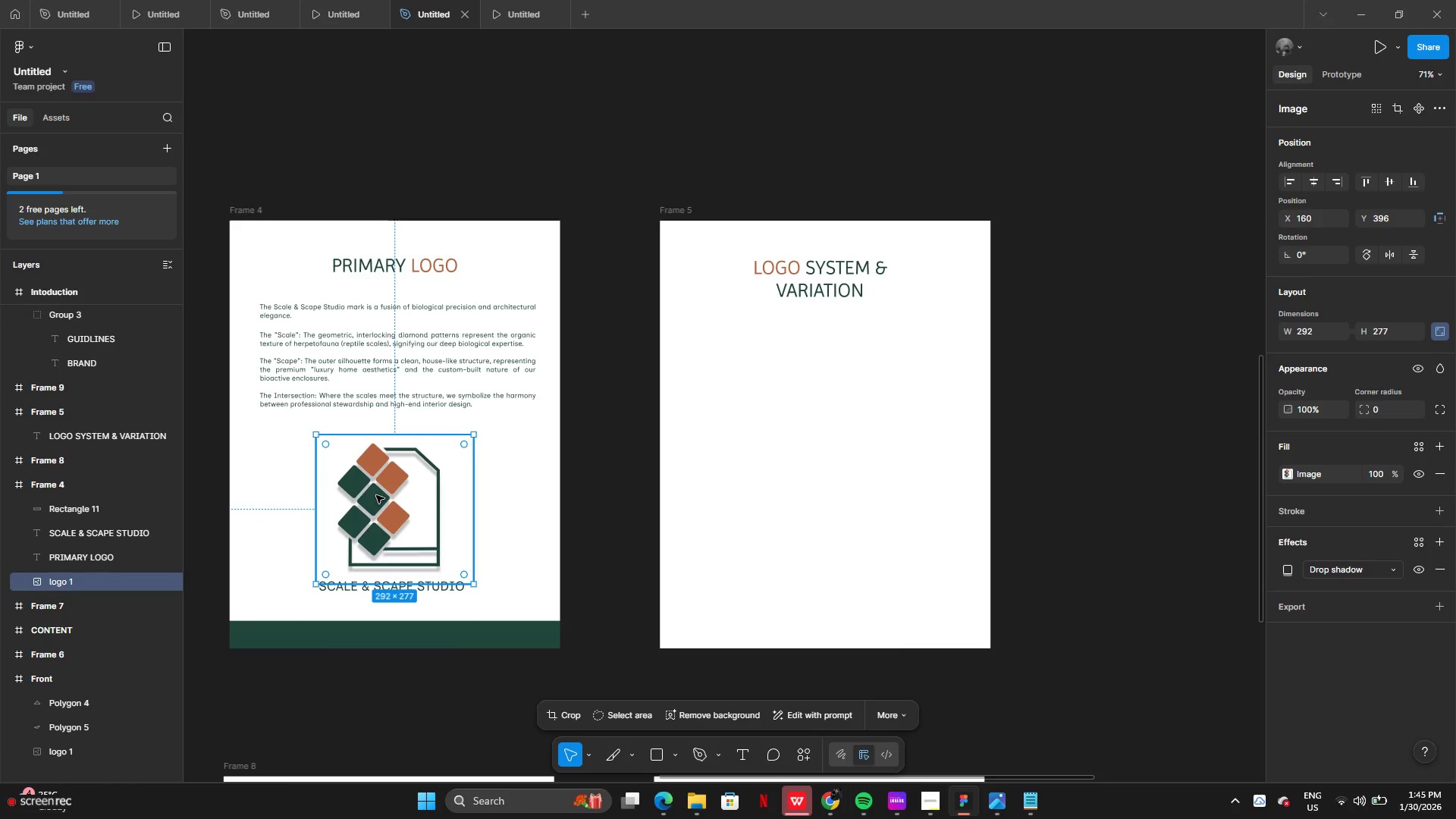 
hold_key(key=AltLeft, duration=1.16)
left_click_drag(start_coordinate=[378, 495], to_coordinate=[773, 410])
 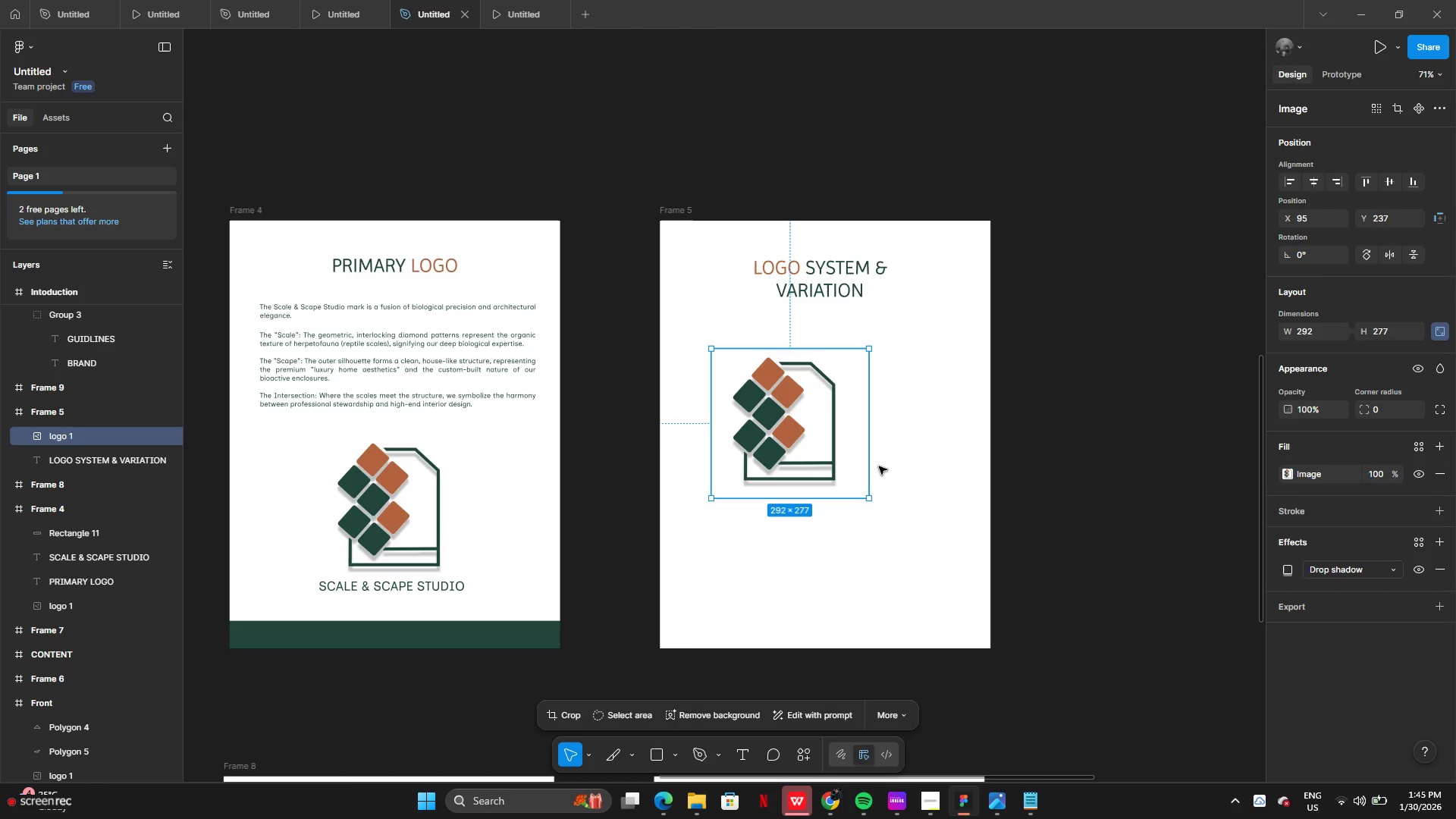 
wait(7.49)
 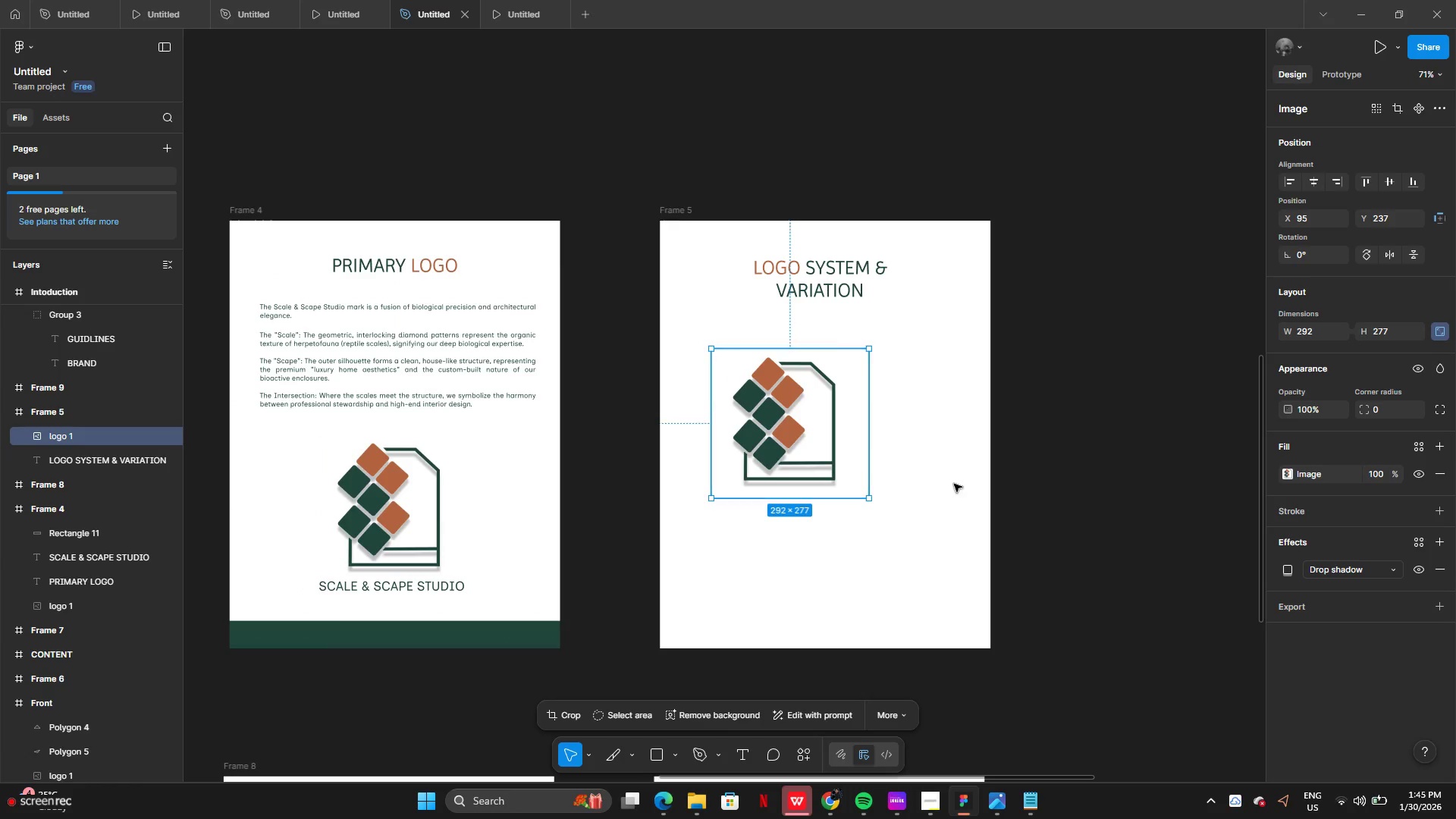 
left_click_drag(start_coordinate=[865, 509], to_coordinate=[812, 438])
 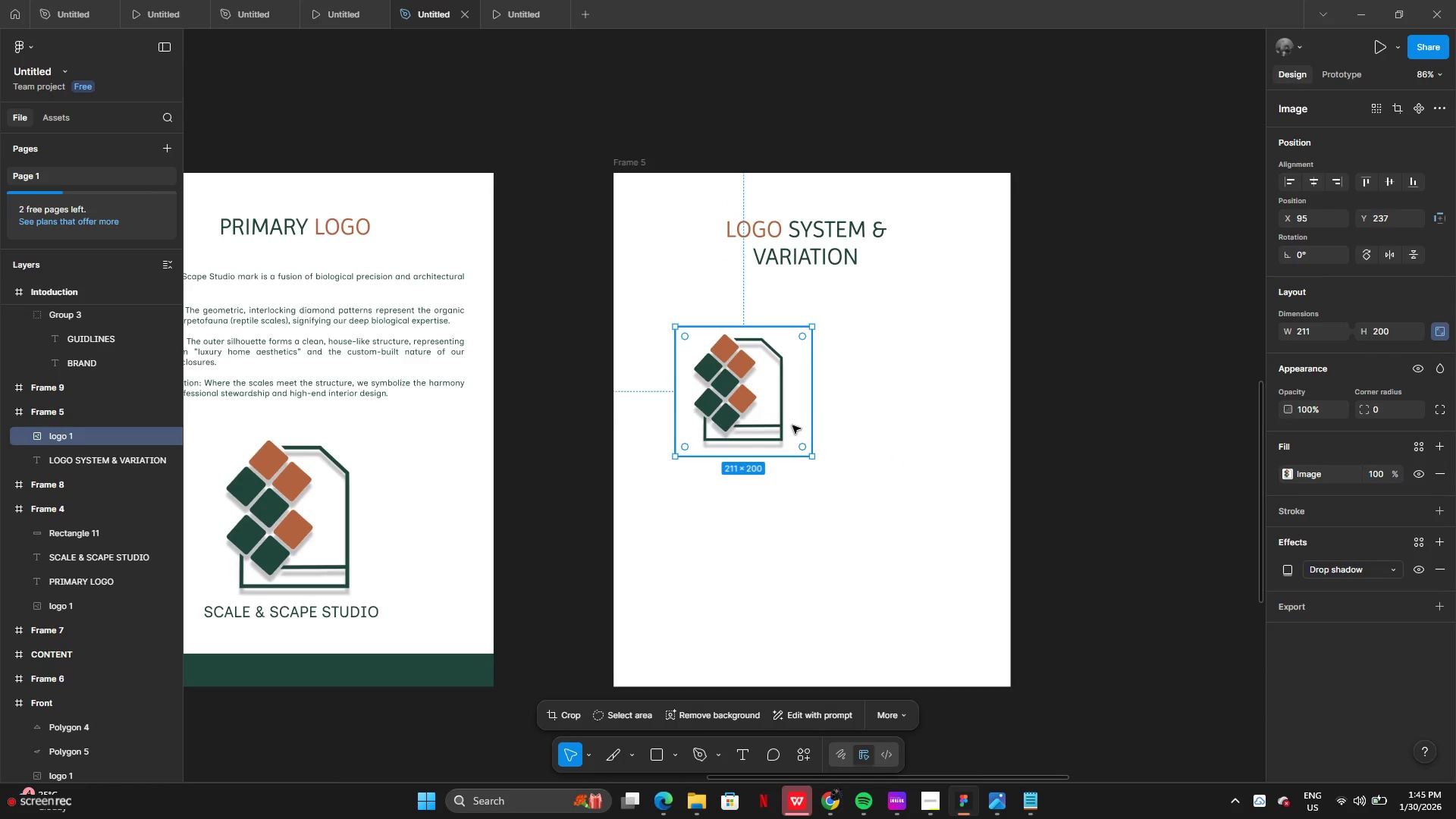 
left_click_drag(start_coordinate=[792, 425], to_coordinate=[766, 462])
 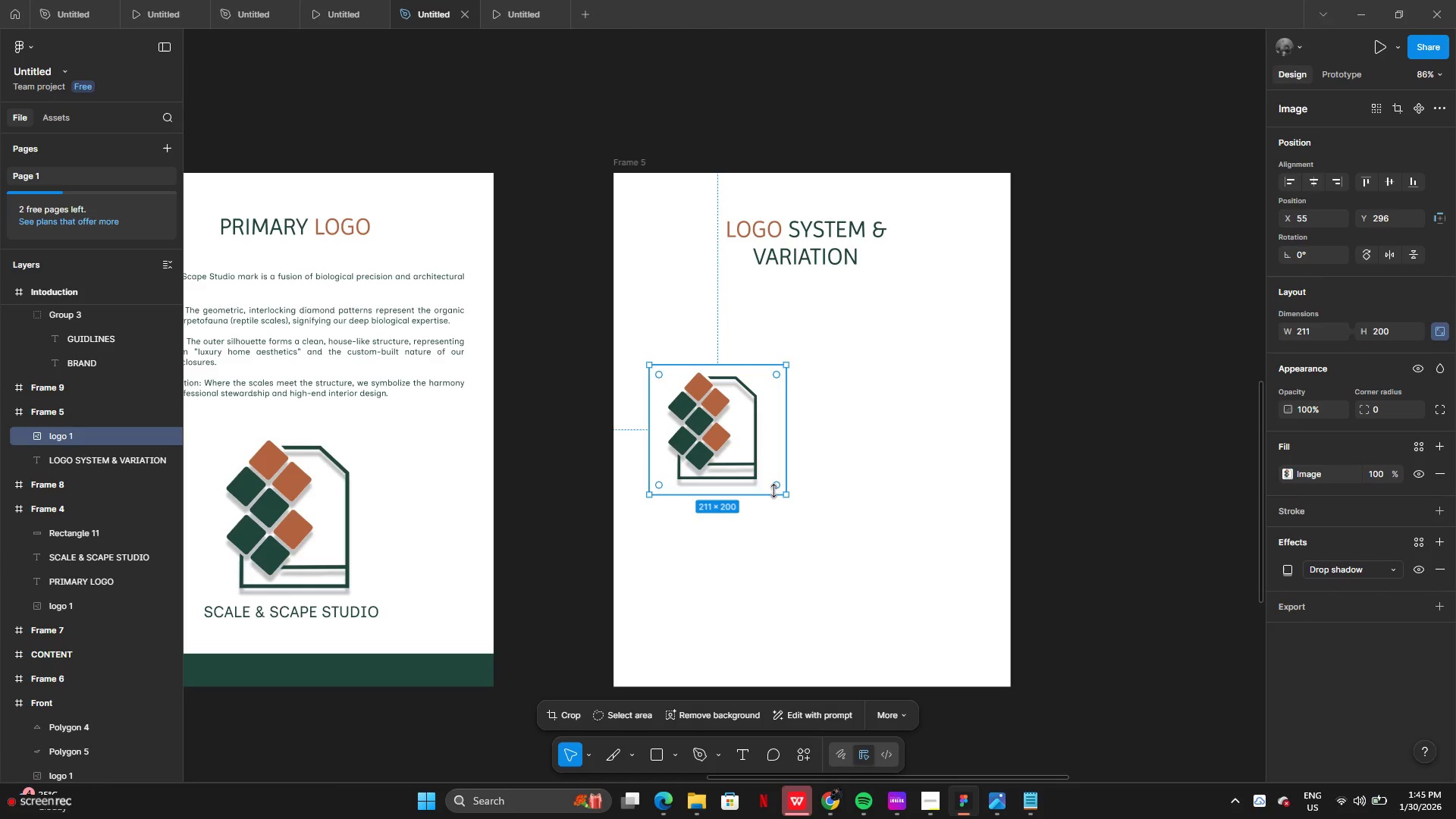 
left_click_drag(start_coordinate=[761, 478], to_coordinate=[836, 411])
 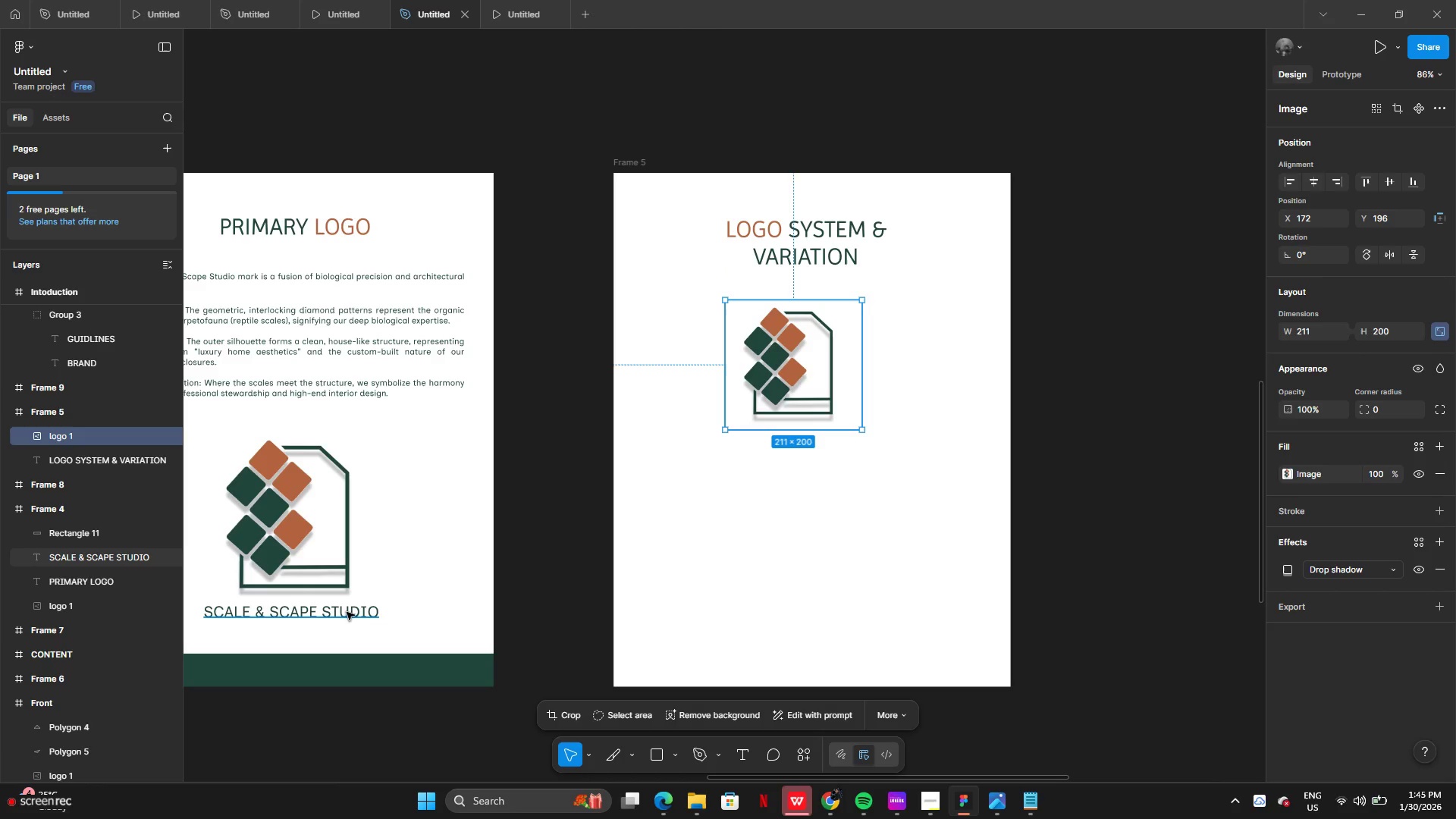 
left_click([341, 608])
 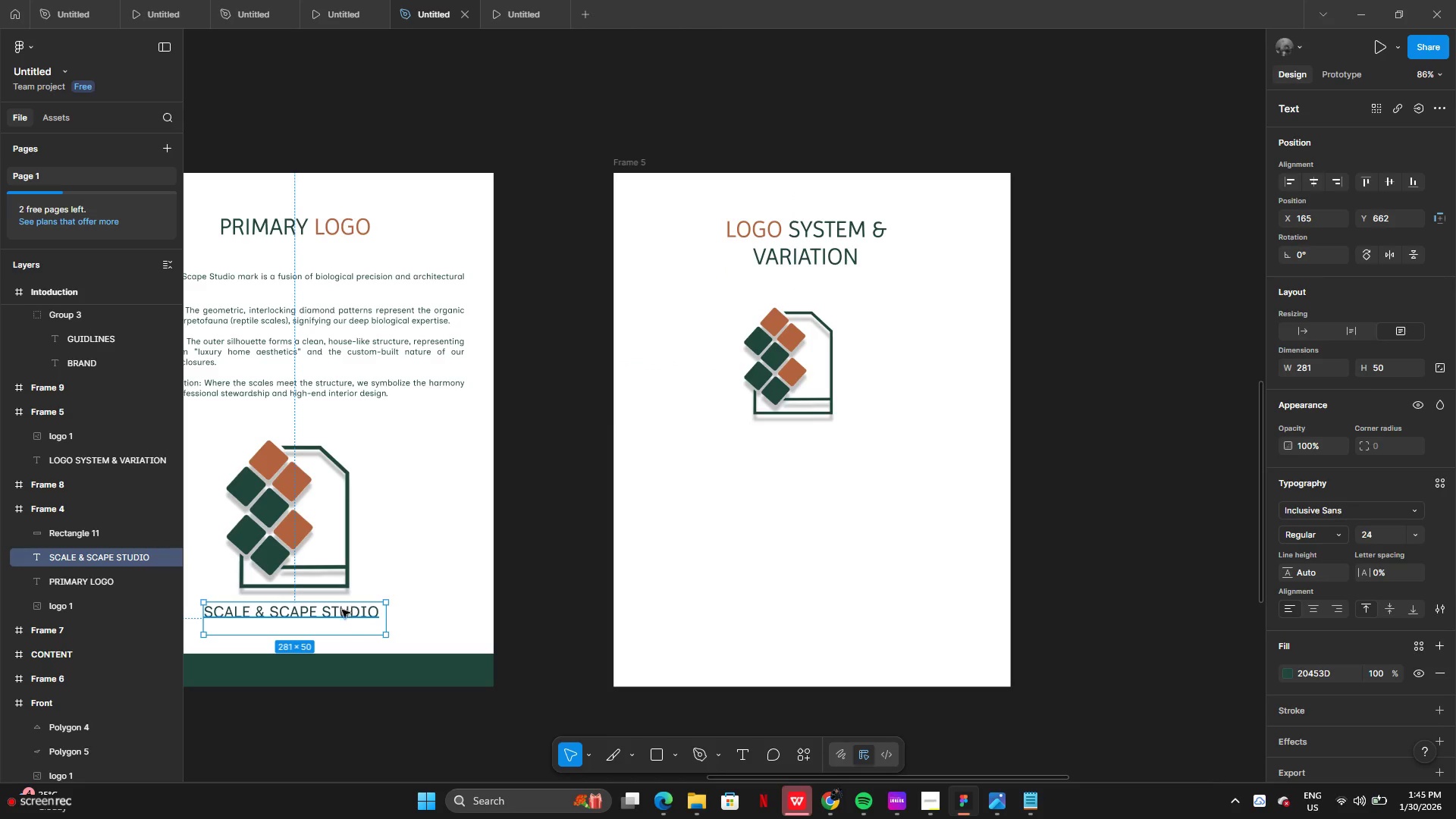 
hold_key(key=ControlLeft, duration=1.23)
left_click_drag(start_coordinate=[329, 614], to_coordinate=[711, 488])
 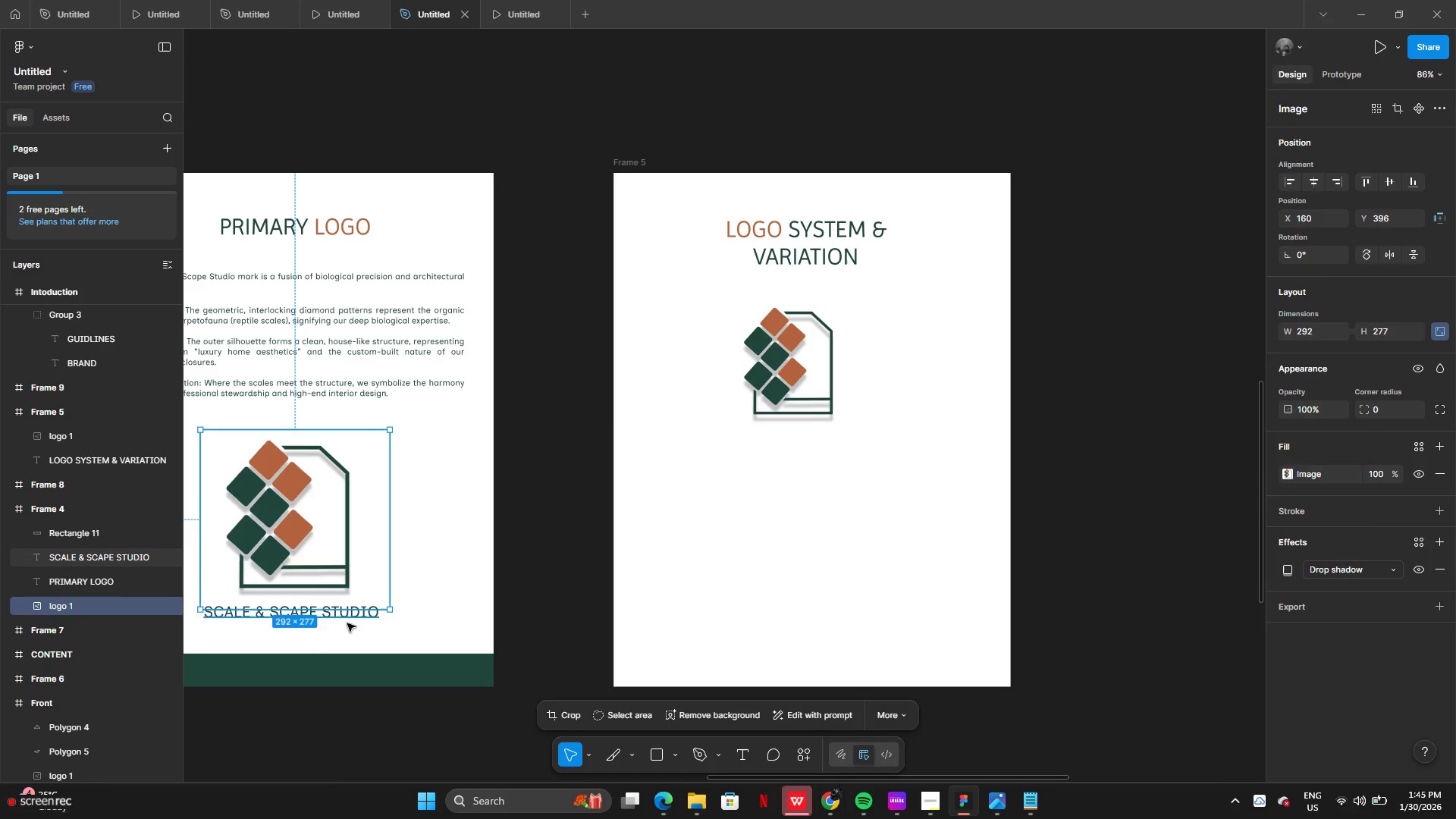 
double_click([351, 613])
 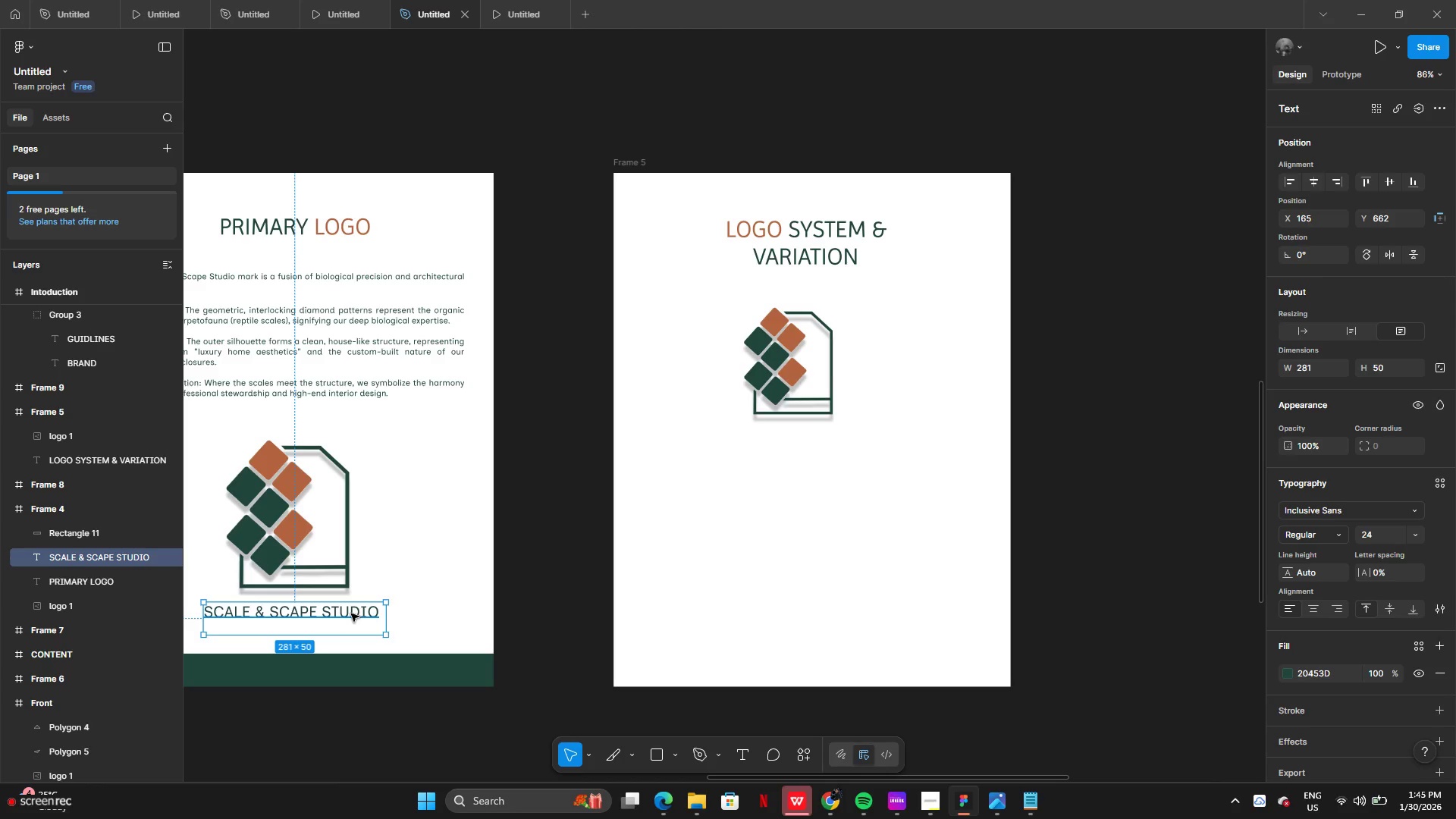 
hold_key(key=AltLeft, duration=0.45)
left_click_drag(start_coordinate=[347, 613], to_coordinate=[417, 613])
 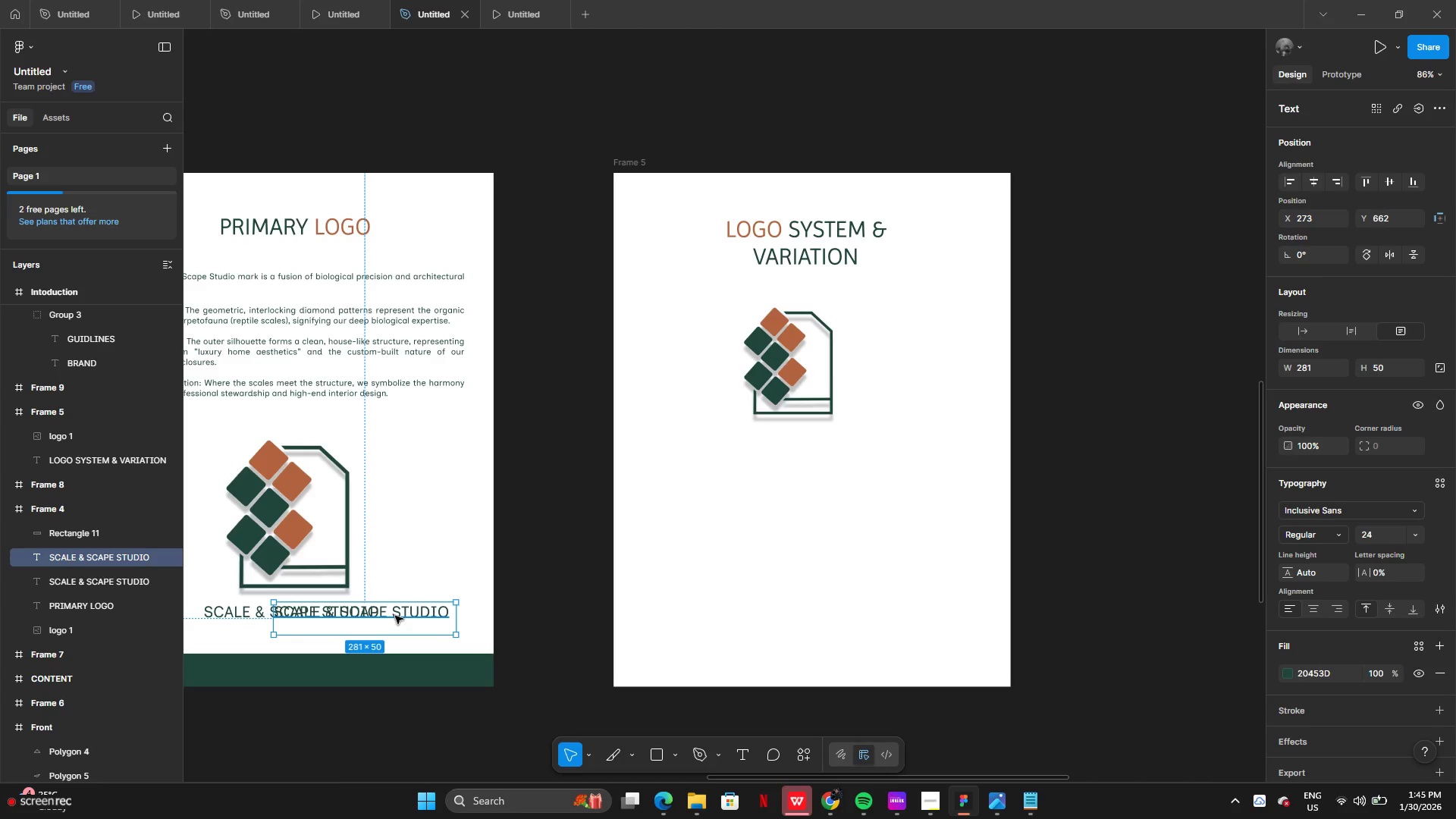 
left_click_drag(start_coordinate=[395, 616], to_coordinate=[850, 444])
 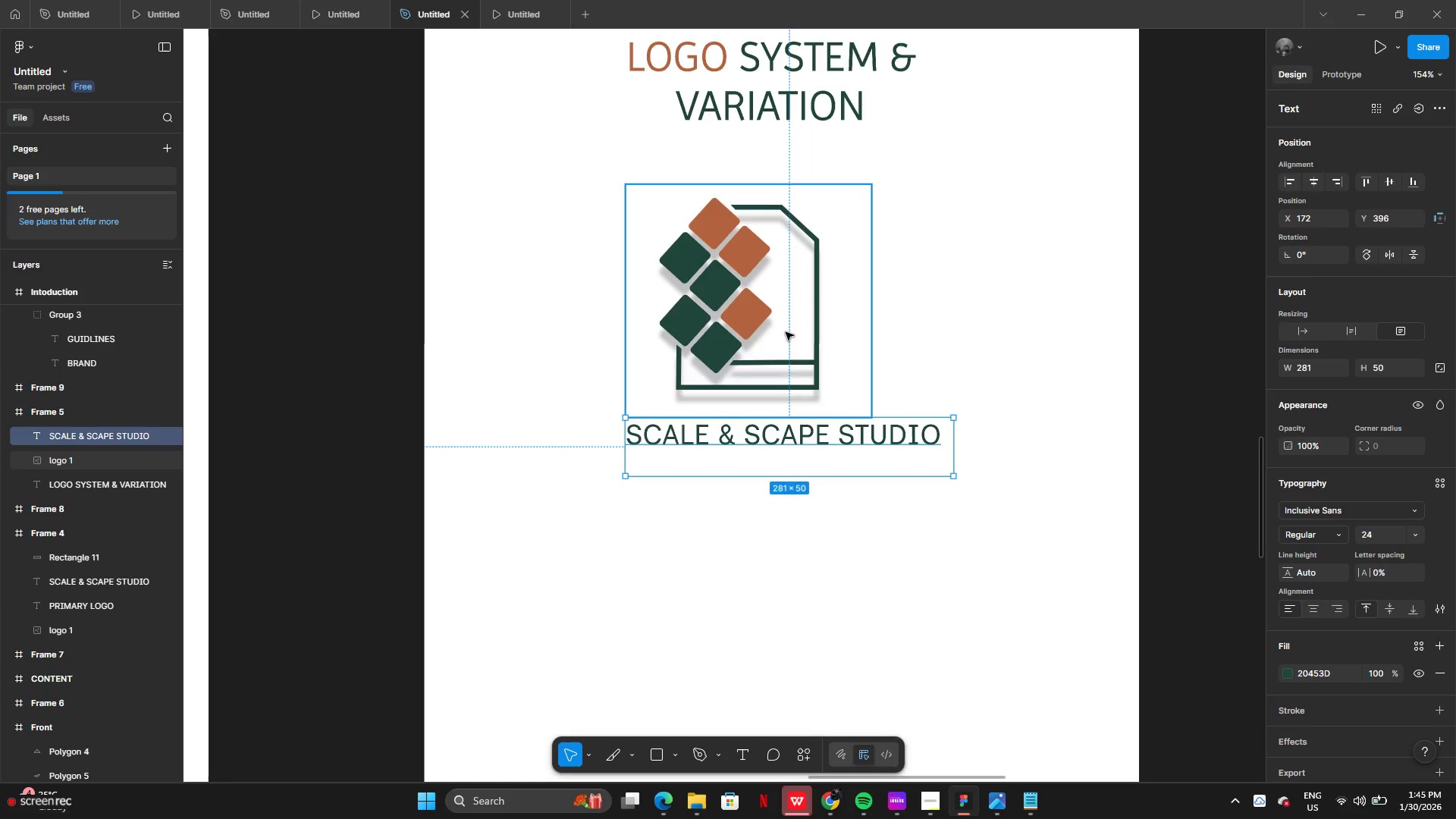 
left_click_drag(start_coordinate=[770, 322], to_coordinate=[802, 306])
 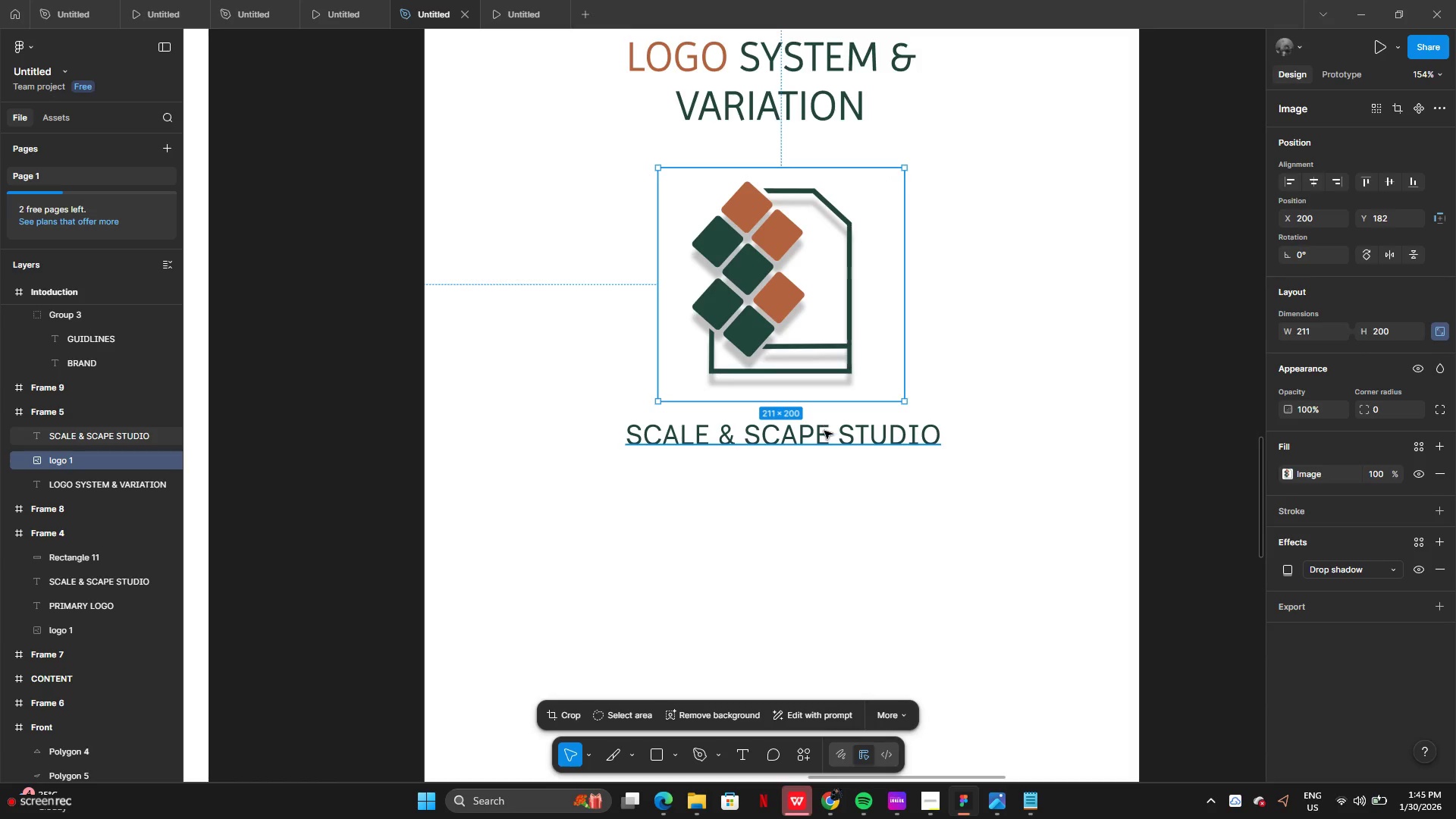 
left_click([826, 433])
 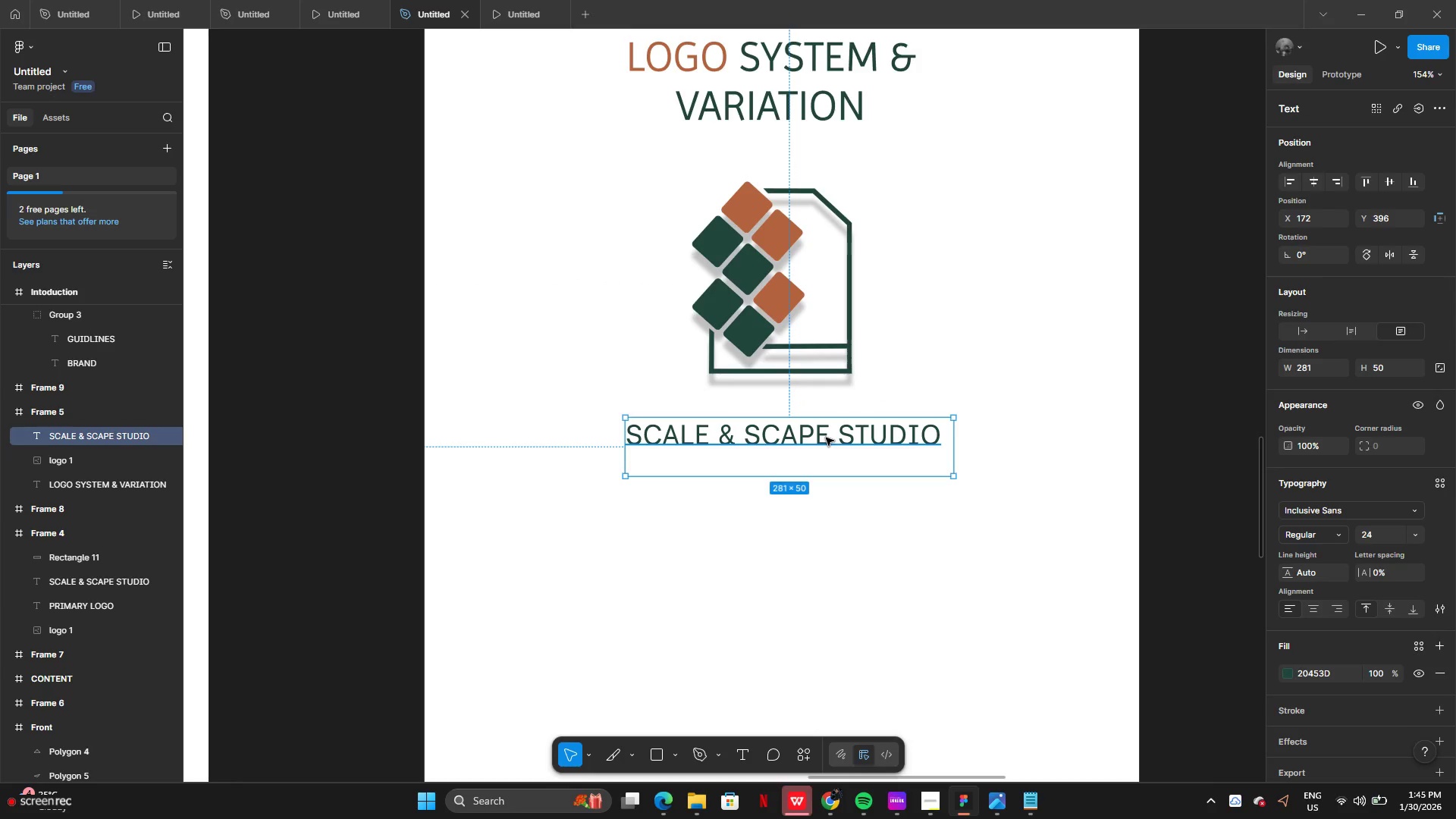 
left_click_drag(start_coordinate=[826, 438], to_coordinate=[831, 418])
 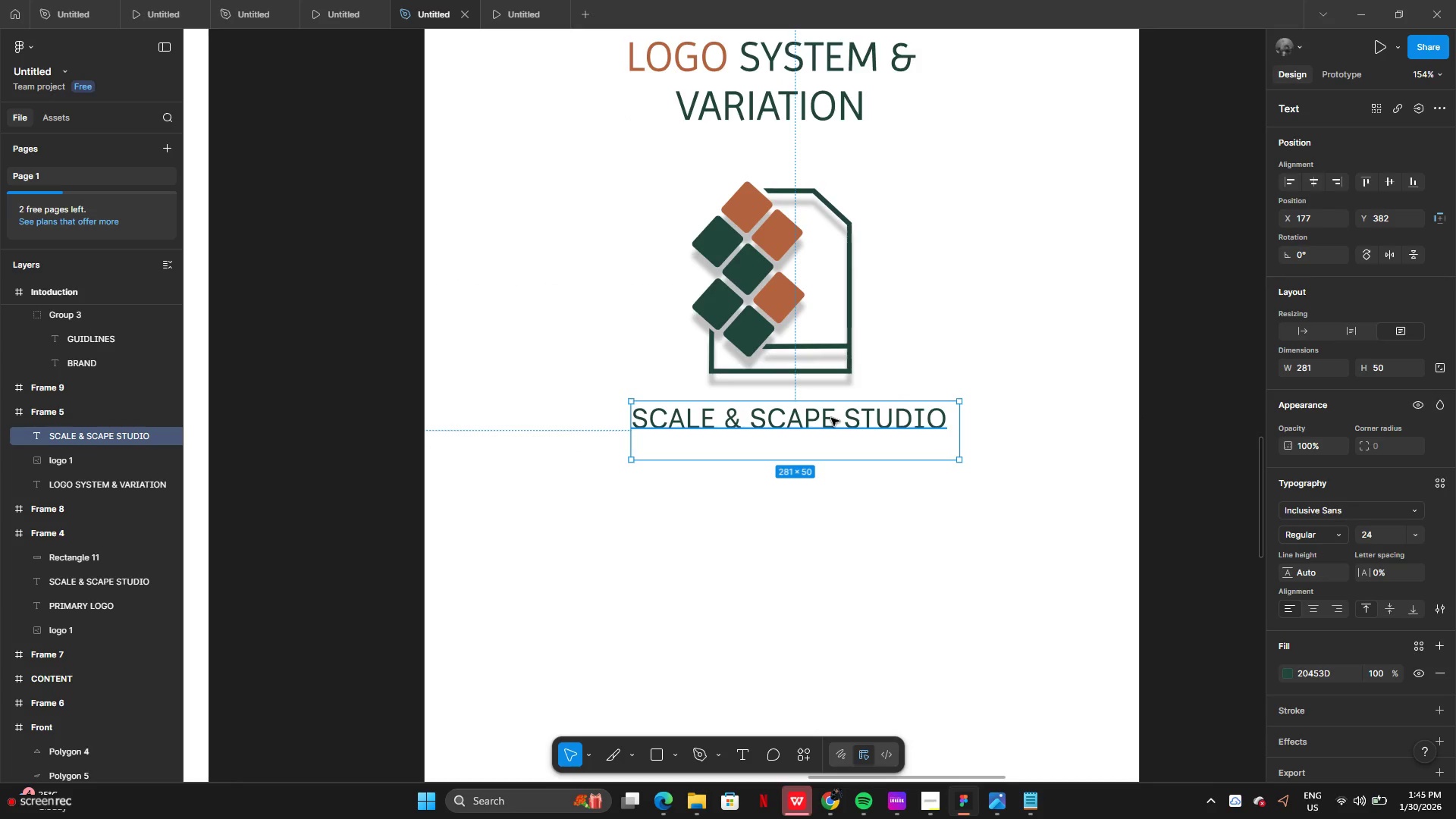 
left_click_drag(start_coordinate=[831, 418], to_coordinate=[829, 414])
 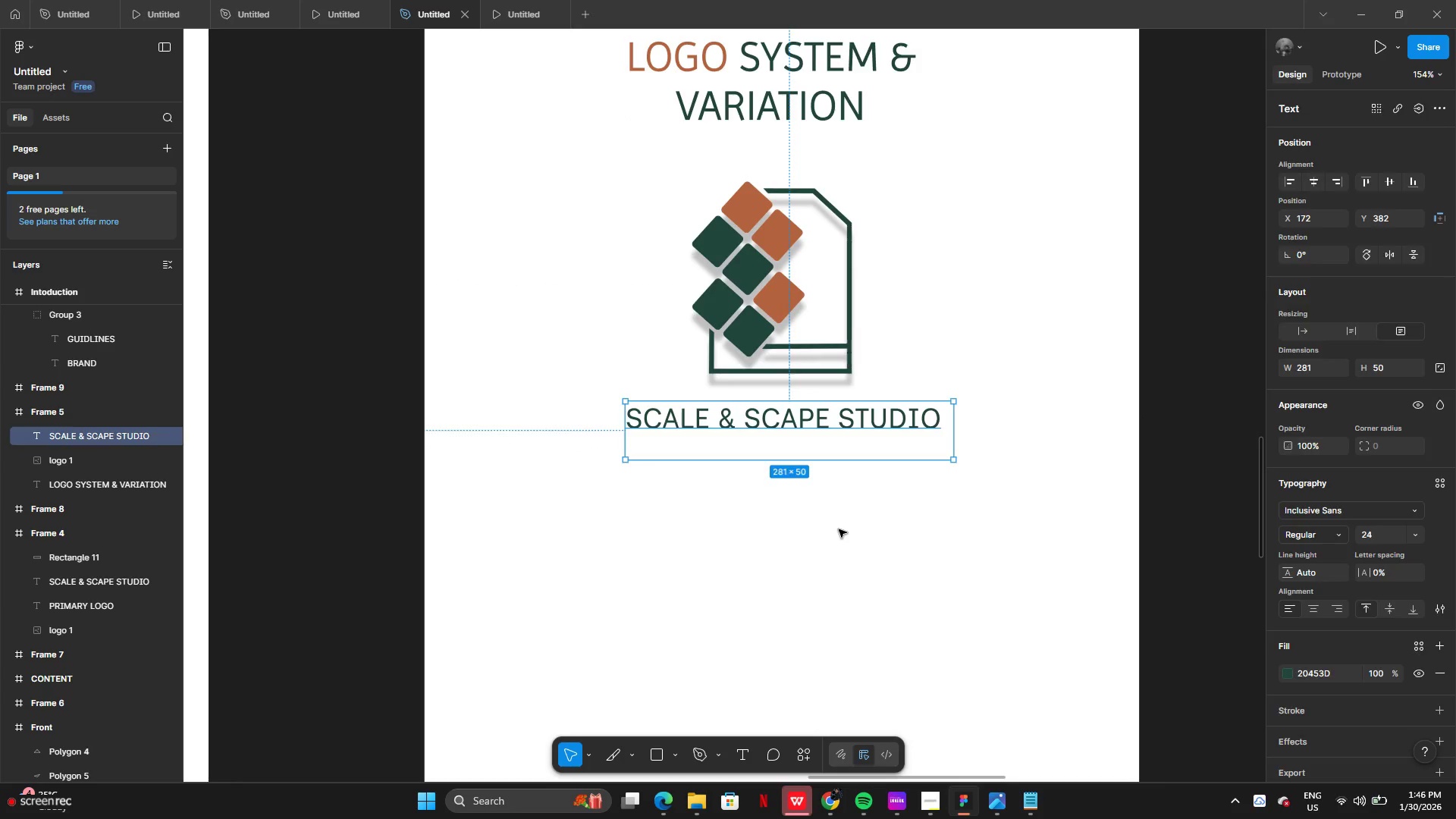 
left_click([839, 529])
 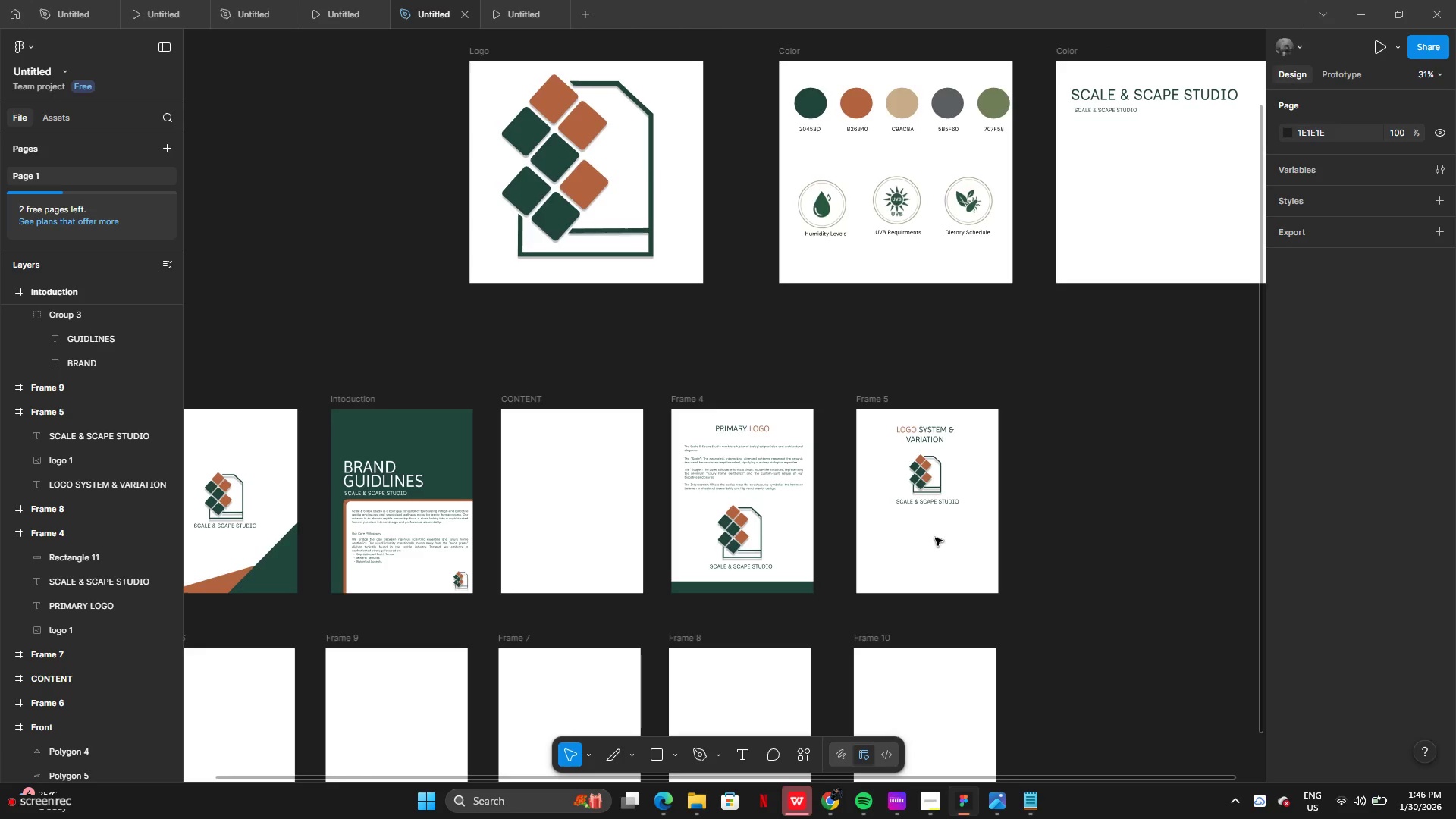 
wait(10.38)
 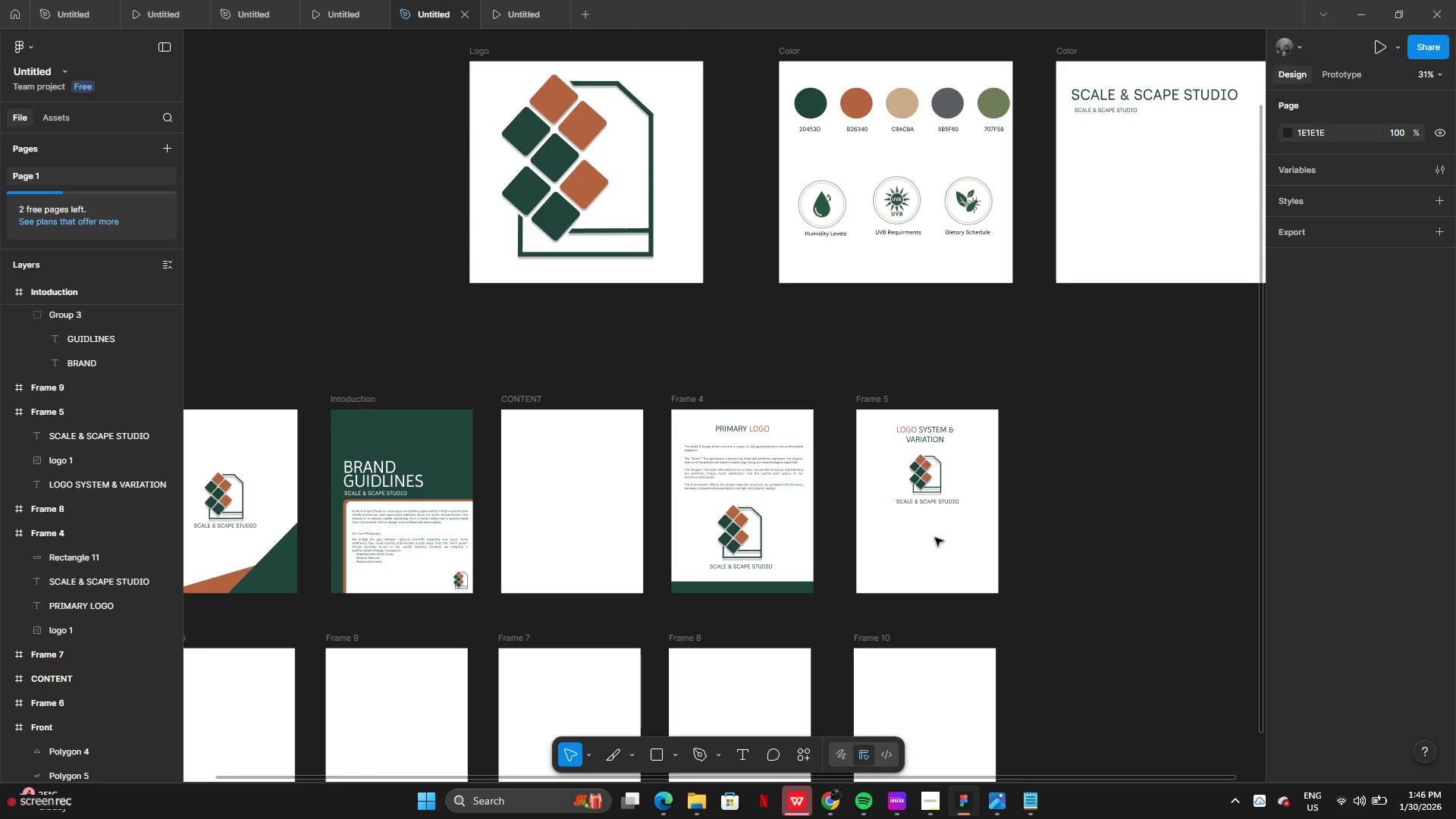 
left_click([899, 565])
 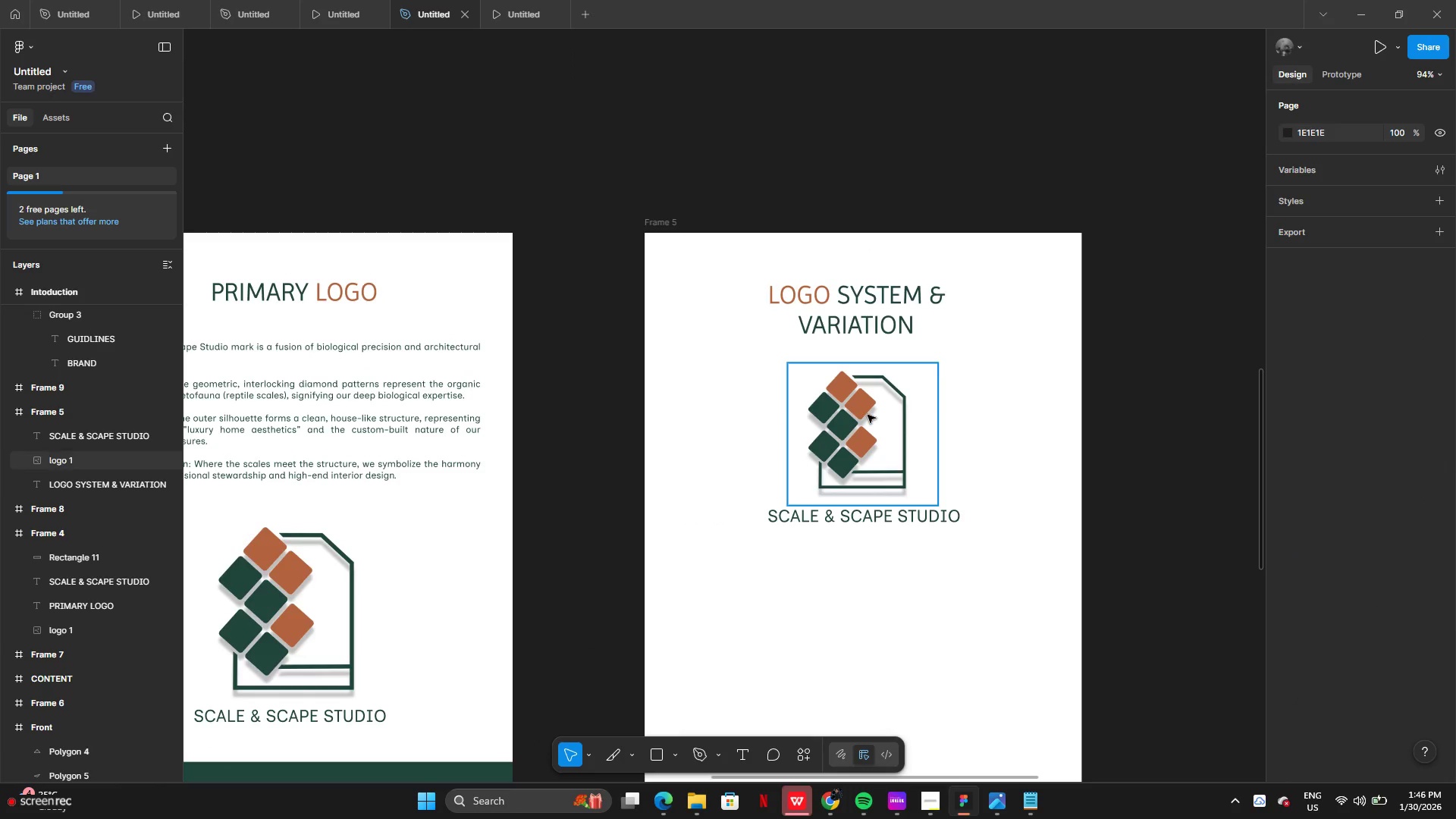 
left_click([868, 415])
 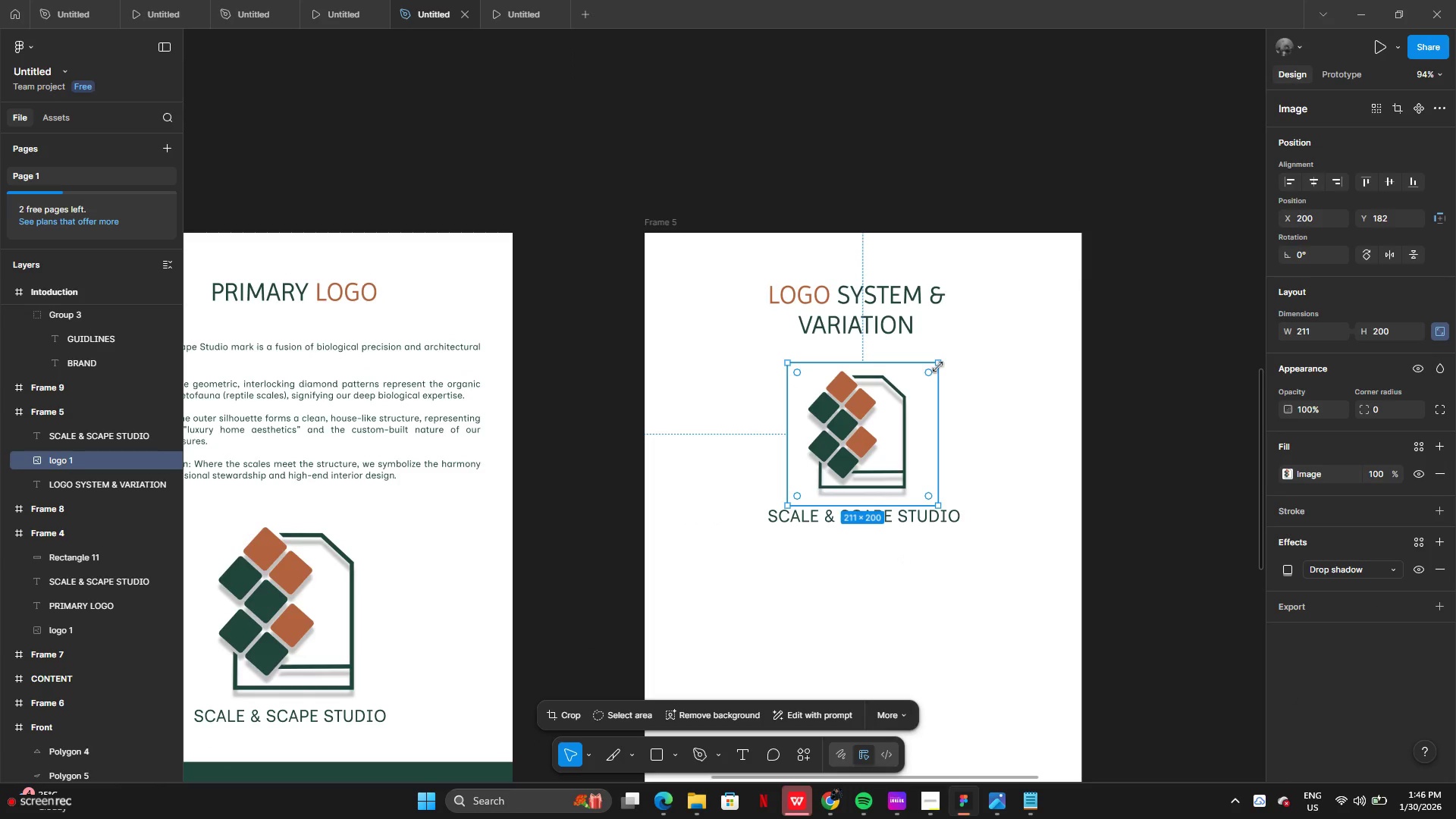 
left_click_drag(start_coordinate=[937, 363], to_coordinate=[909, 391])
 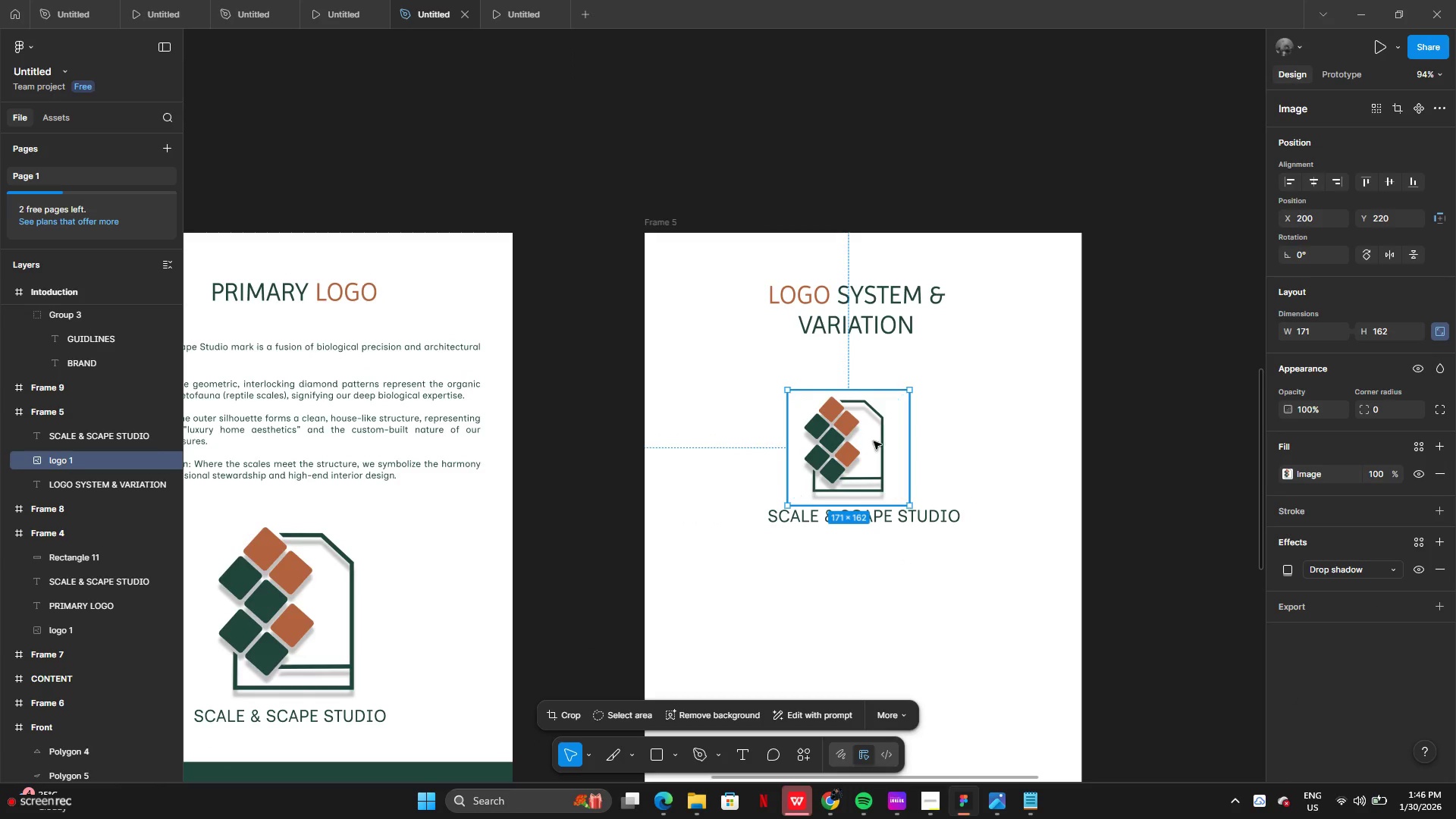 
left_click_drag(start_coordinate=[886, 440], to_coordinate=[899, 434])
 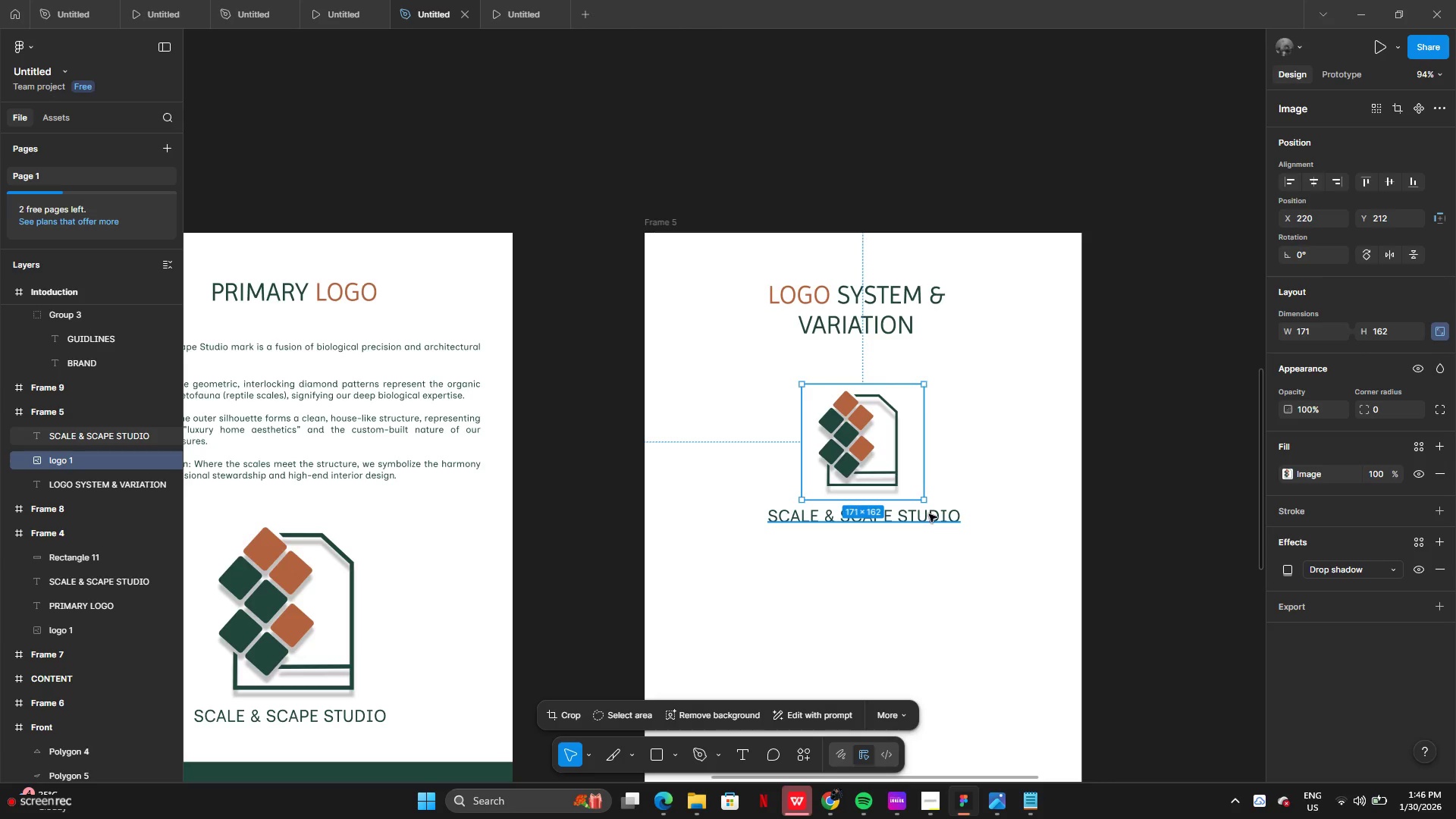 
left_click([929, 514])
 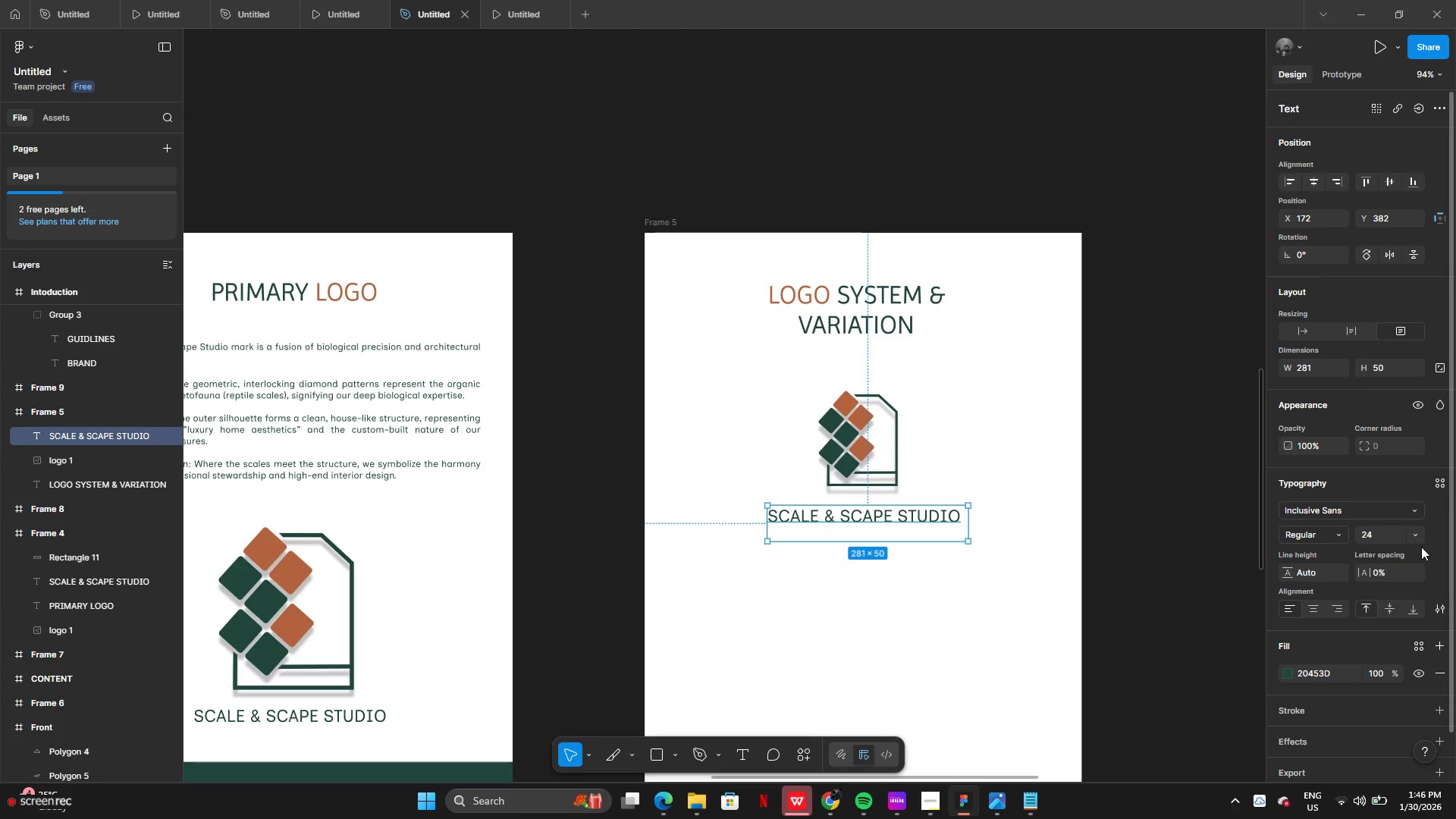 
left_click([1415, 534])
 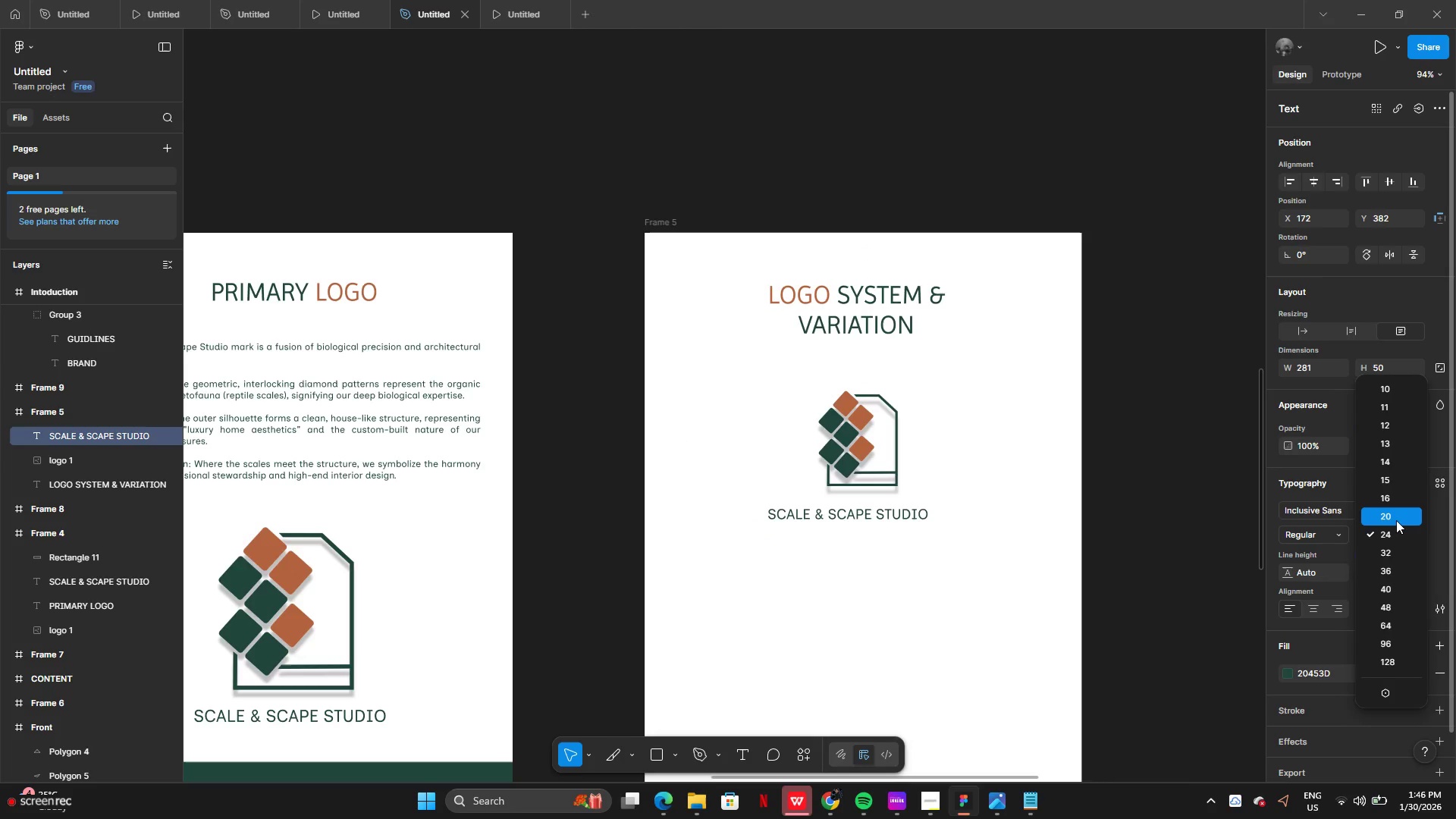 
left_click([1390, 502])
 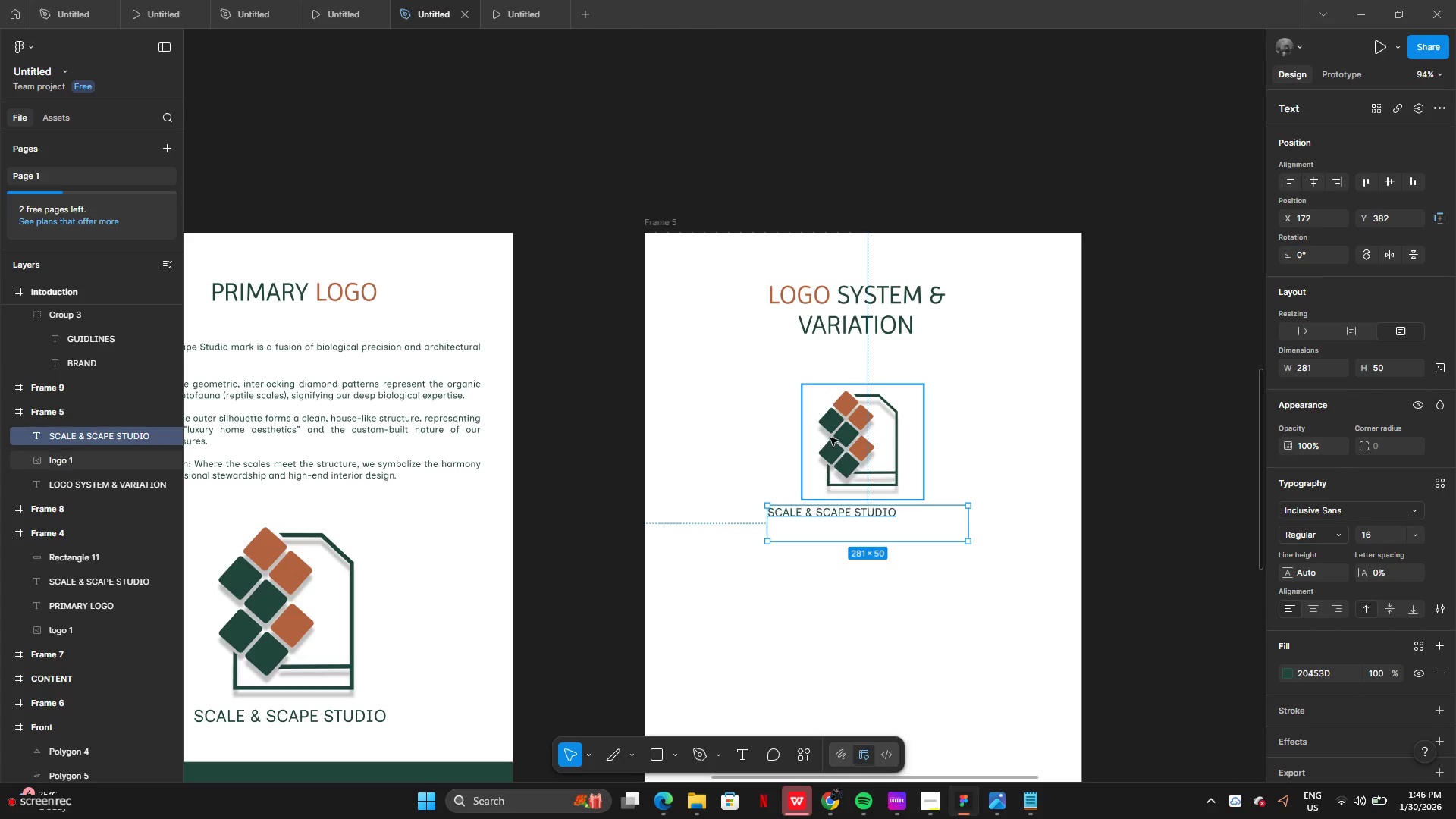 
left_click([841, 442])
 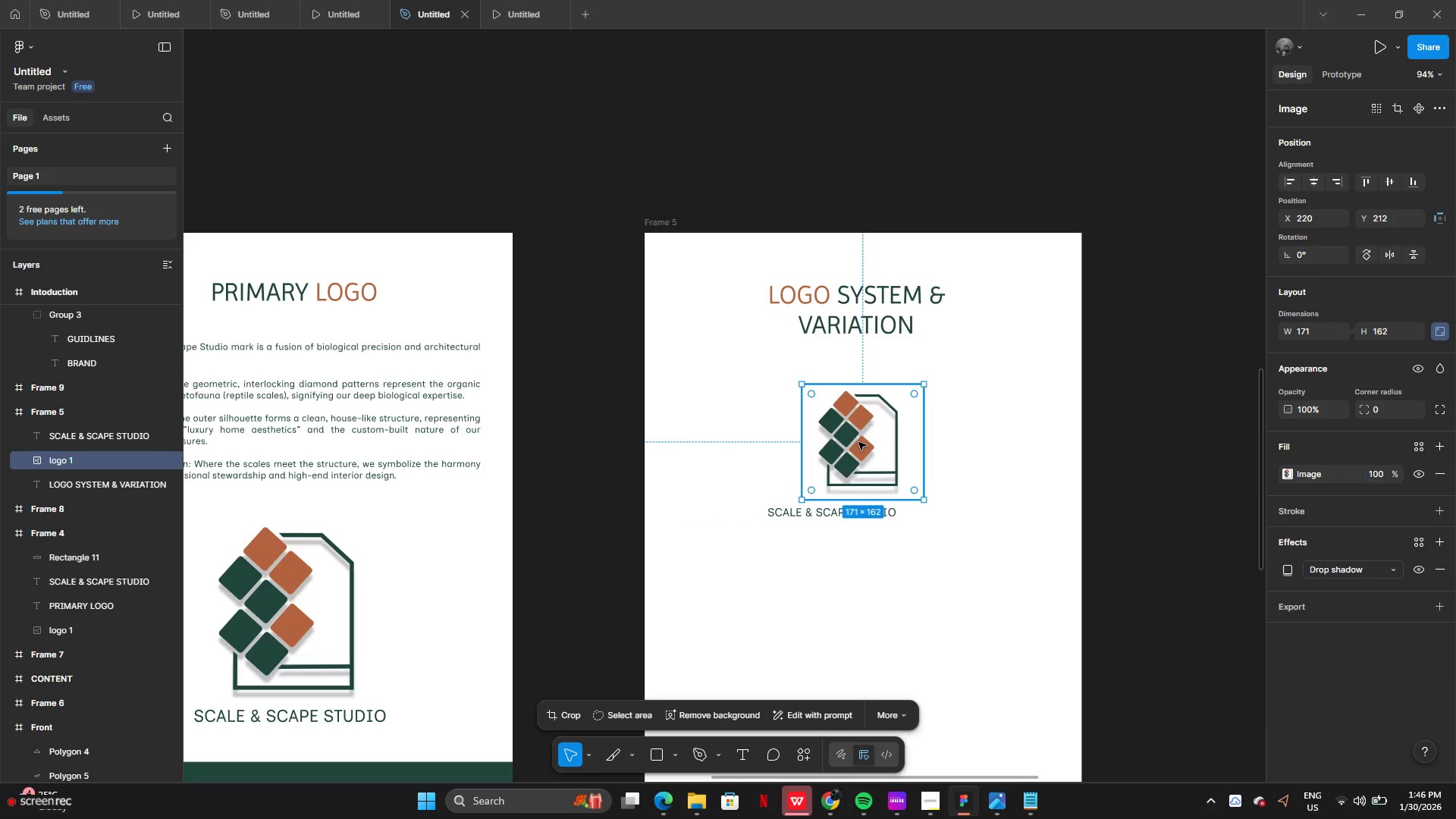 
left_click_drag(start_coordinate=[858, 442], to_coordinate=[745, 443])
 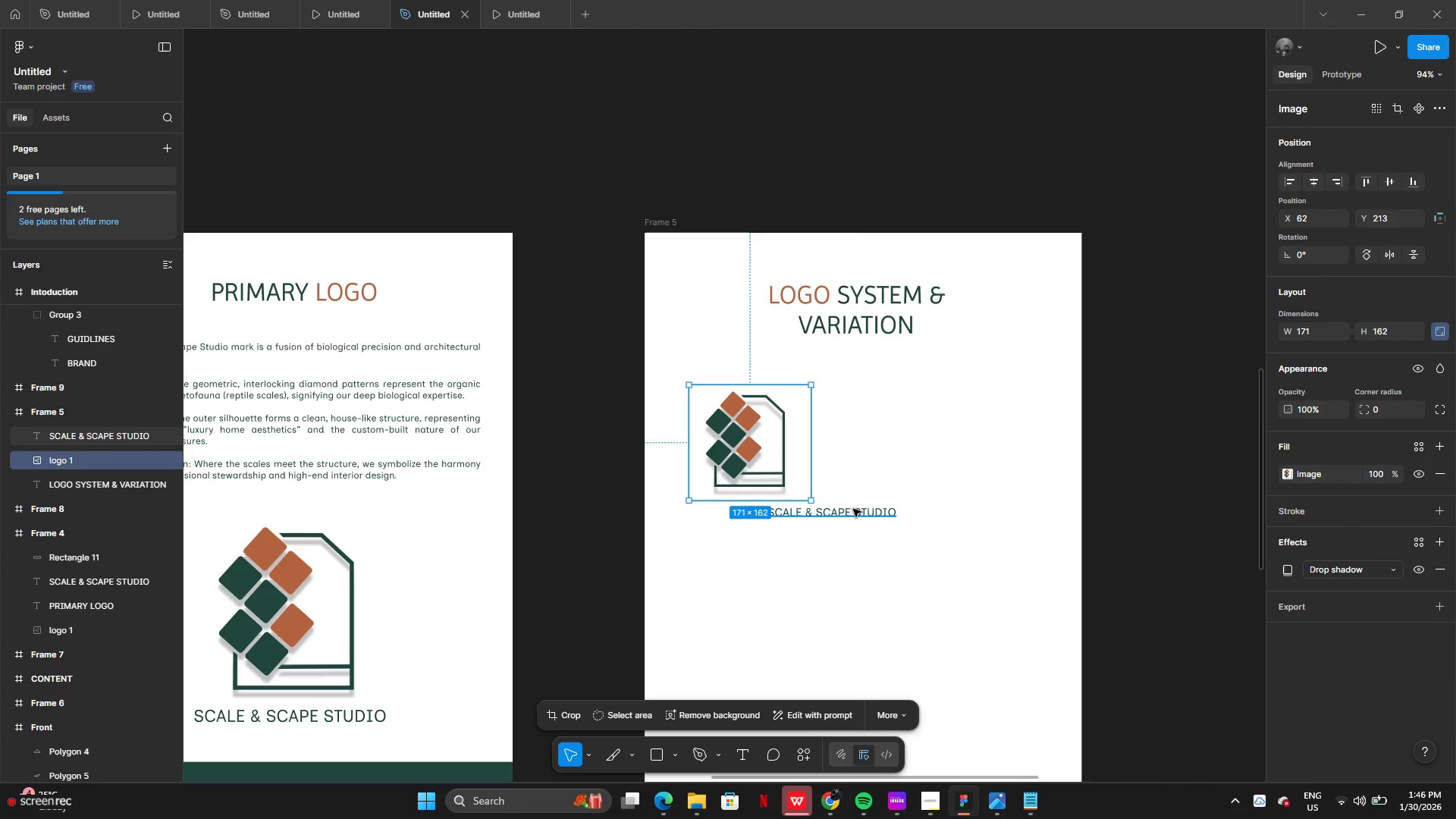 
left_click([853, 509])
 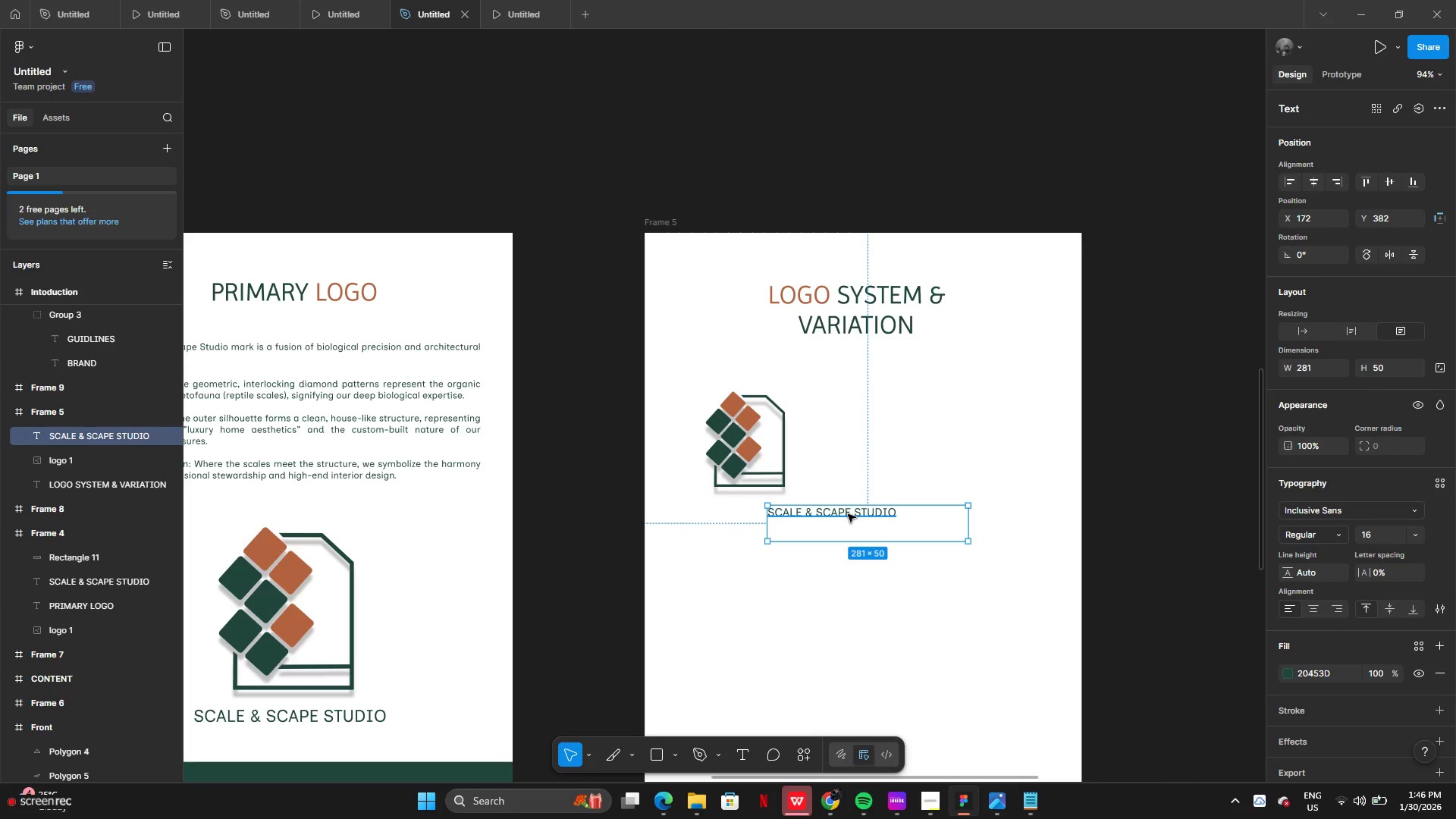 
left_click_drag(start_coordinate=[848, 514], to_coordinate=[769, 510])
 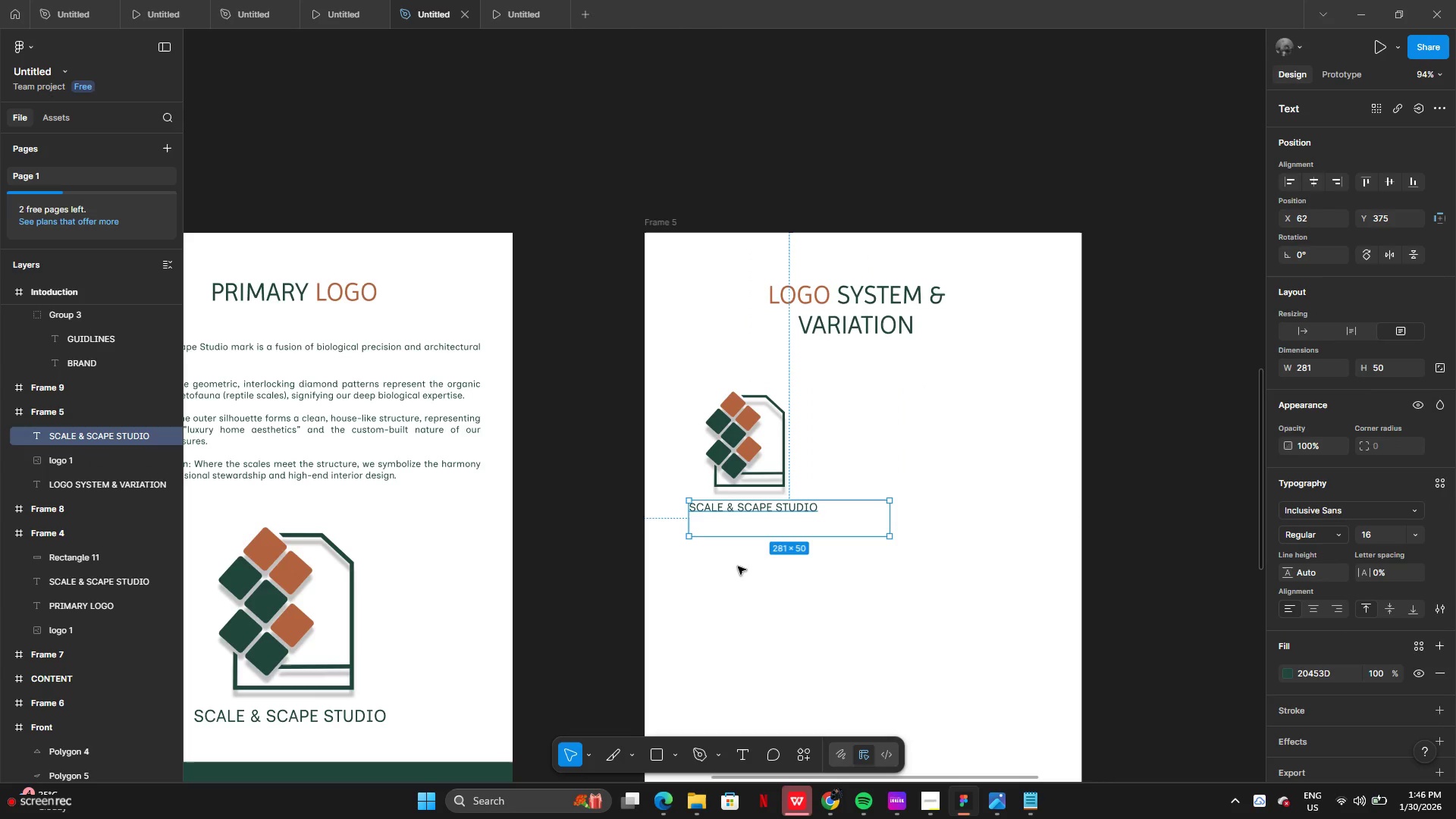 
left_click([735, 569])
 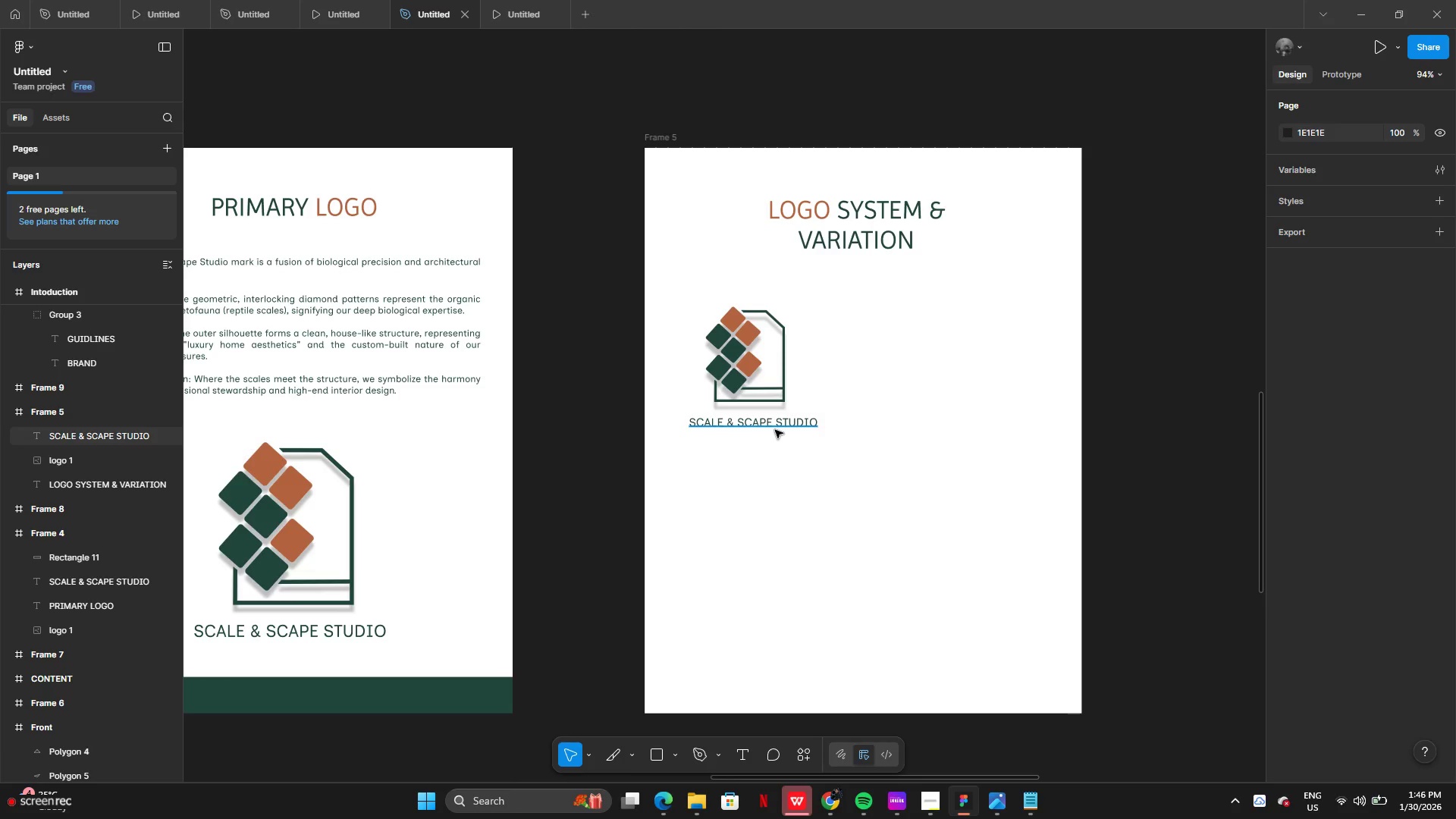 
left_click_drag(start_coordinate=[775, 427], to_coordinate=[768, 426])
 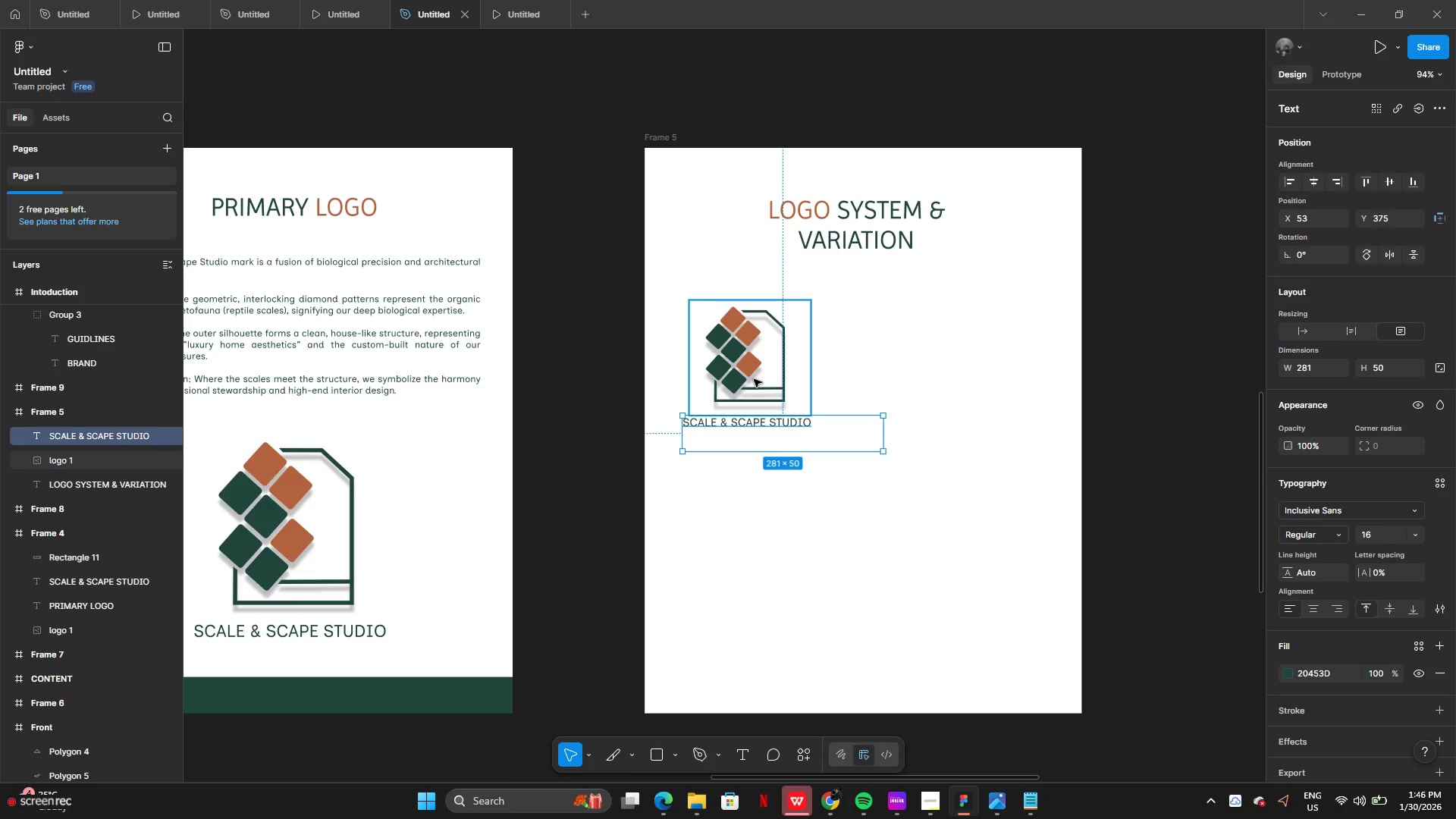 
left_click([754, 379])
 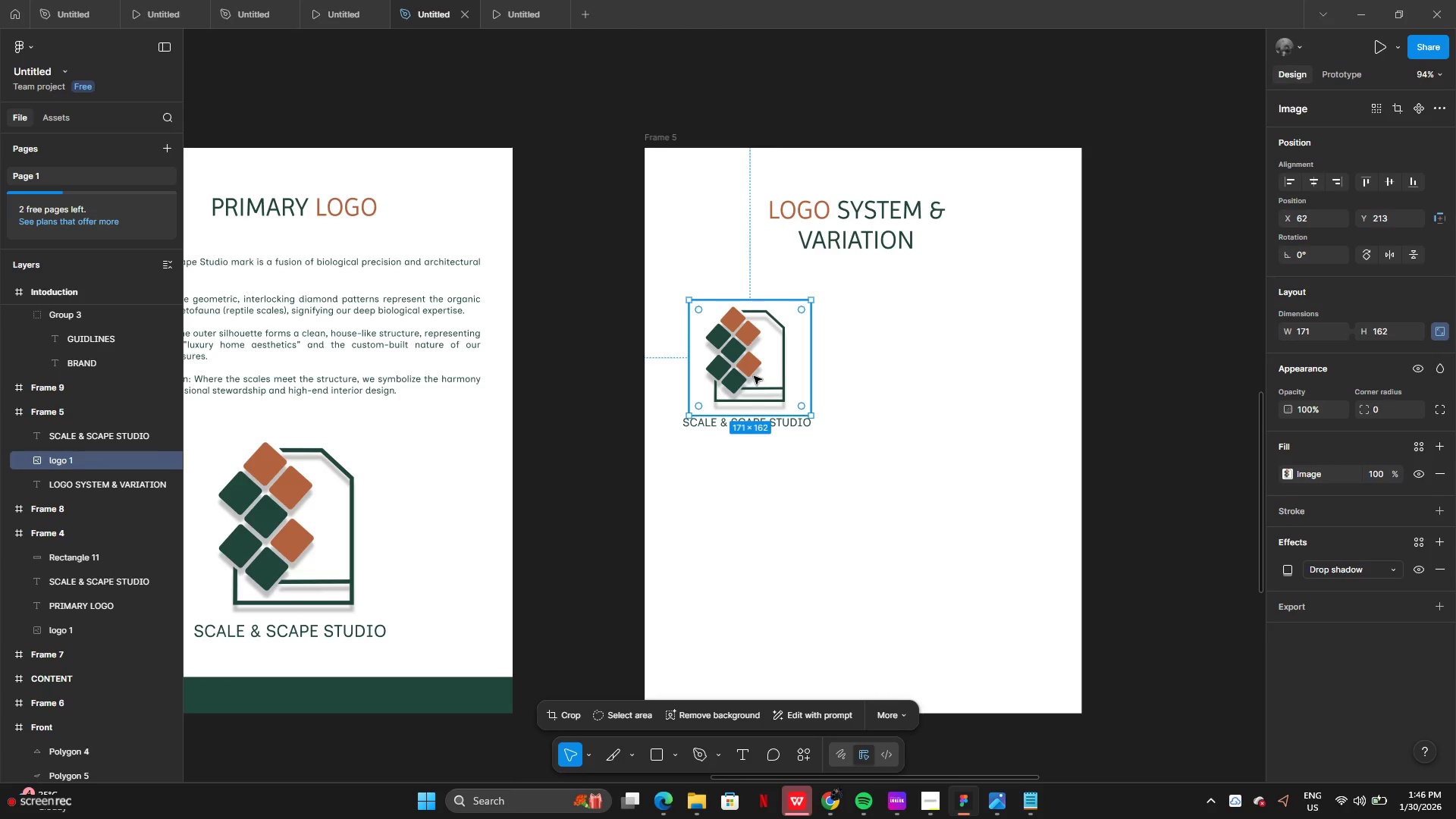 
hold_key(key=AltLeft, duration=0.44)
left_click_drag(start_coordinate=[750, 365], to_coordinate=[750, 393])
 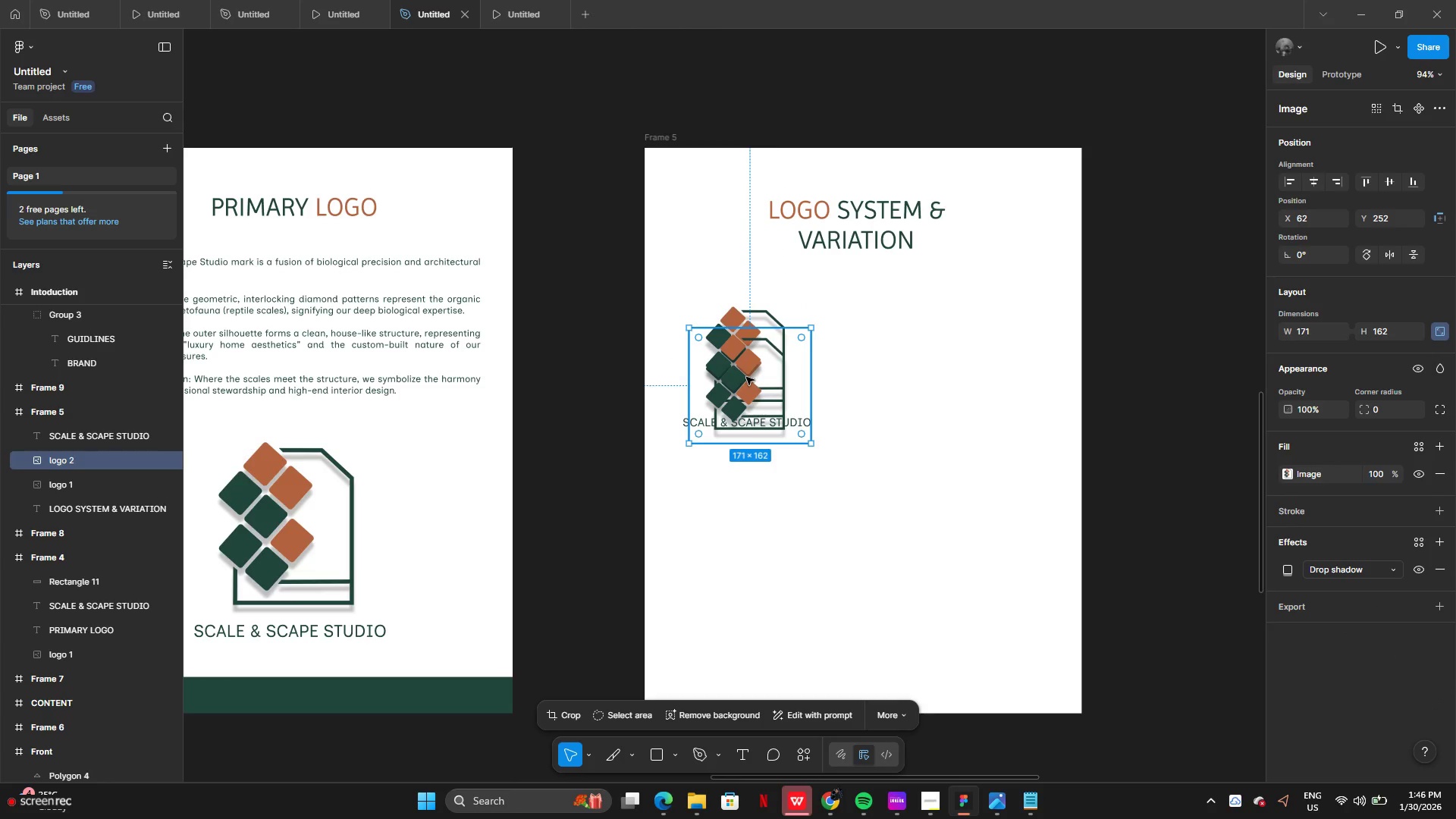 
left_click_drag(start_coordinate=[746, 377], to_coordinate=[749, 500])
 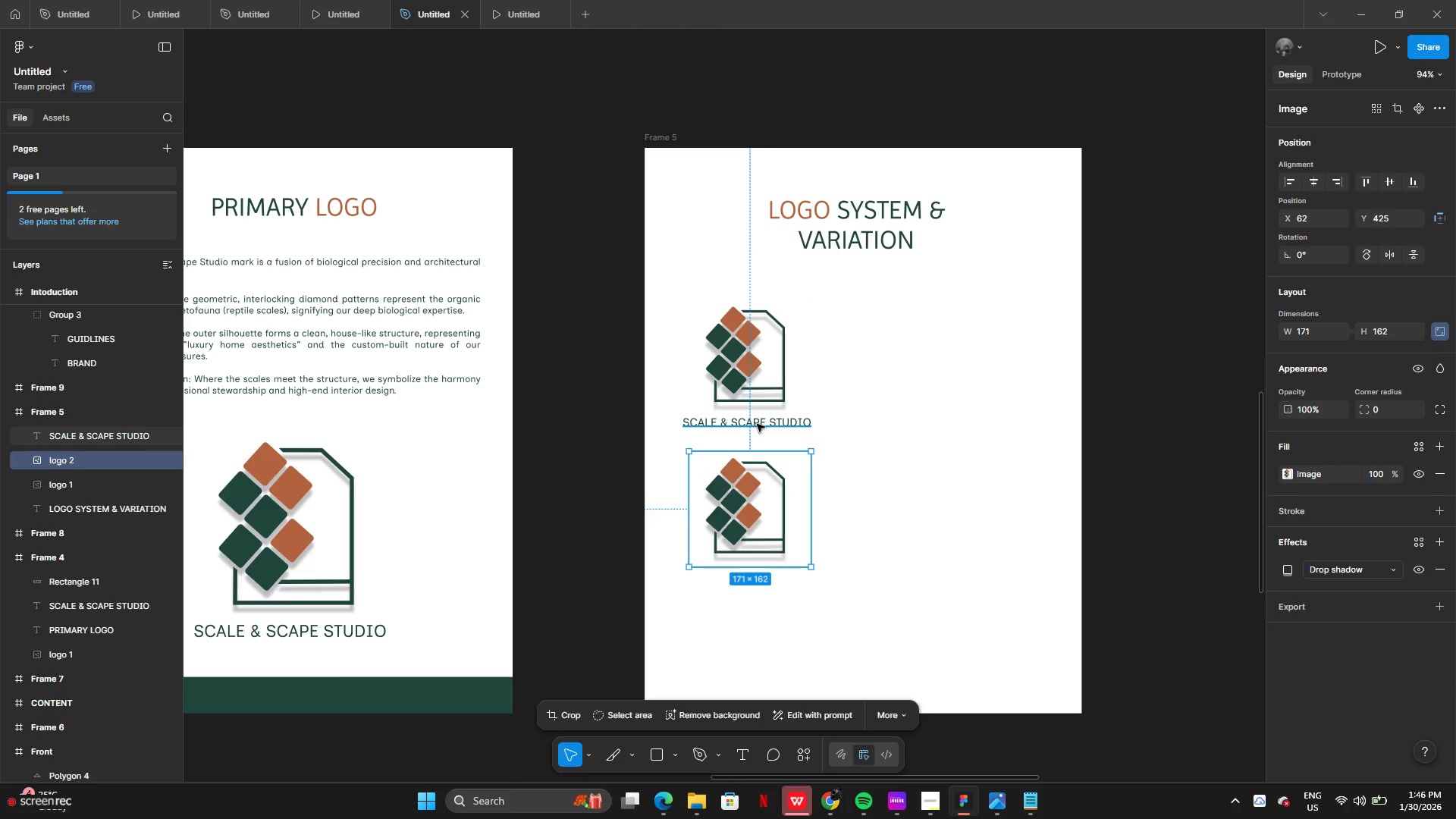 
left_click([757, 425])
 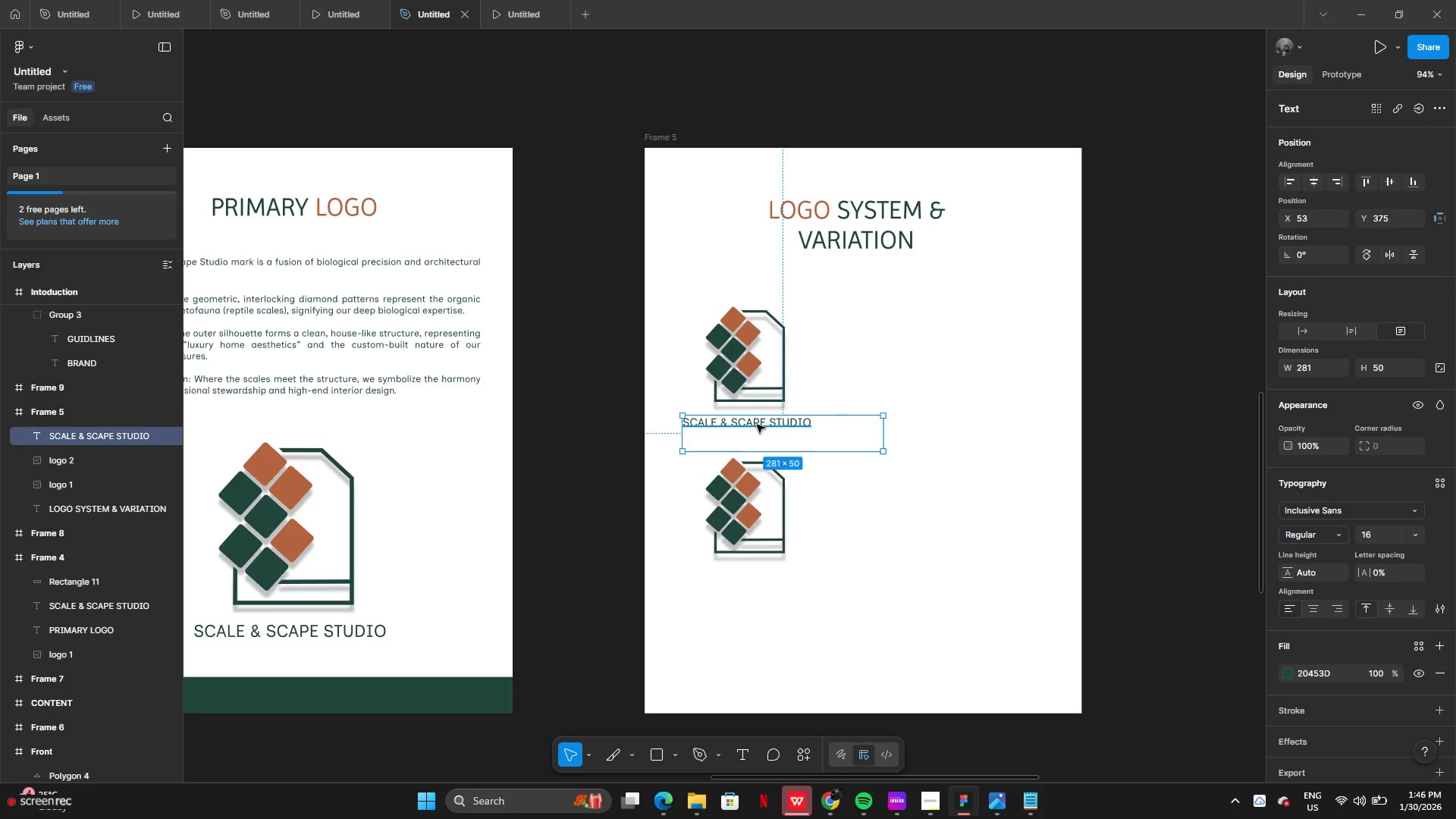 
hold_key(key=AltLeft, duration=0.52)
left_click([760, 425])
 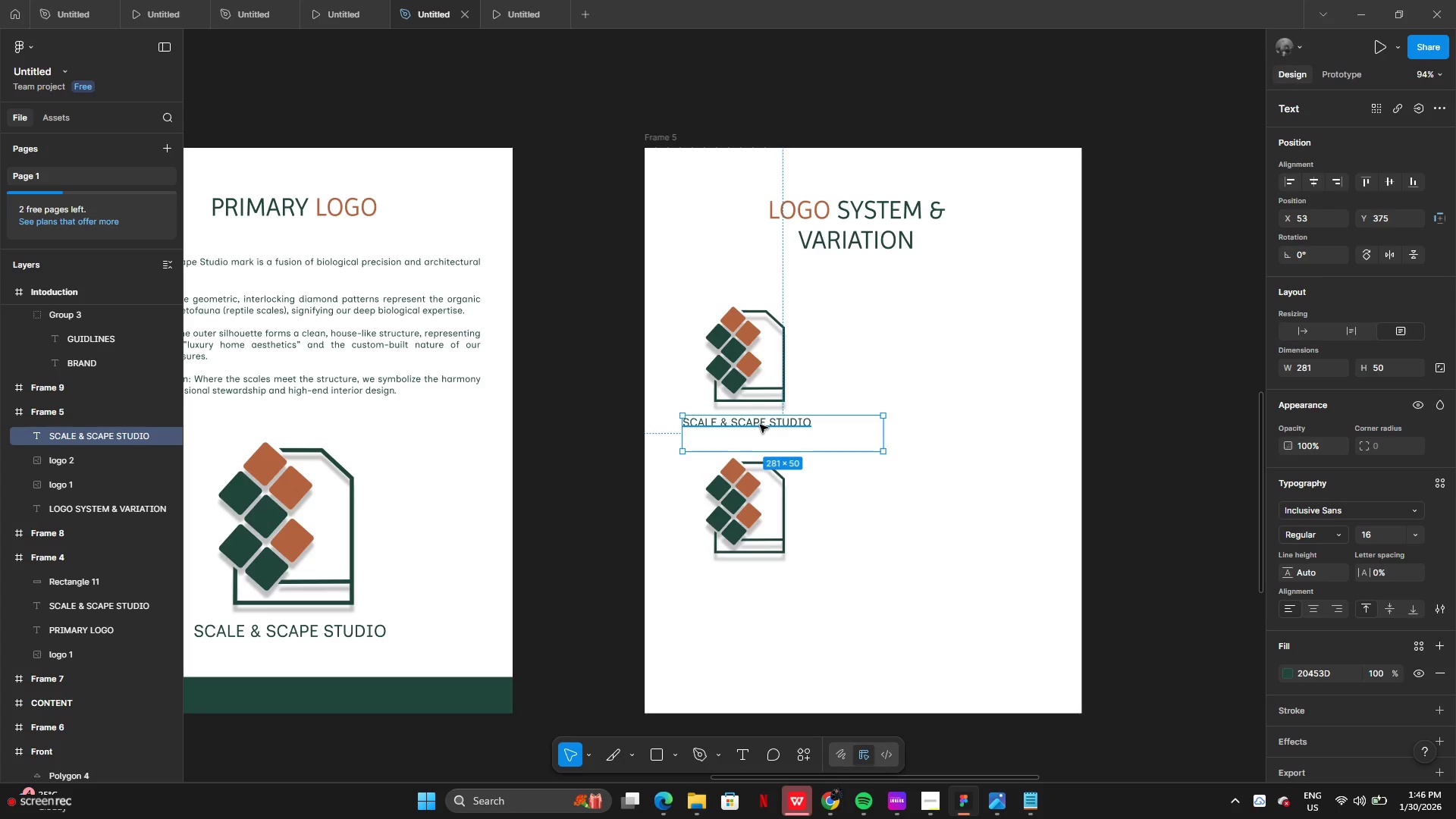 
hold_key(key=AltLeft, duration=0.36)
left_click_drag(start_coordinate=[760, 425], to_coordinate=[772, 453])
 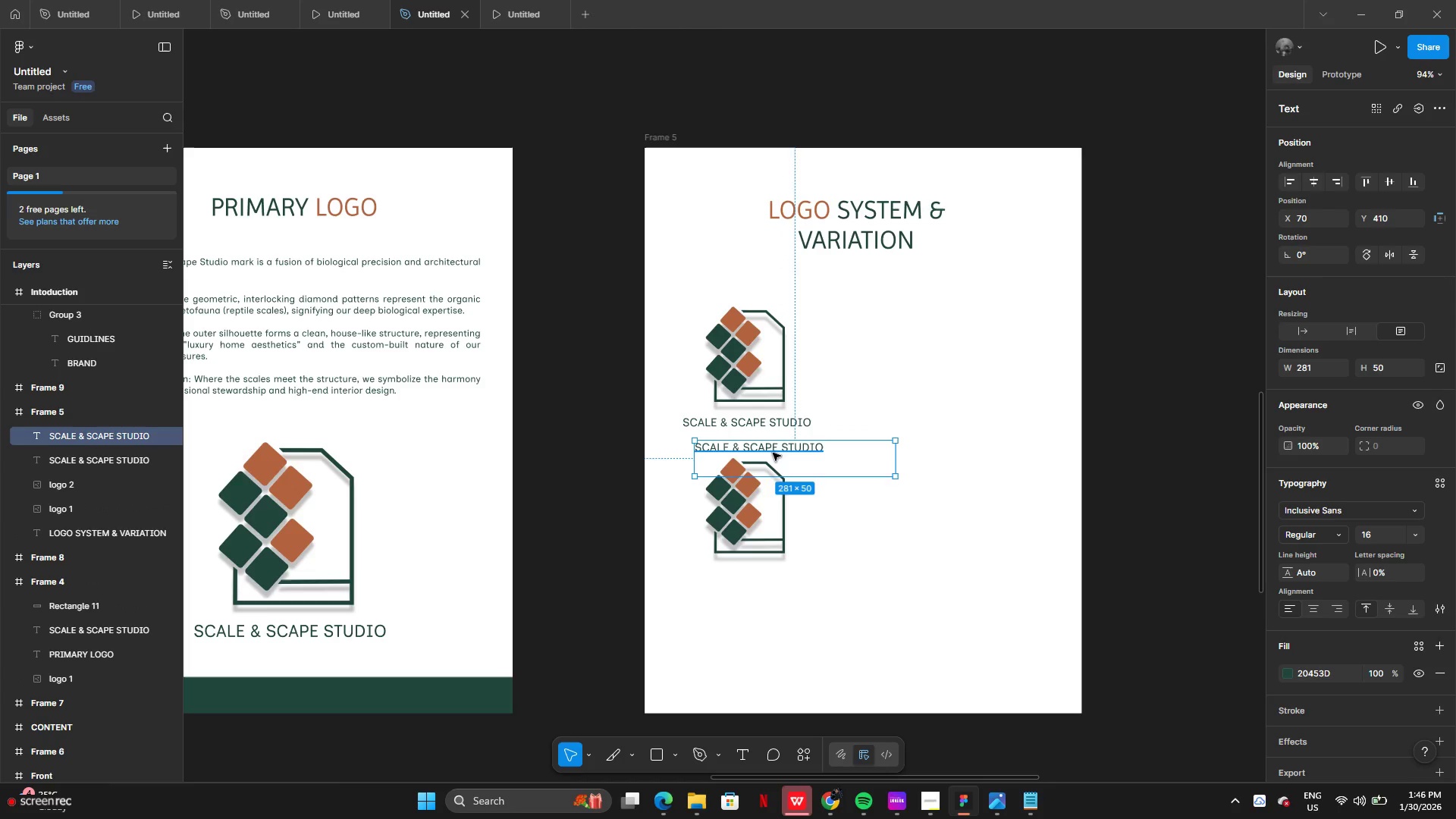 
left_click_drag(start_coordinate=[773, 453], to_coordinate=[874, 518])
 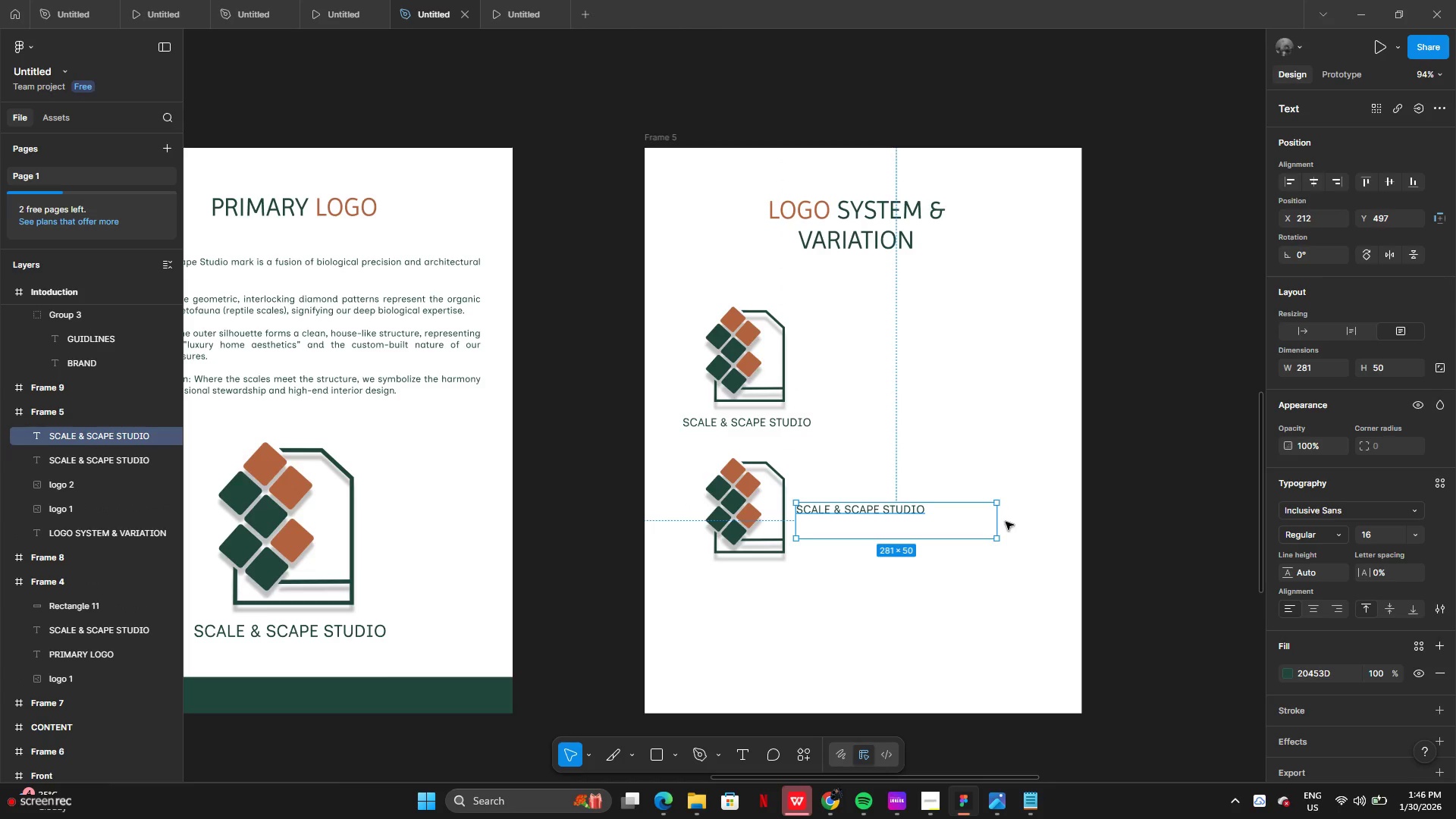 
left_click_drag(start_coordinate=[1000, 521], to_coordinate=[942, 513])
 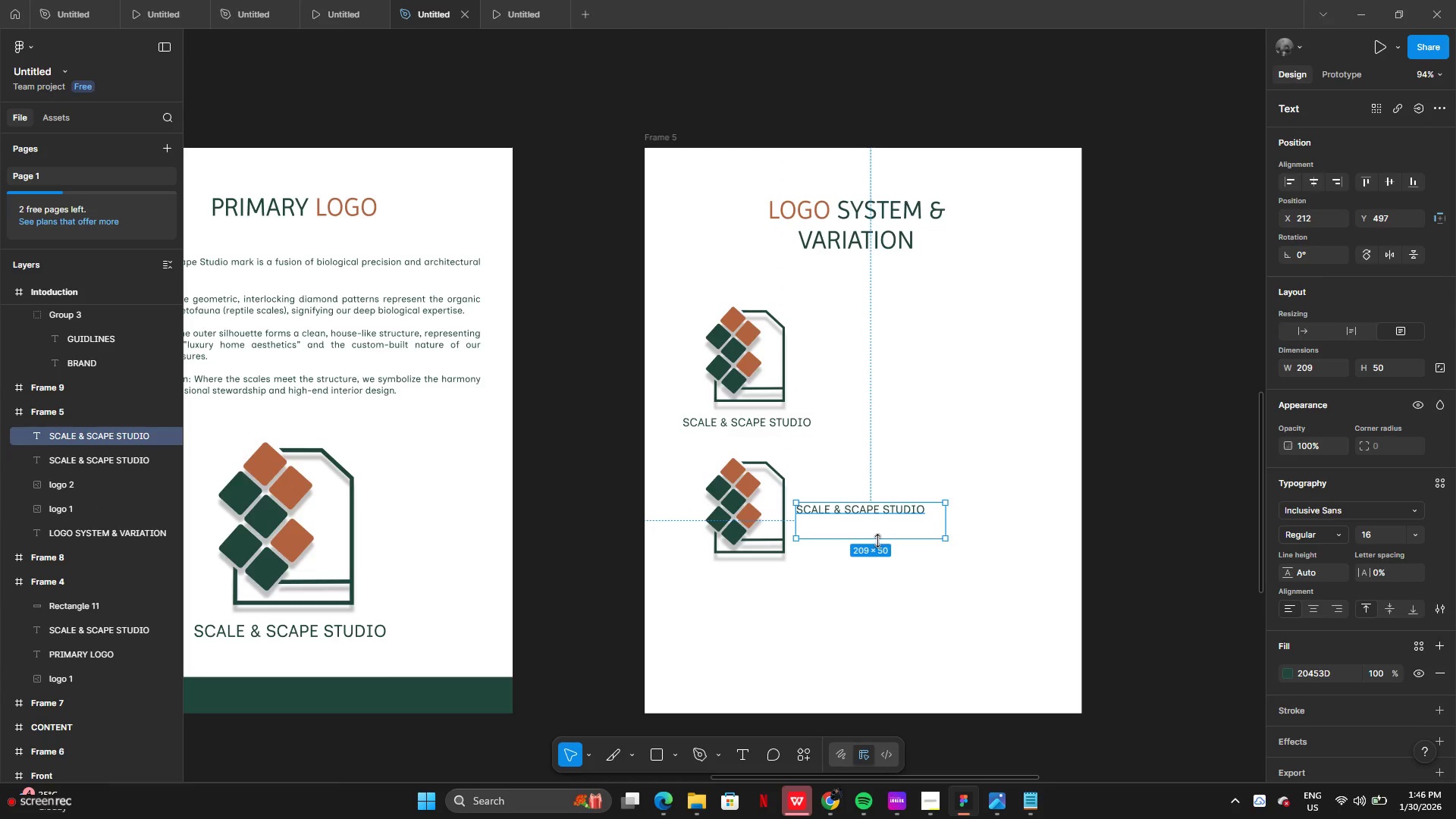 
left_click_drag(start_coordinate=[877, 541], to_coordinate=[874, 519])
 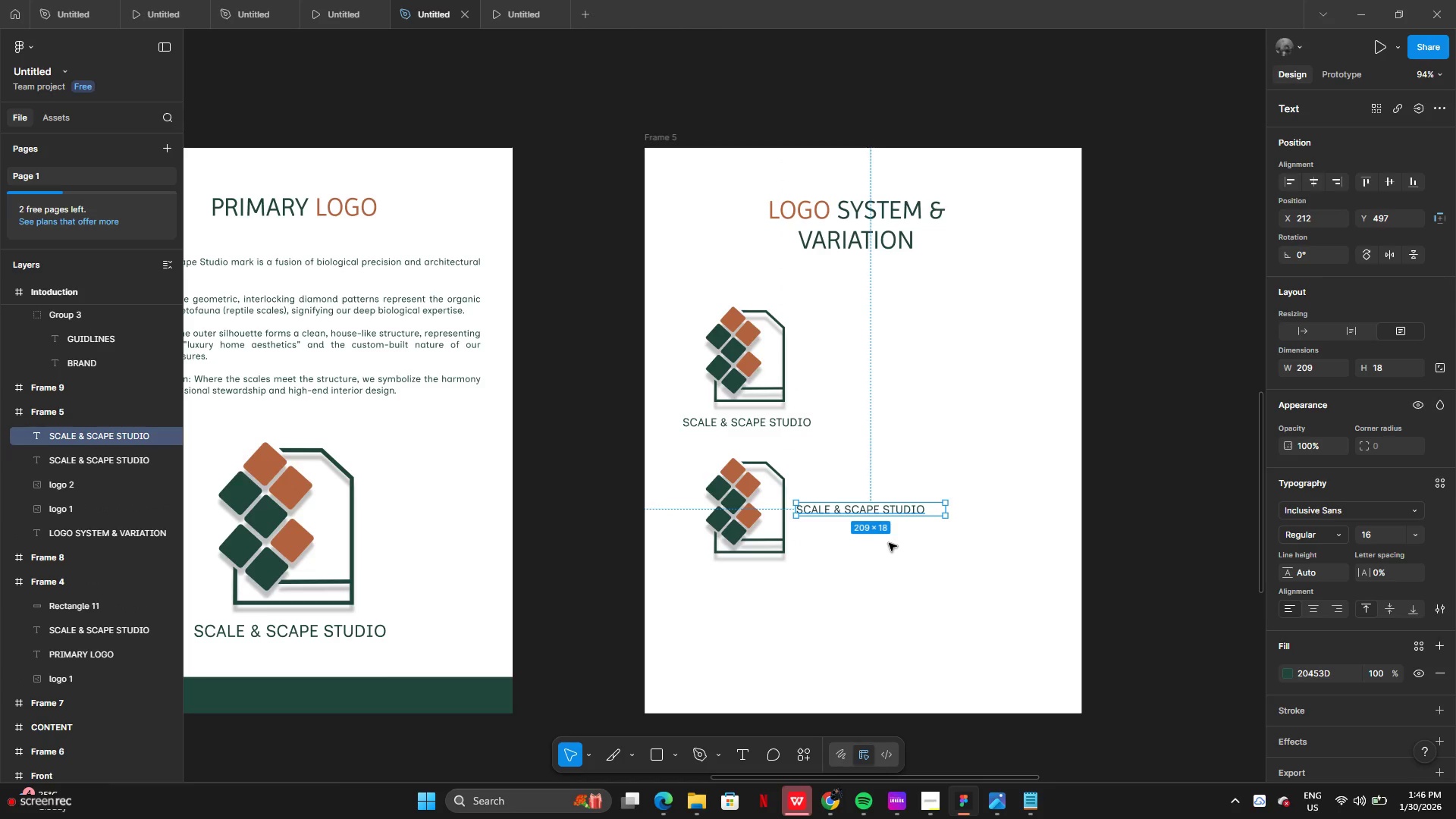 
left_click([889, 543])
 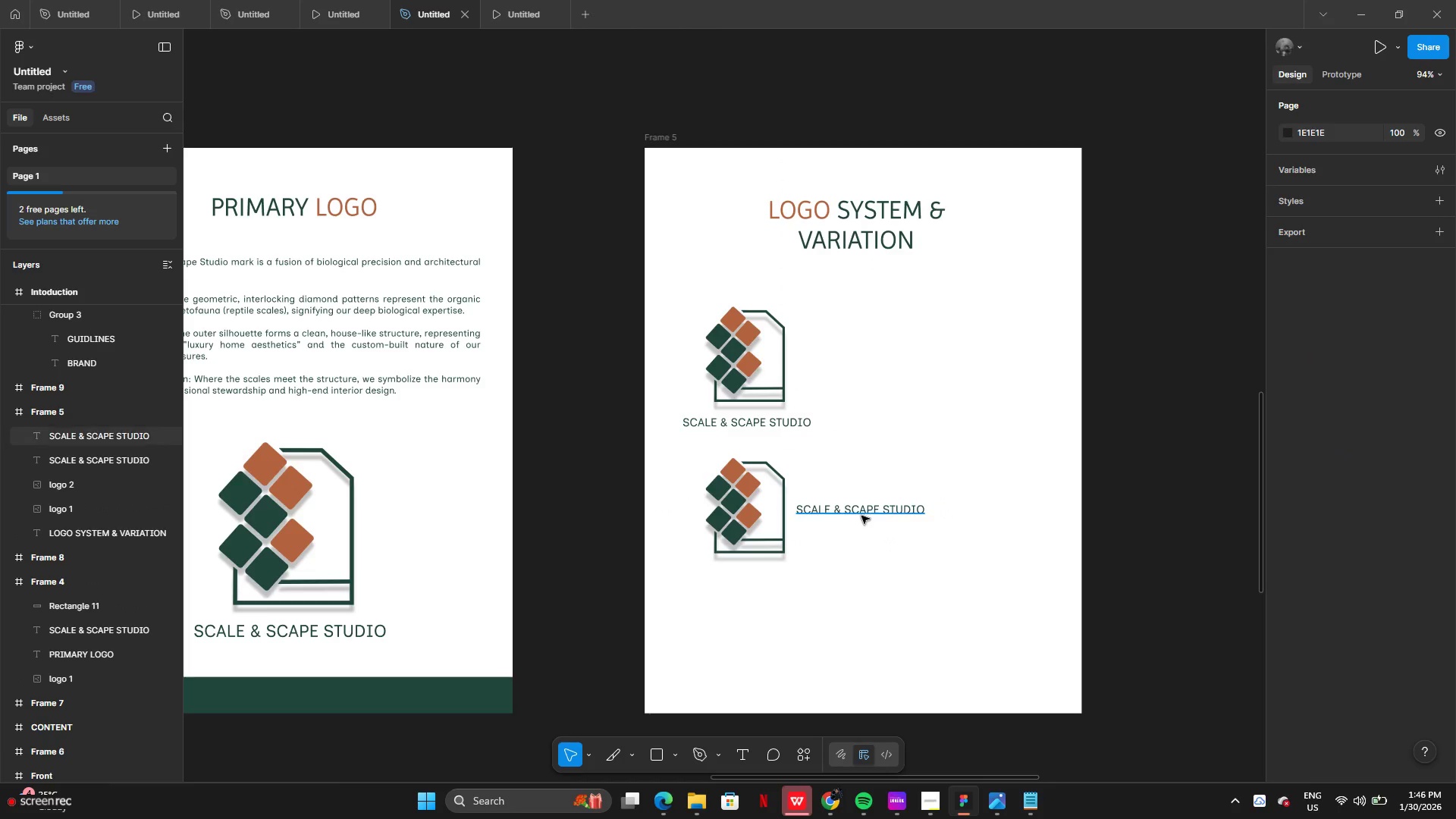 
left_click_drag(start_coordinate=[868, 511], to_coordinate=[861, 515])
 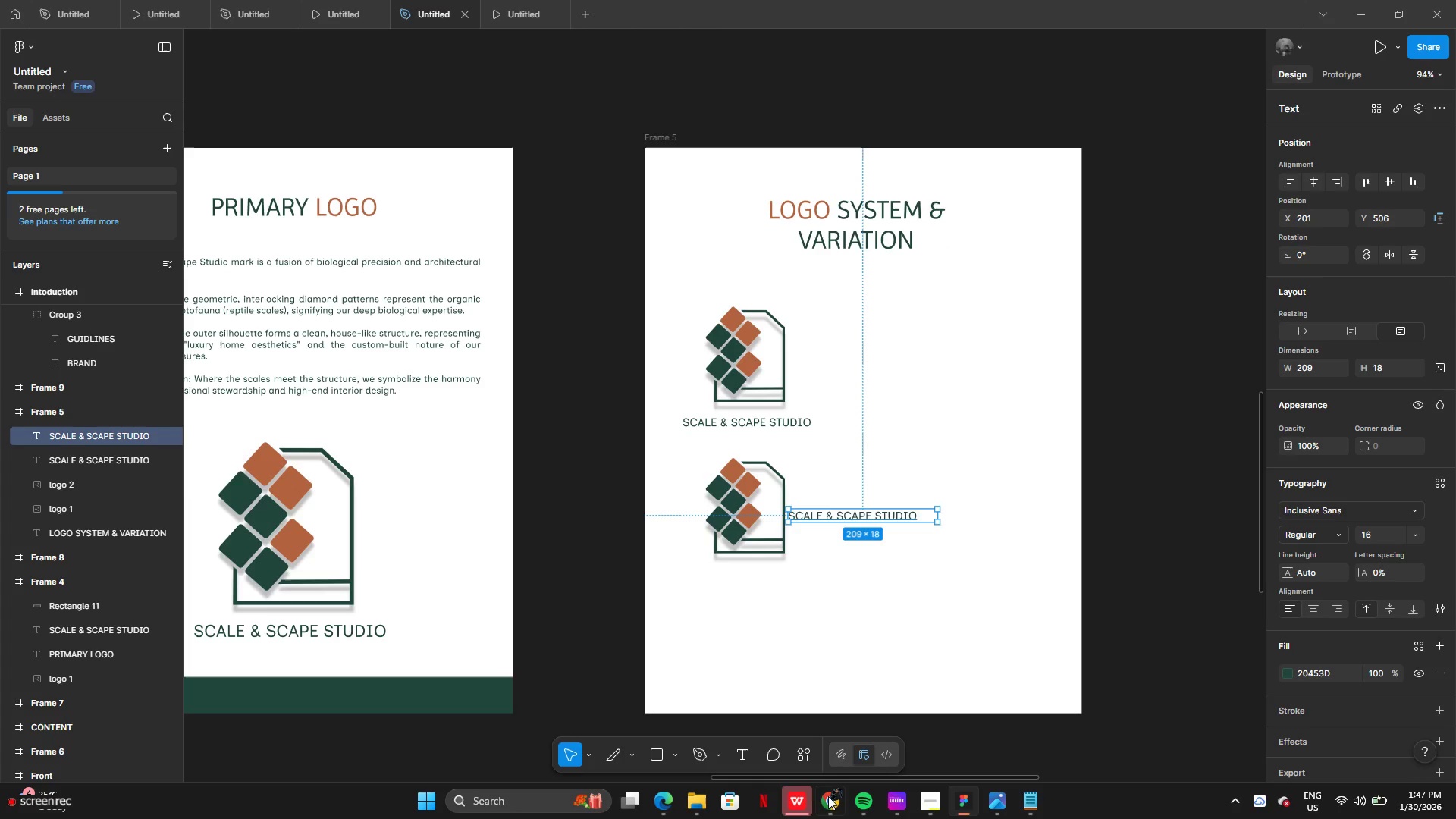 
left_click([827, 803])
 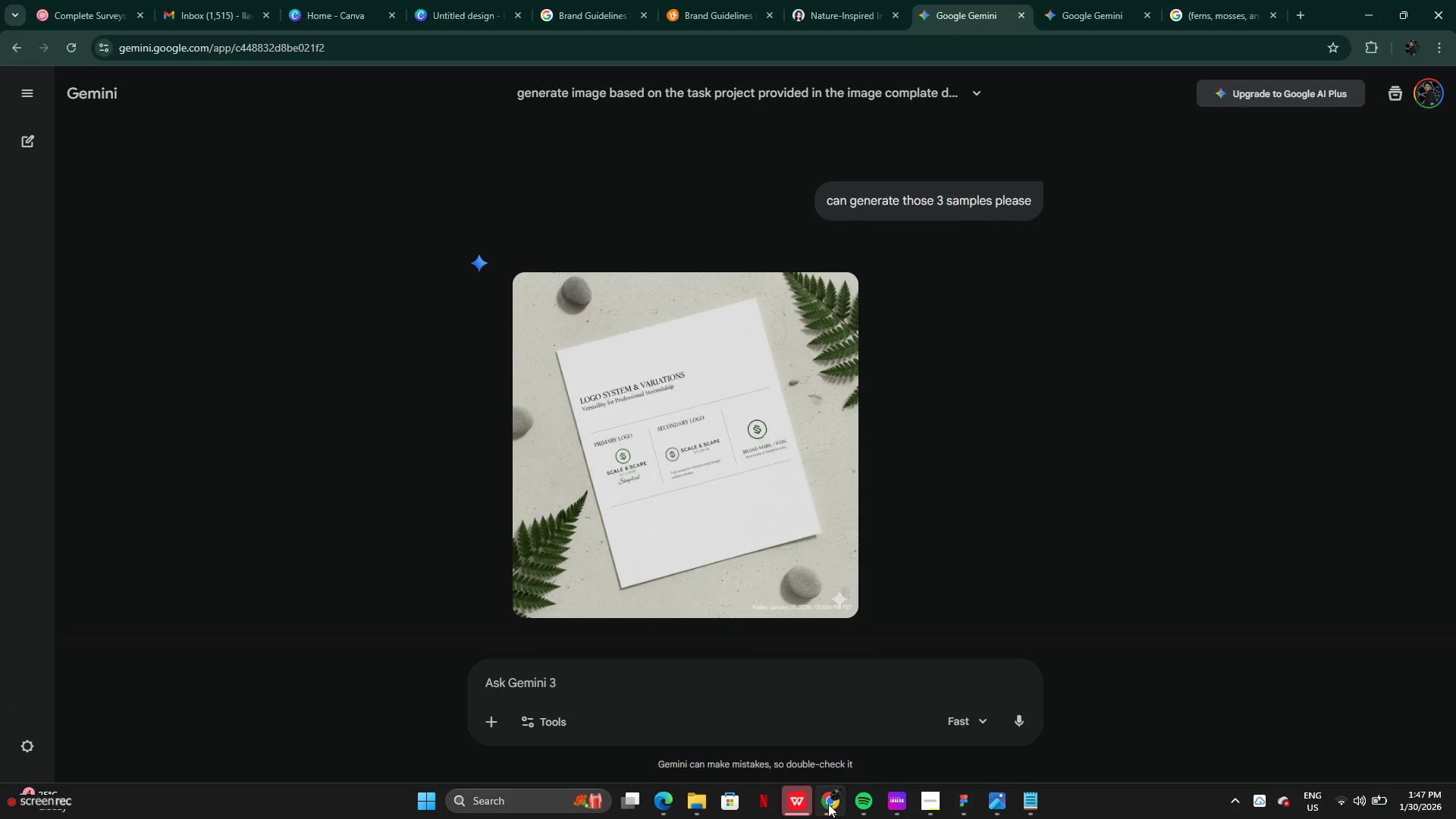 
left_click([828, 804])
 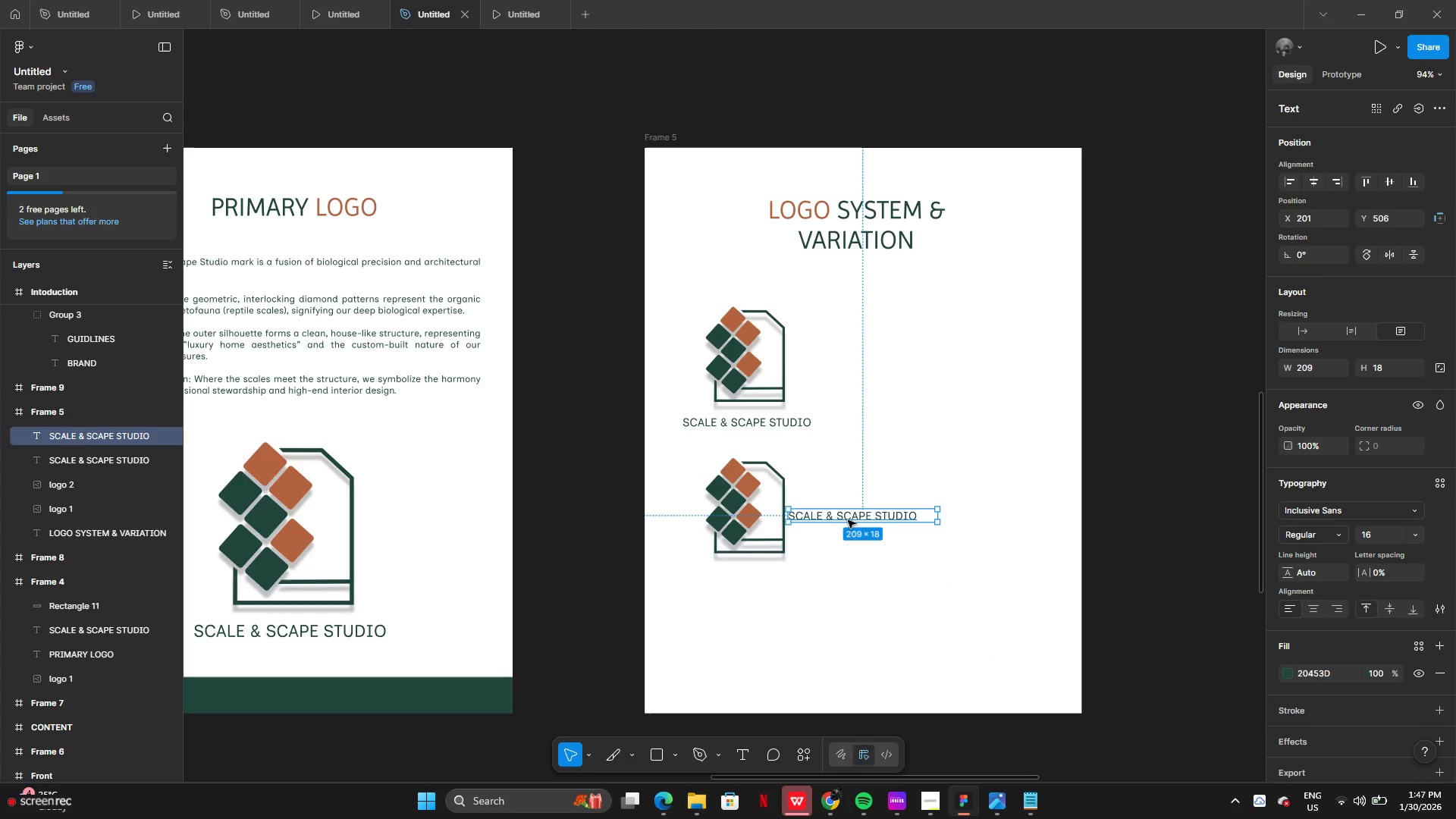 
left_click_drag(start_coordinate=[854, 516], to_coordinate=[865, 508])
 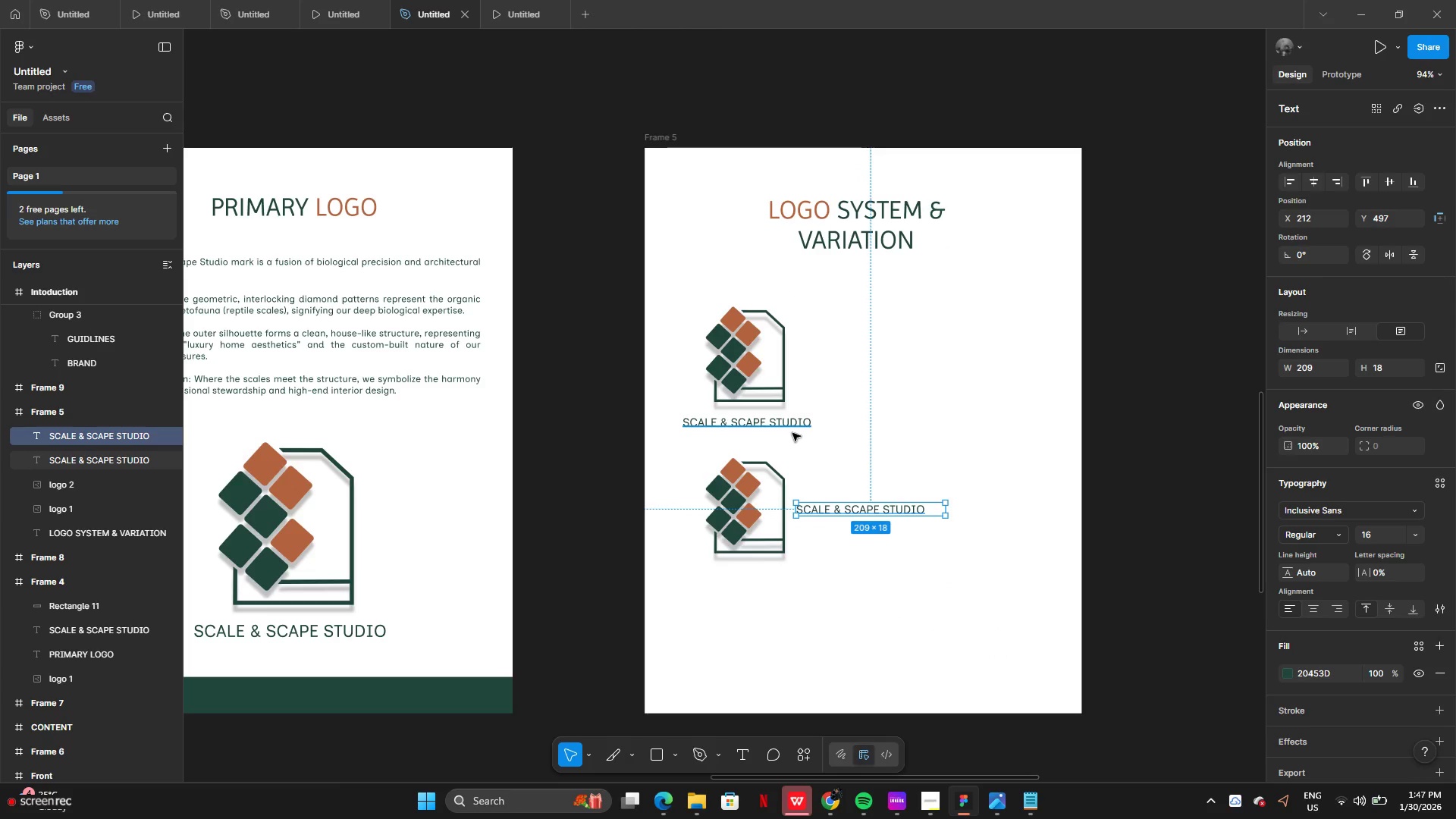 
left_click([793, 435])
 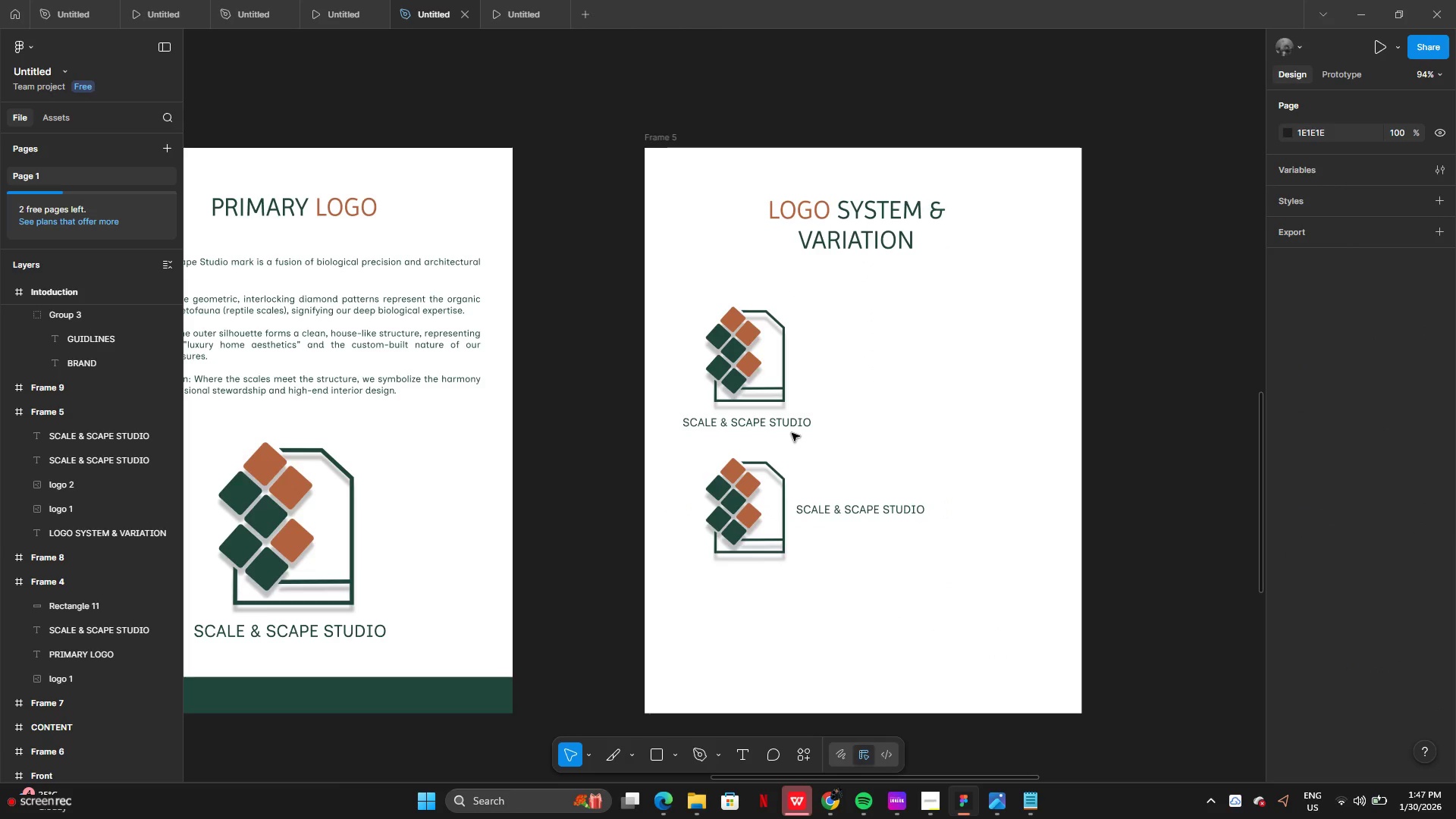 
left_click_drag(start_coordinate=[794, 436], to_coordinate=[761, 368])
 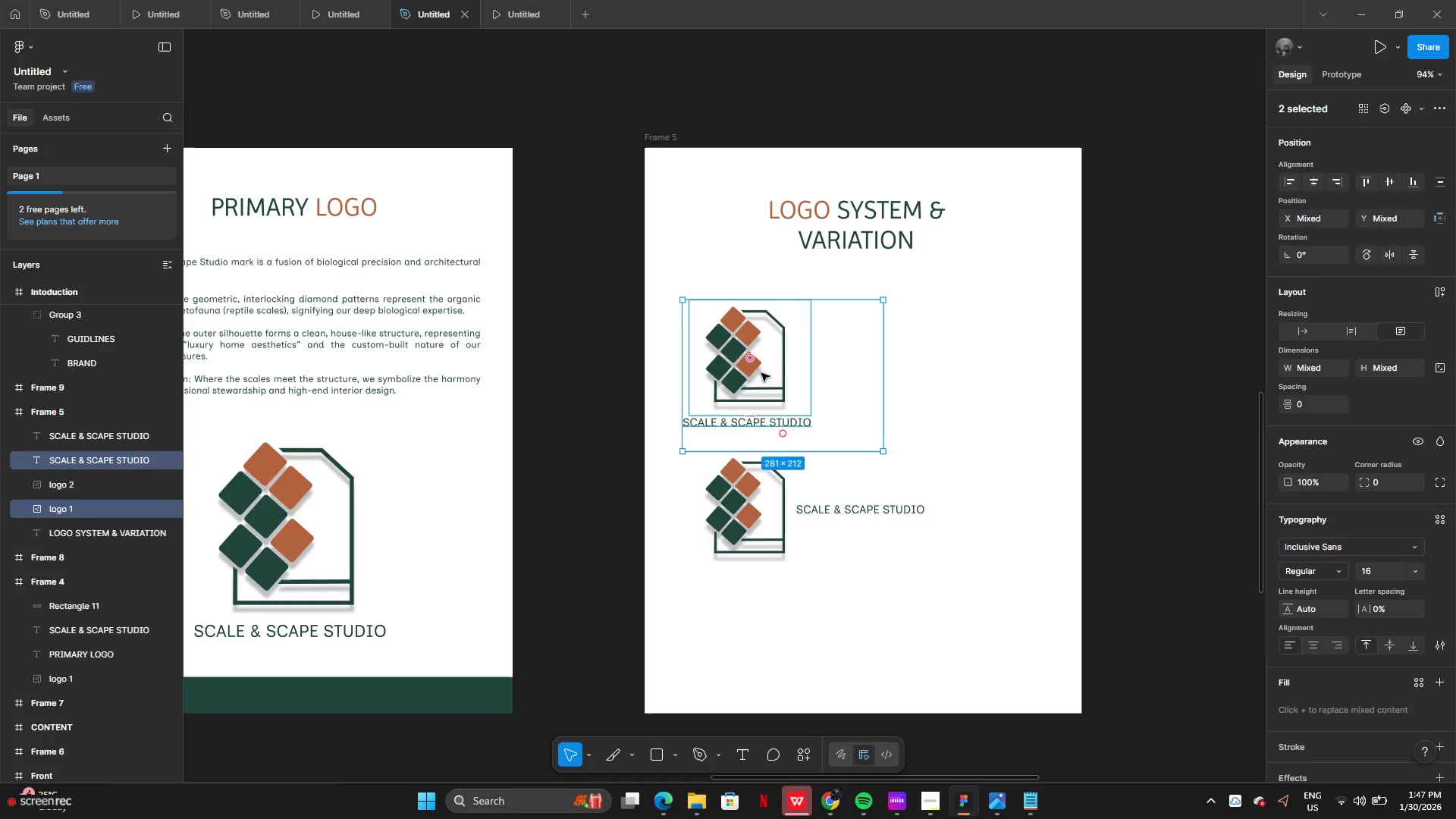 
left_click_drag(start_coordinate=[761, 373], to_coordinate=[877, 369])
 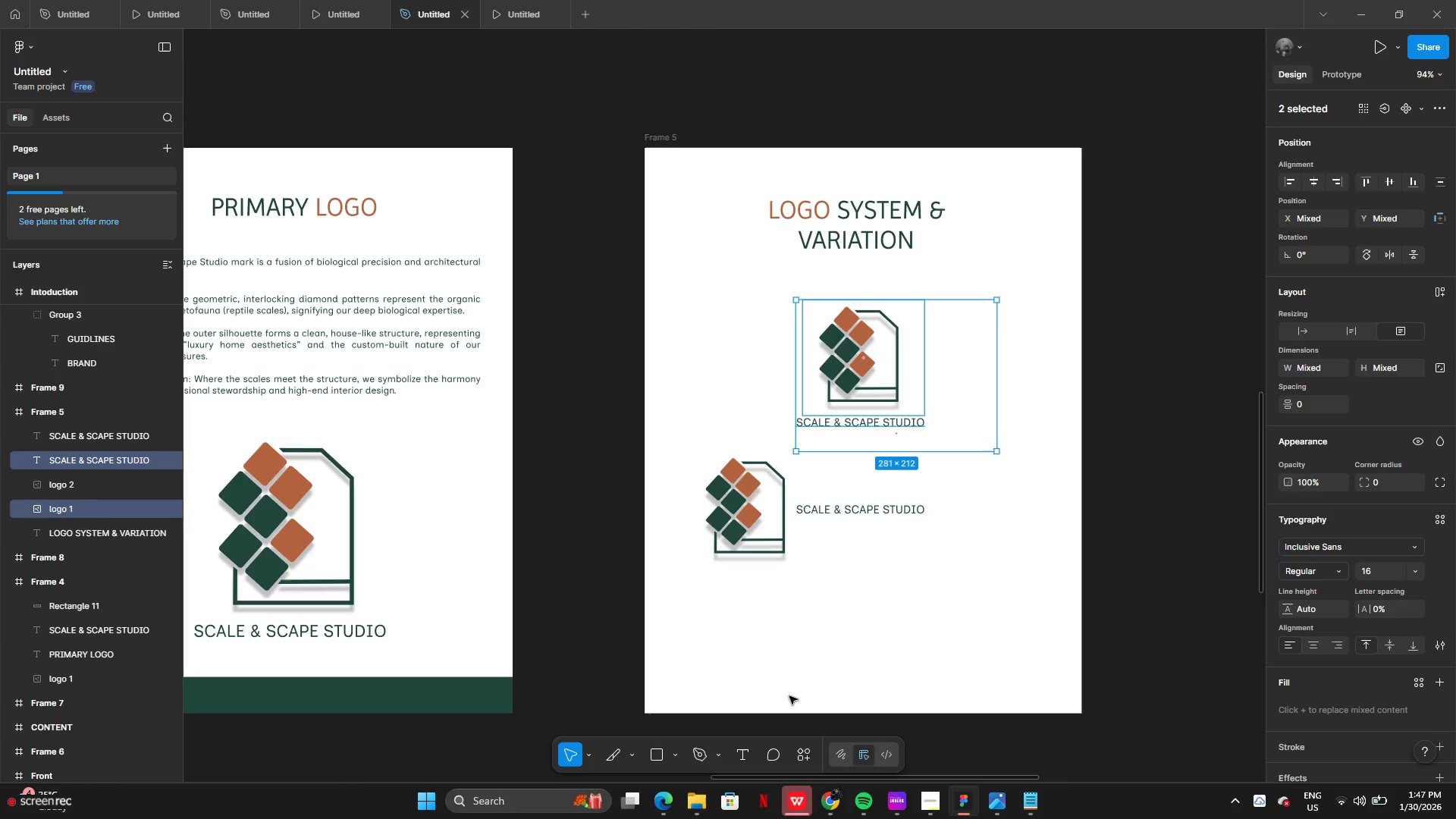 
left_click([790, 695])
 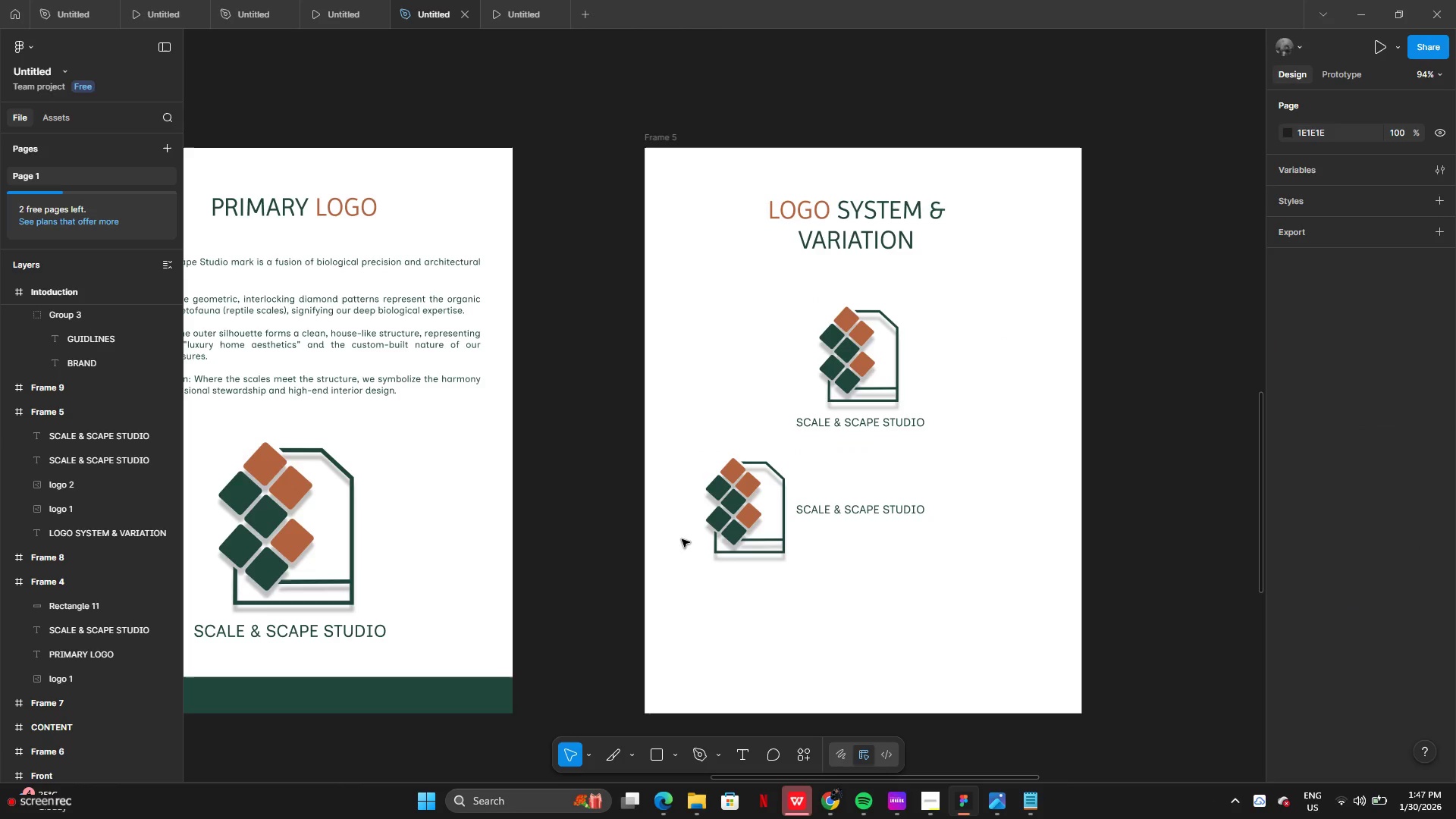 
left_click_drag(start_coordinate=[680, 530], to_coordinate=[852, 522])
 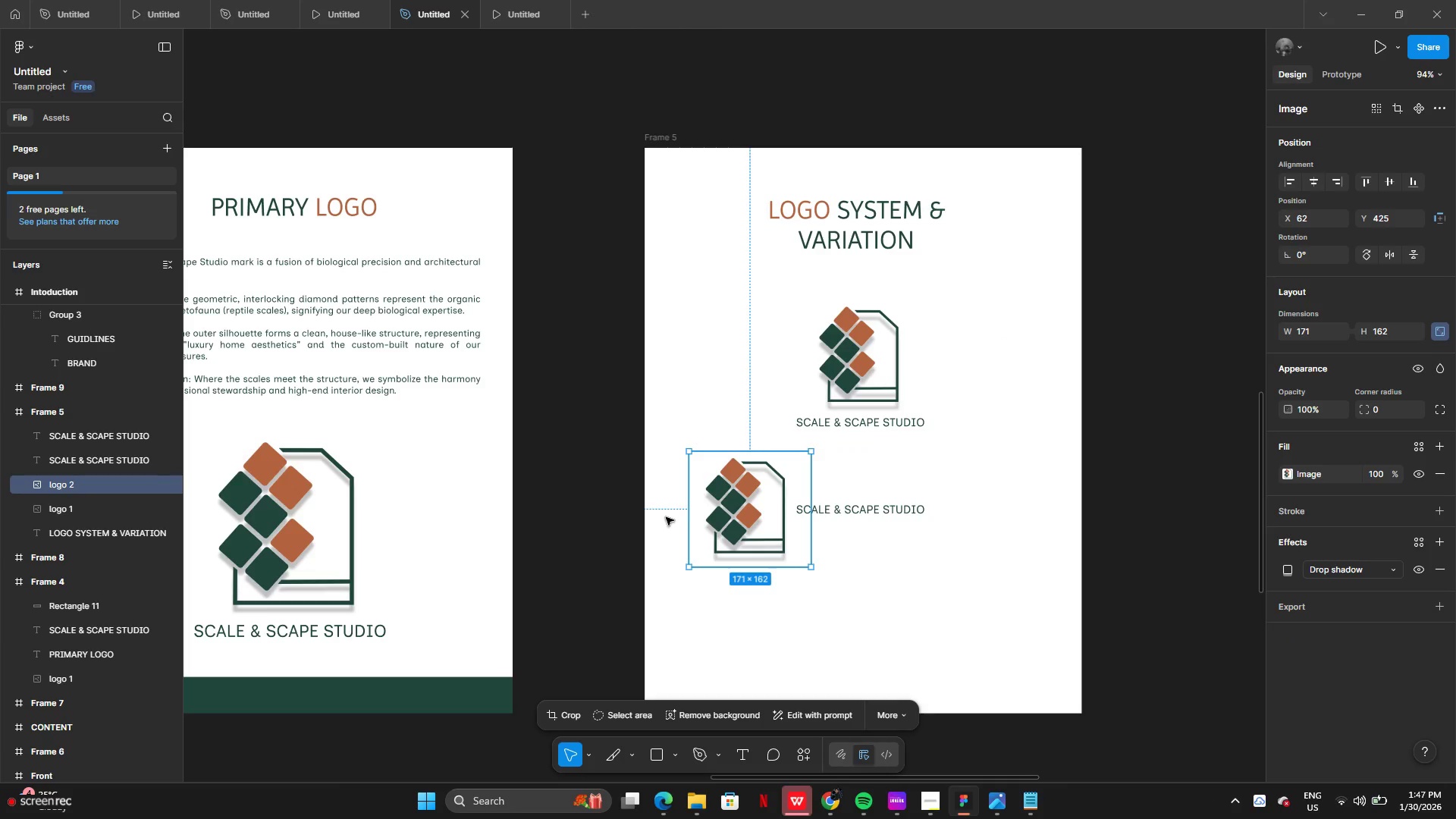 
left_click([666, 517])
 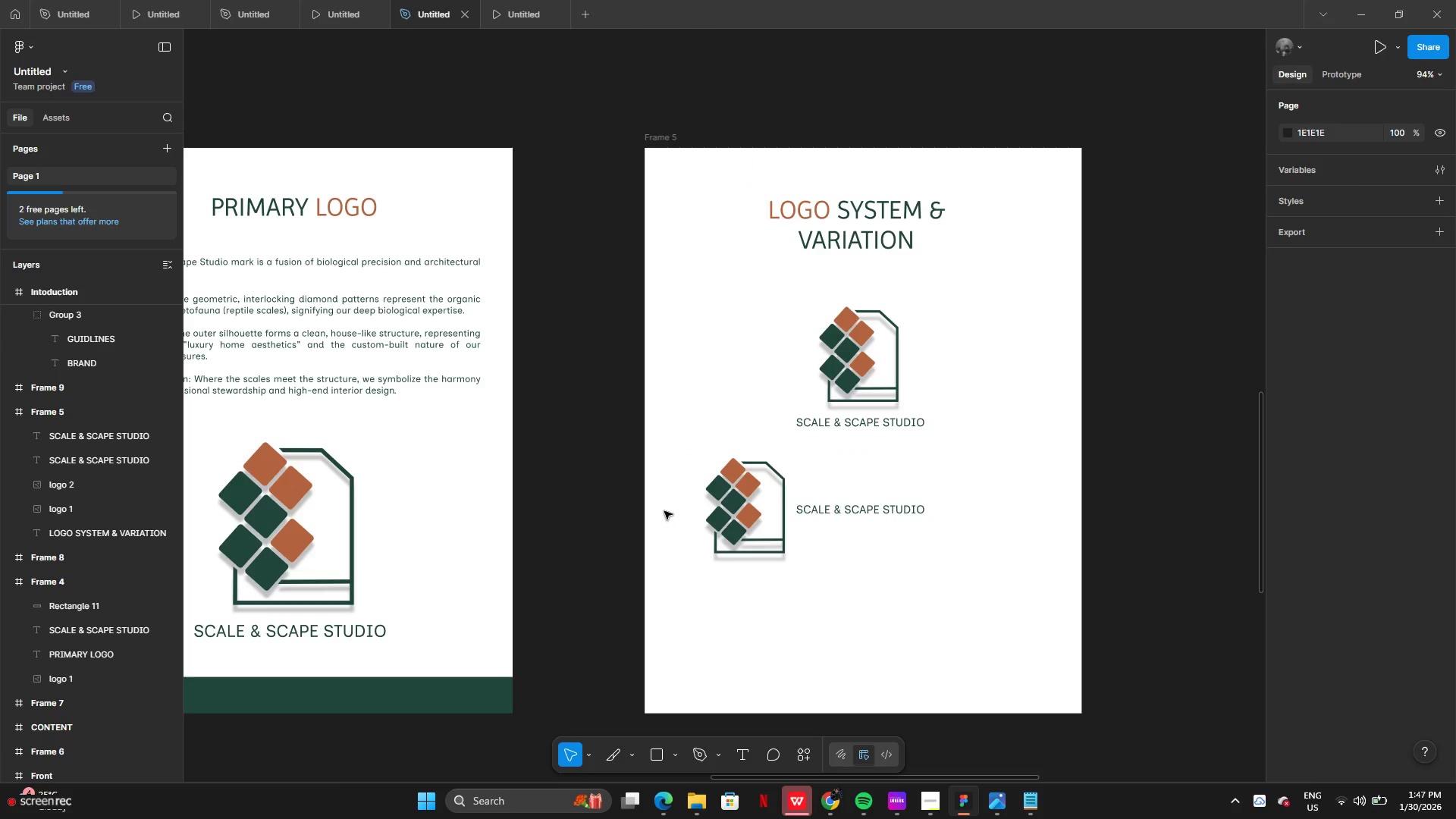 
left_click_drag(start_coordinate=[664, 510], to_coordinate=[864, 511])
 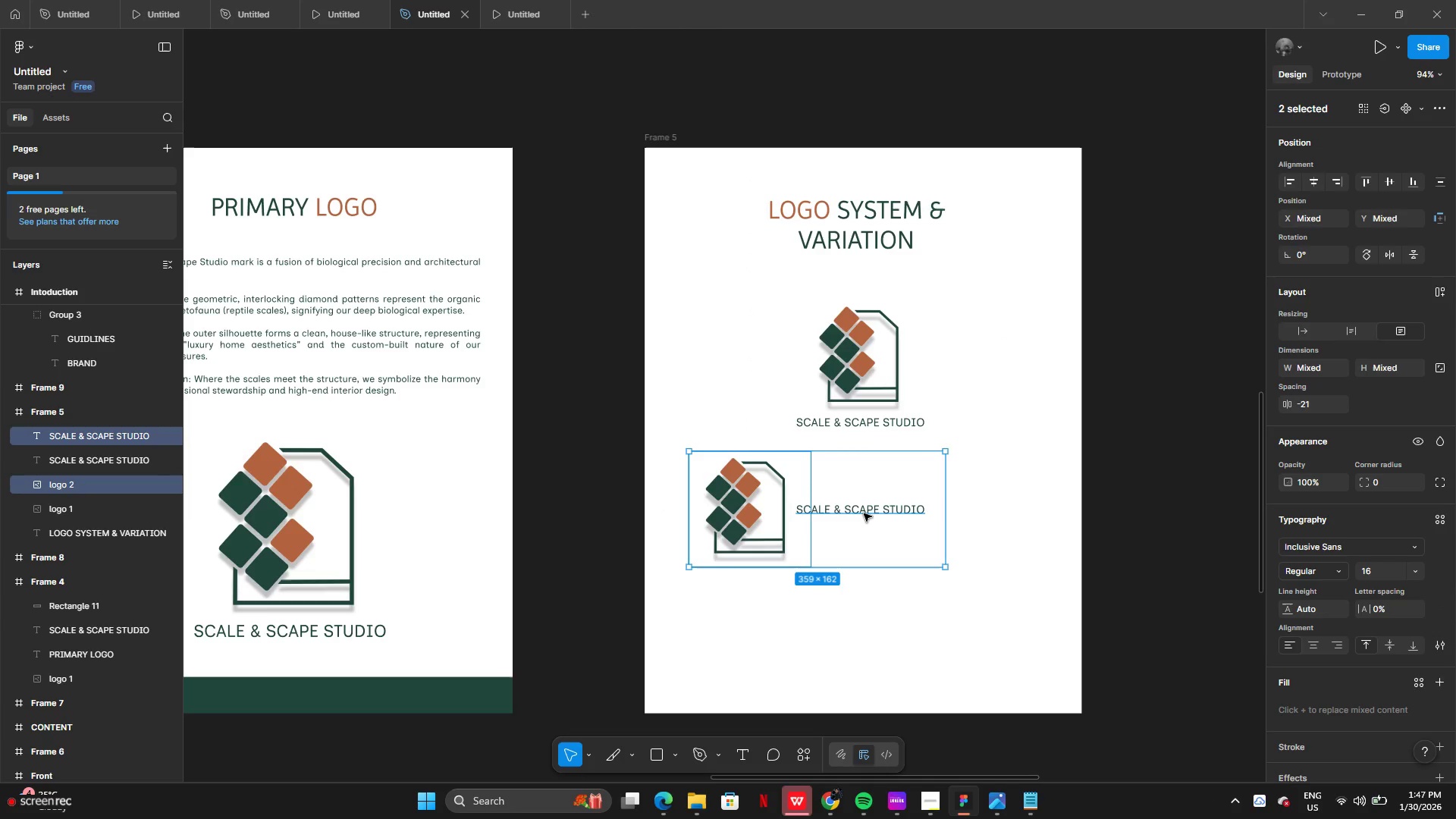 
left_click_drag(start_coordinate=[864, 513], to_coordinate=[895, 513])
 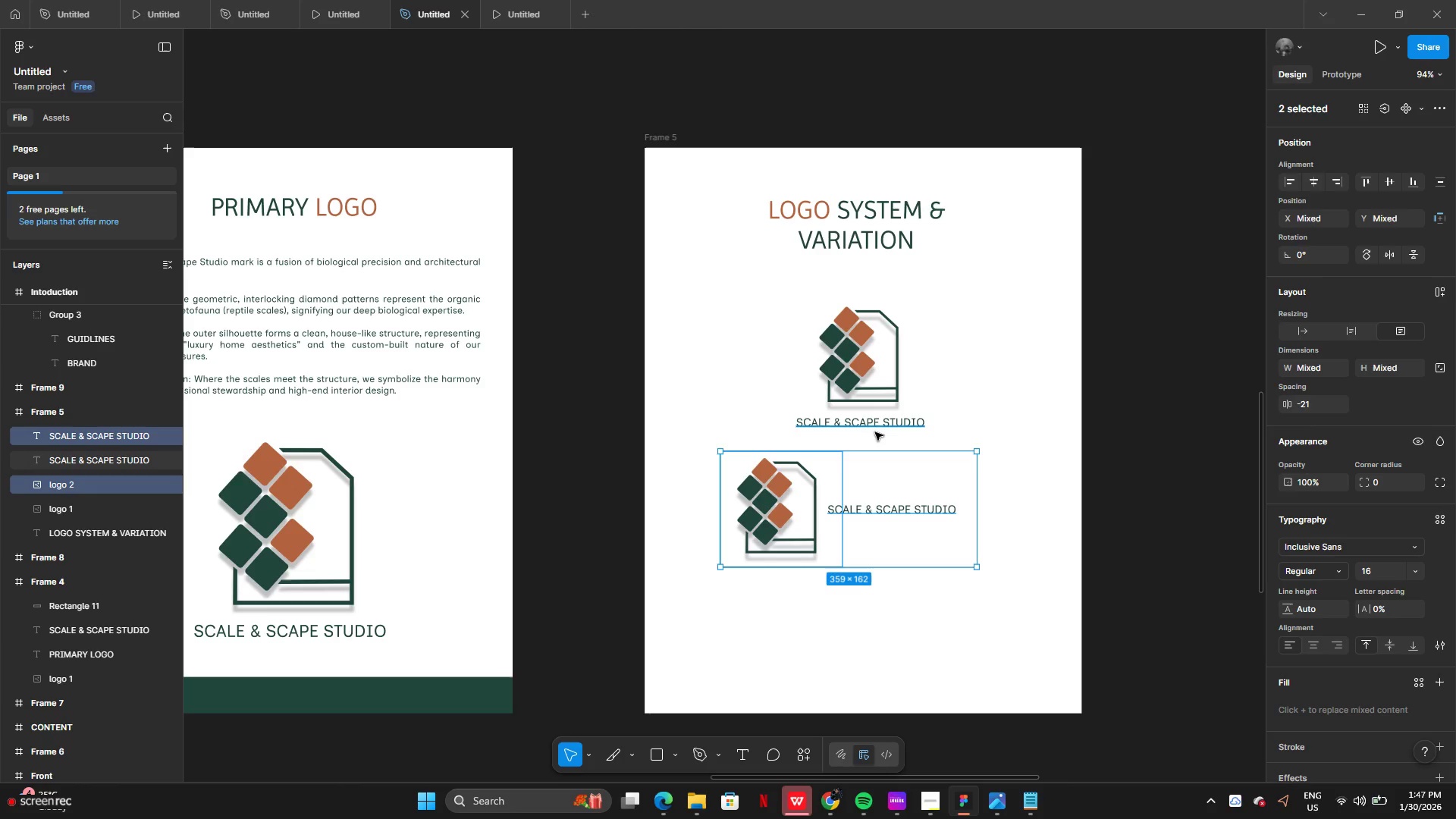 
left_click([875, 433])
 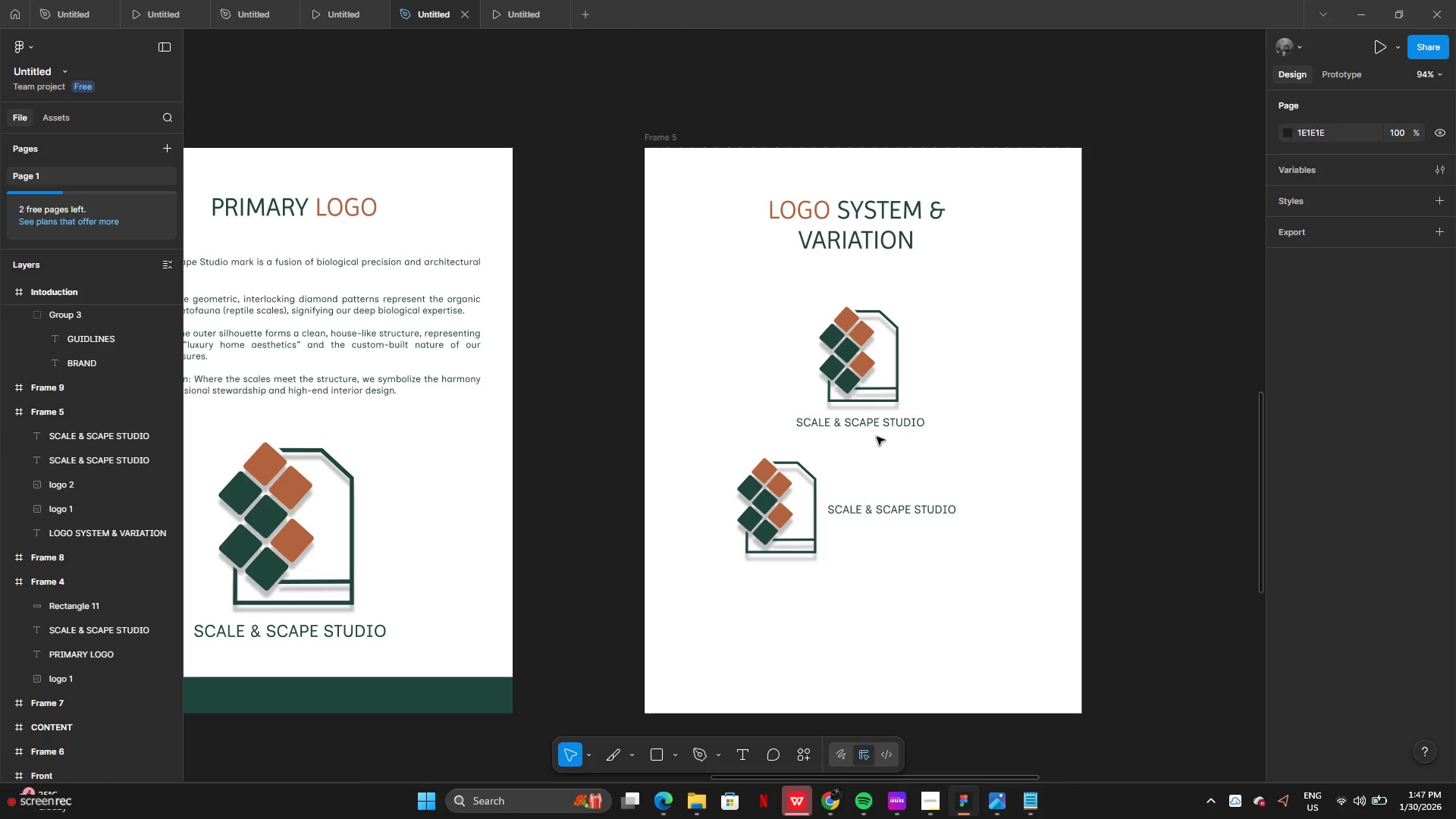 
left_click_drag(start_coordinate=[877, 437], to_coordinate=[874, 388])
 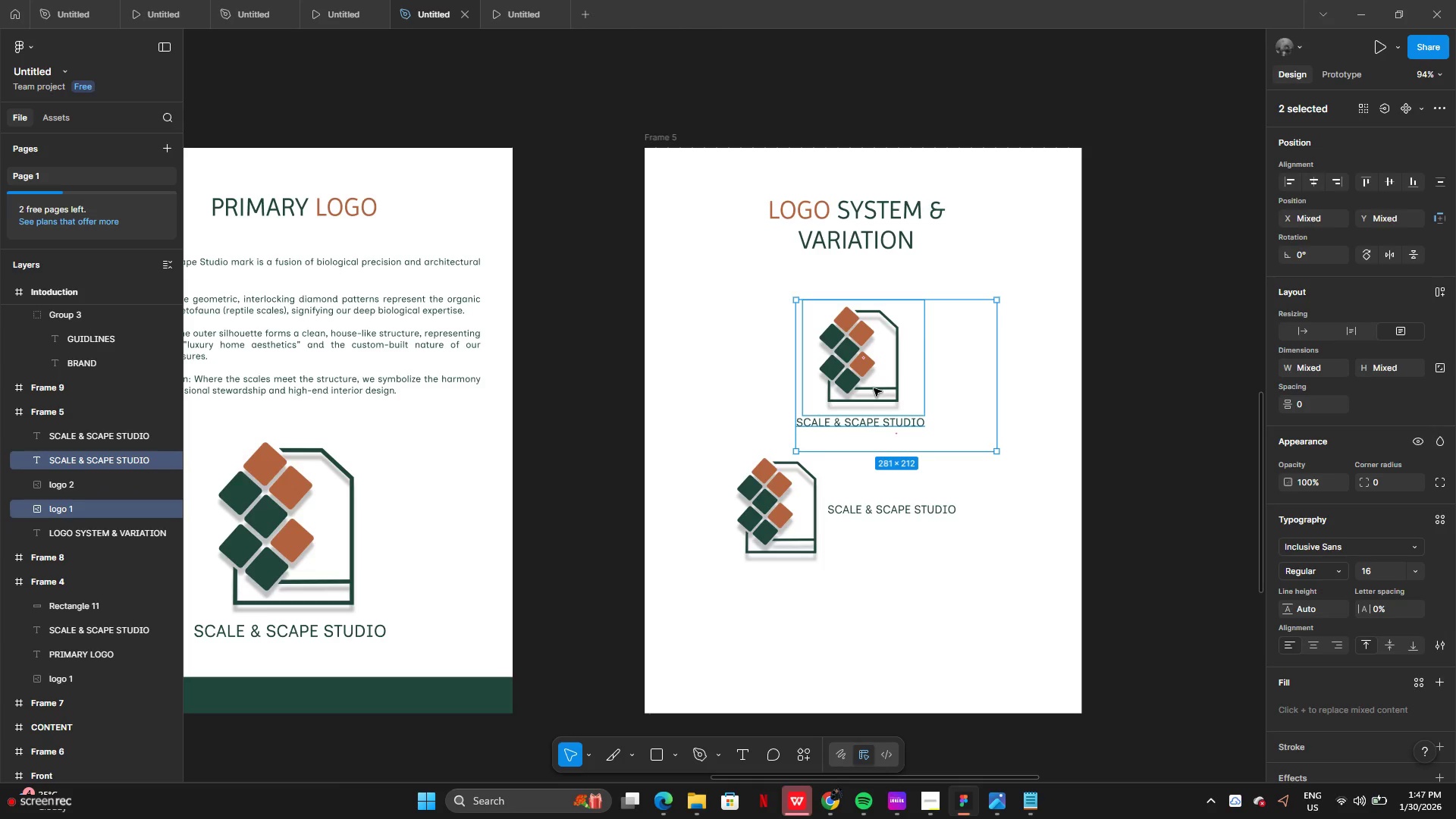 
left_click_drag(start_coordinate=[874, 388], to_coordinate=[867, 375])
 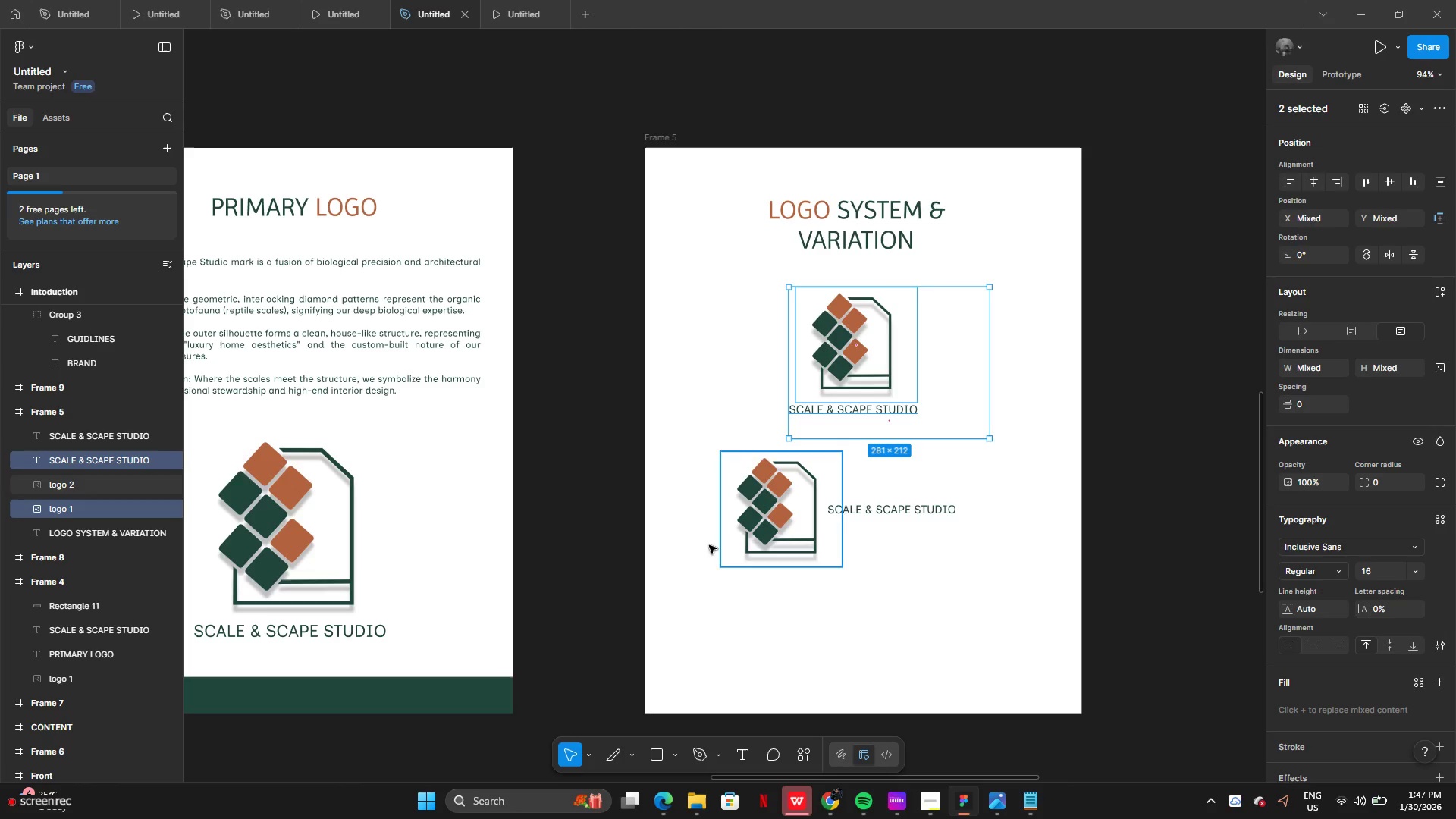 
left_click([709, 544])
 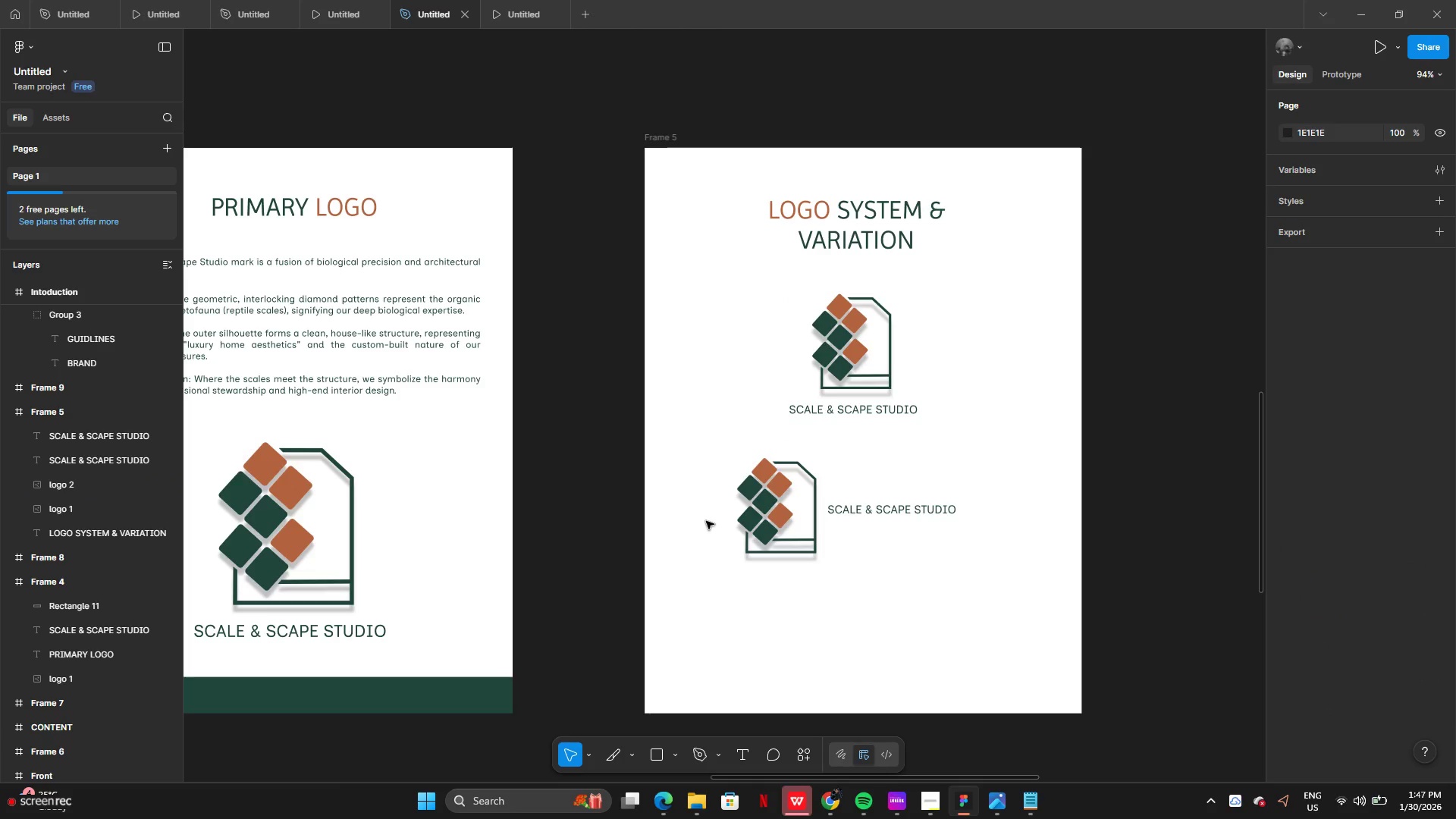 
left_click_drag(start_coordinate=[706, 521], to_coordinate=[900, 513])
 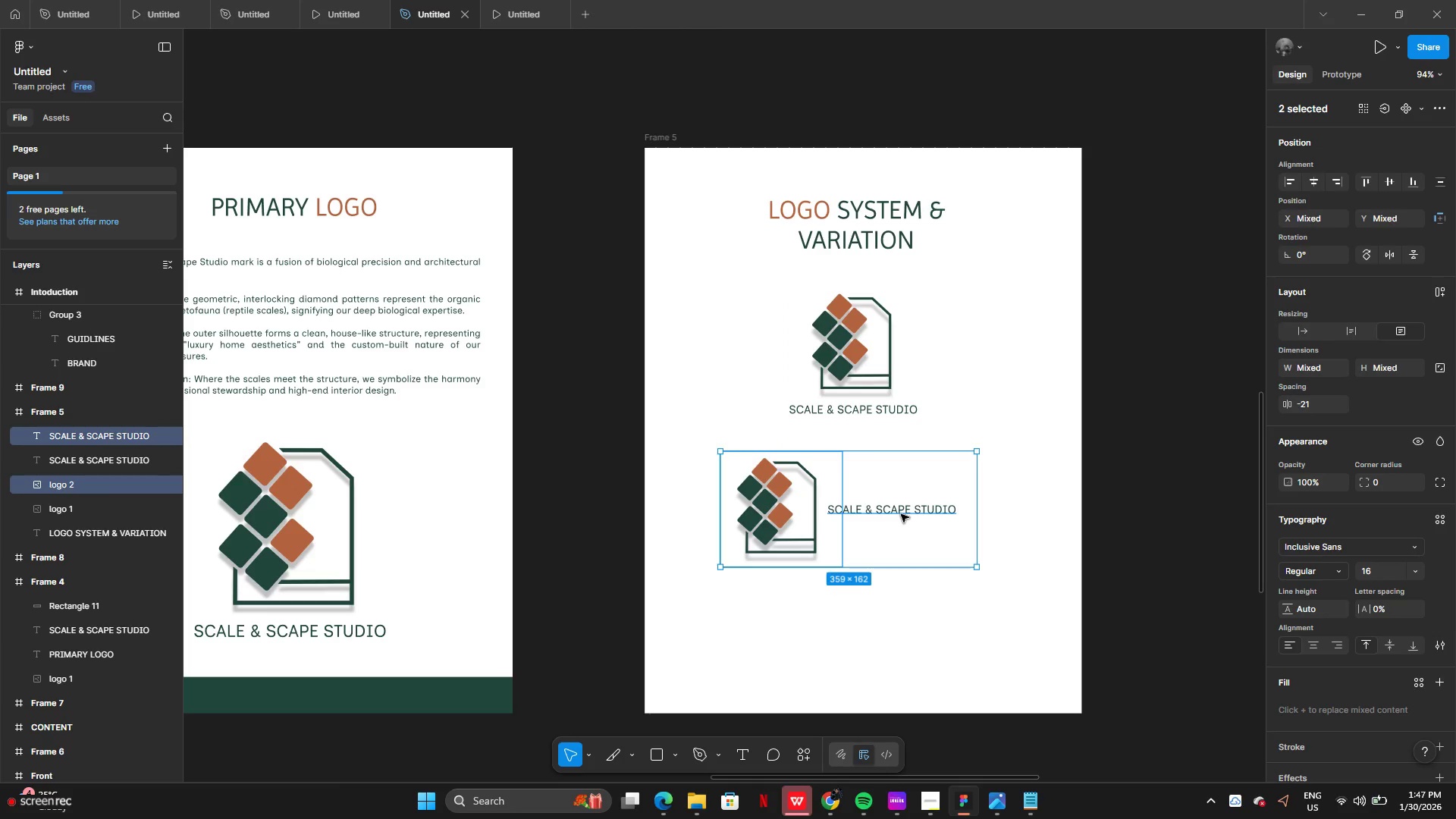 
left_click_drag(start_coordinate=[901, 514], to_coordinate=[901, 509])
 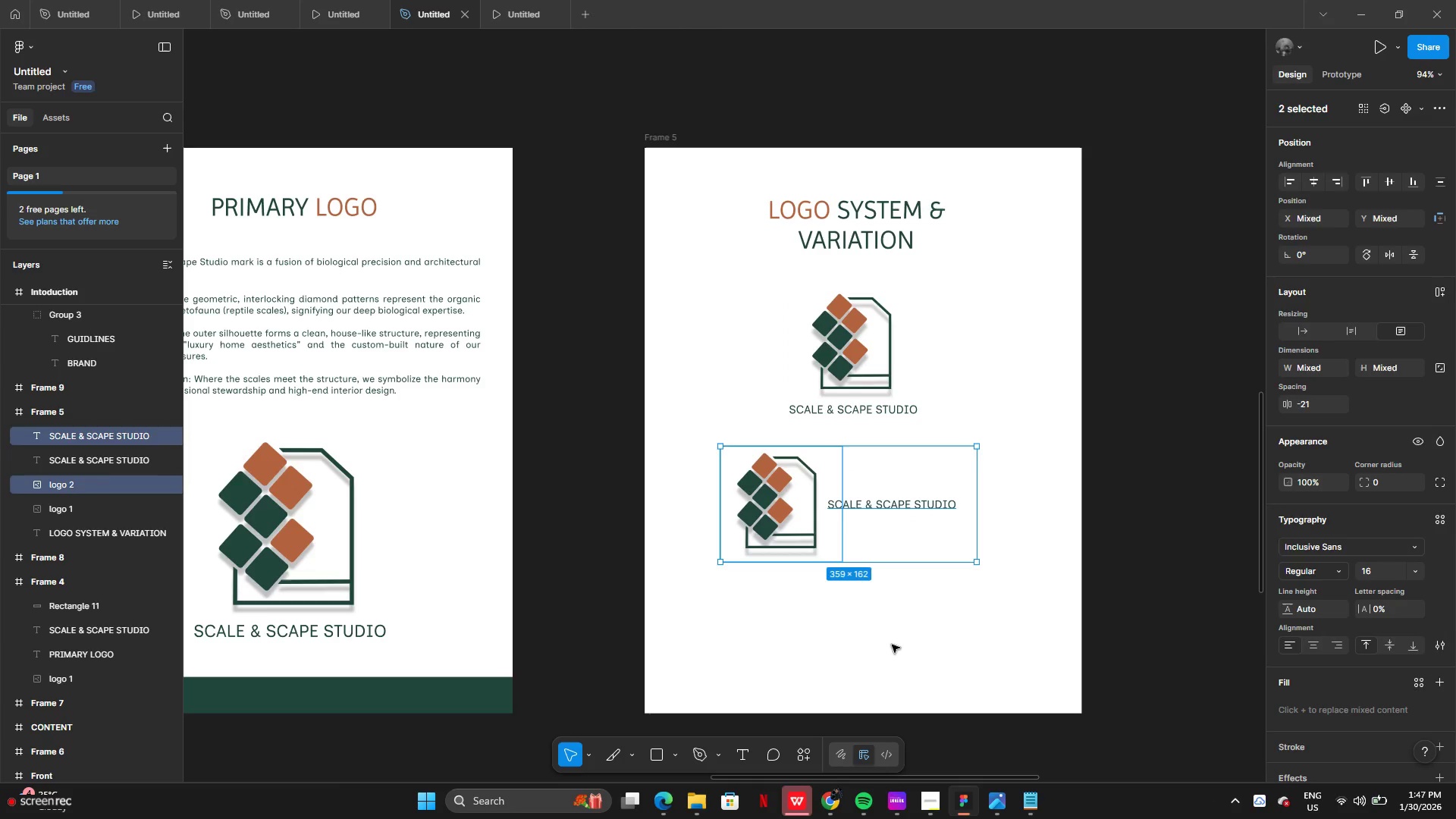 
left_click([892, 645])
 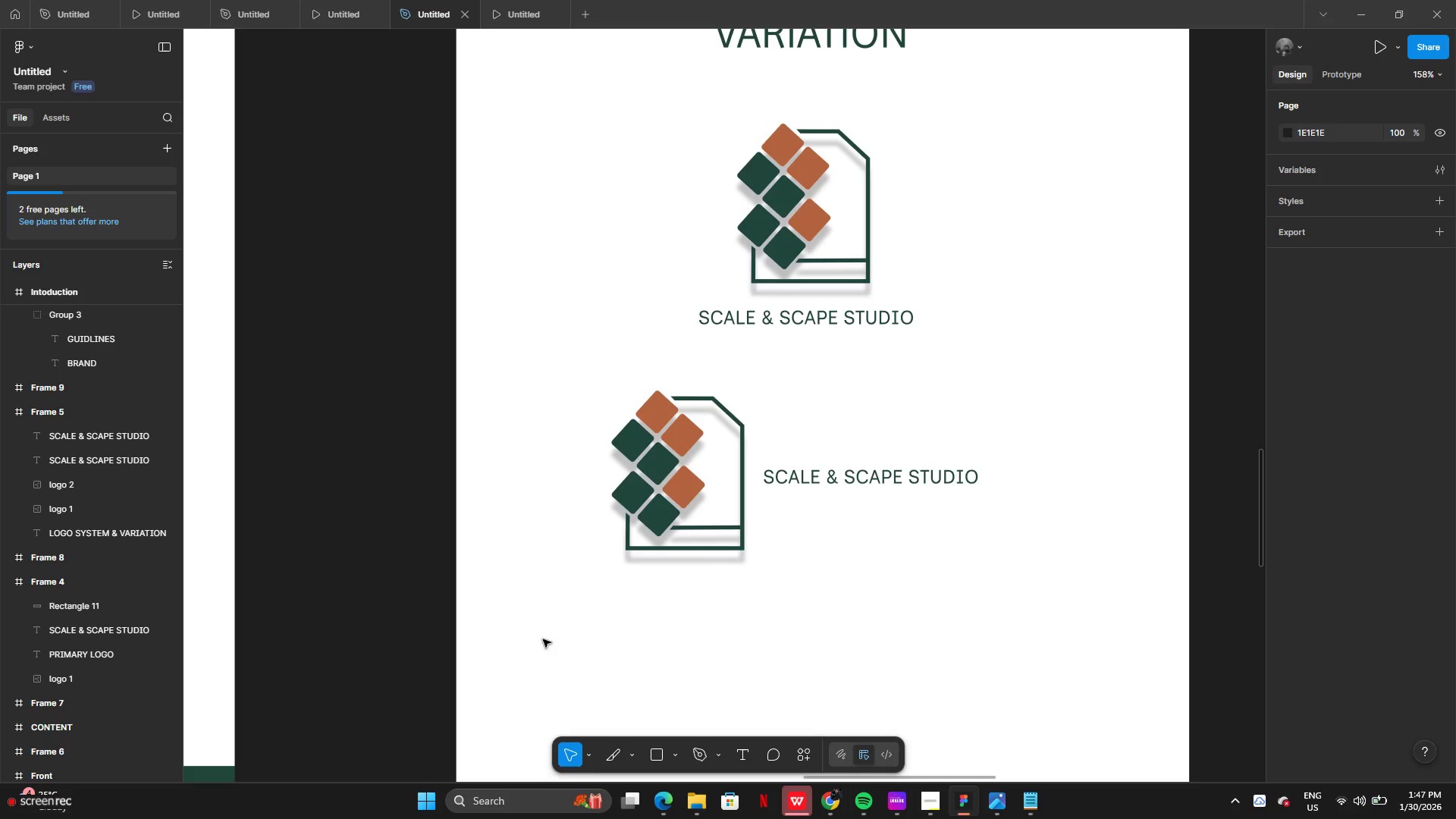 
left_click([813, 484])
 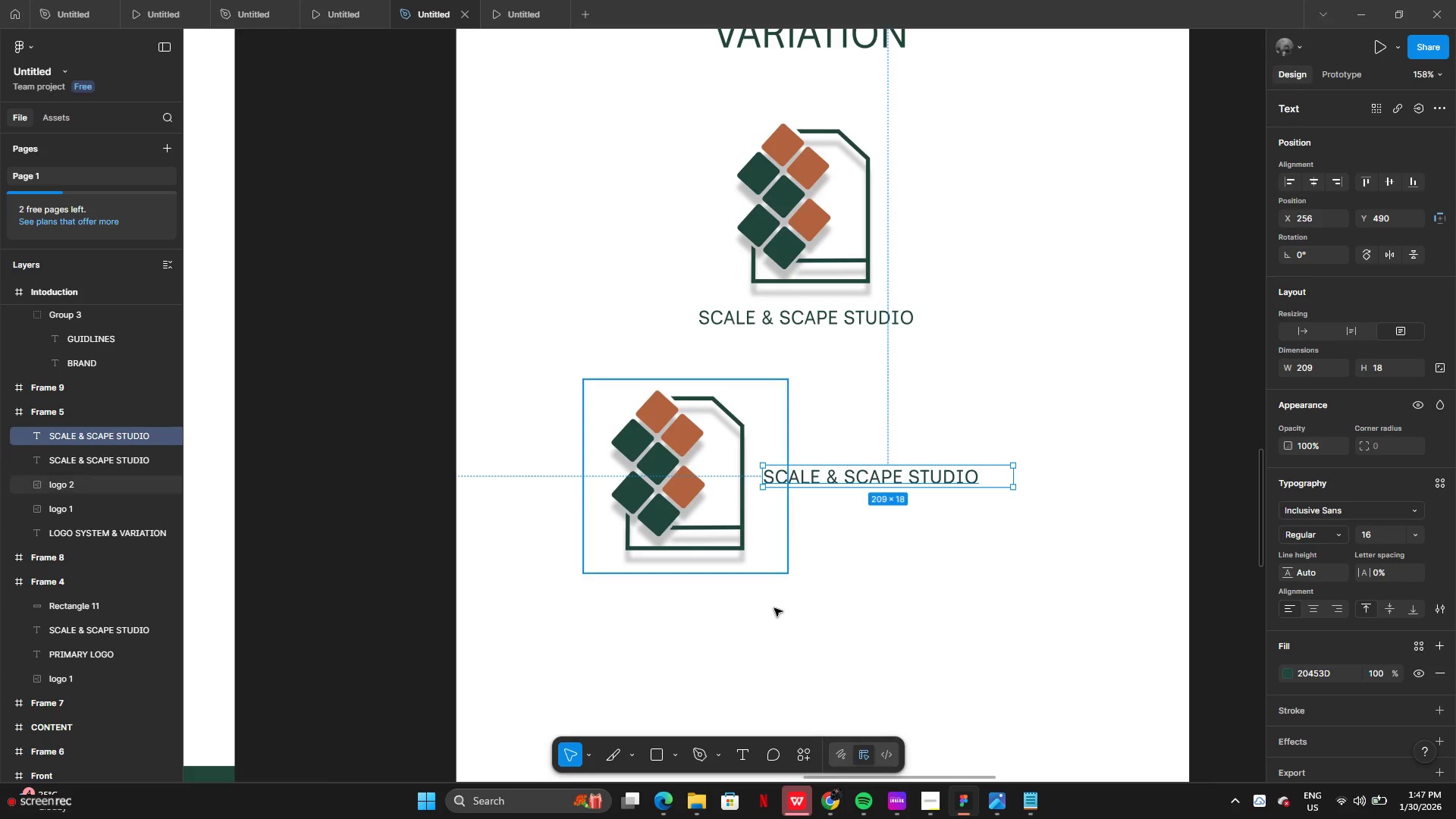 
left_click([774, 610])
 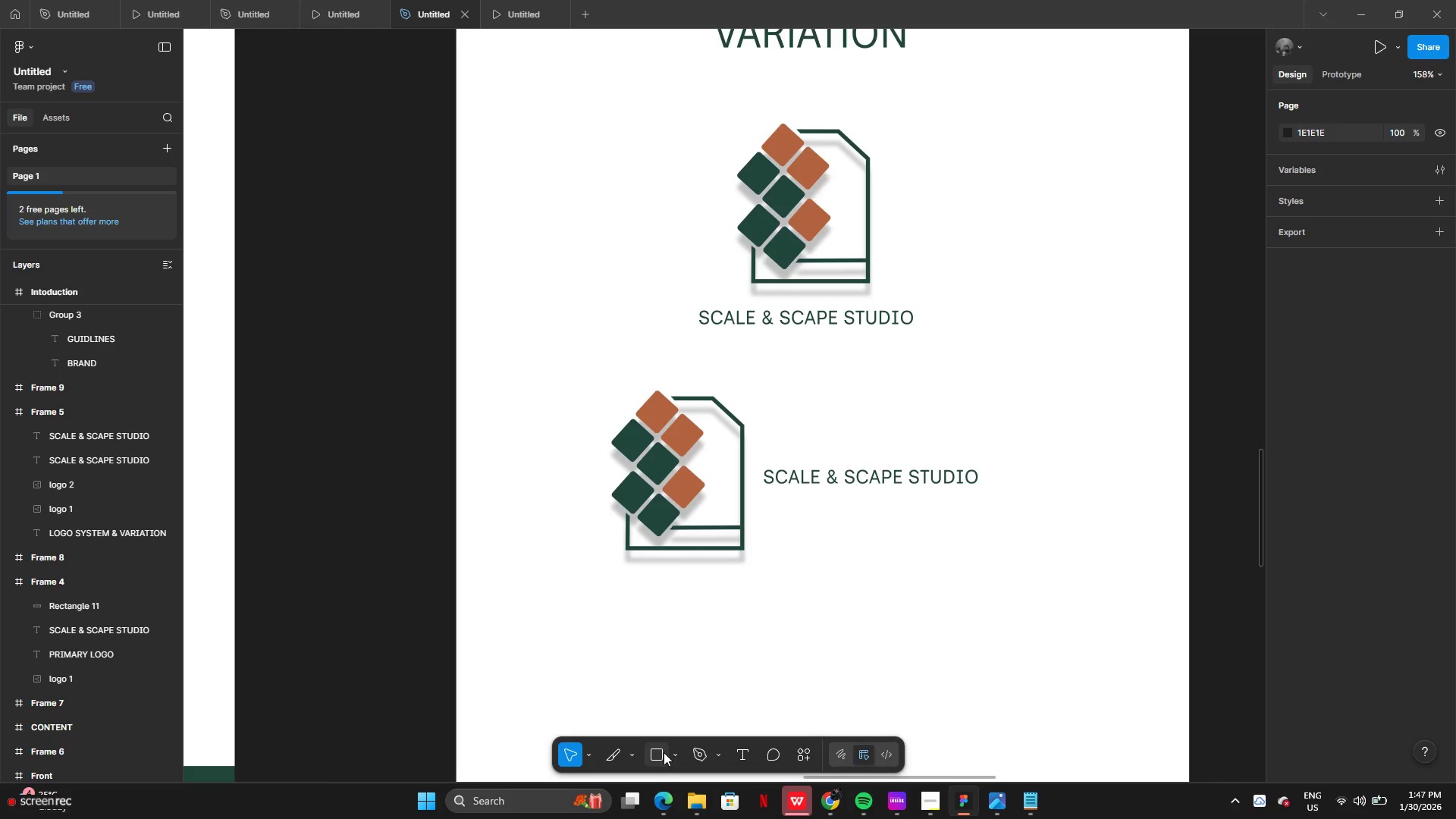 
left_click([671, 752])
 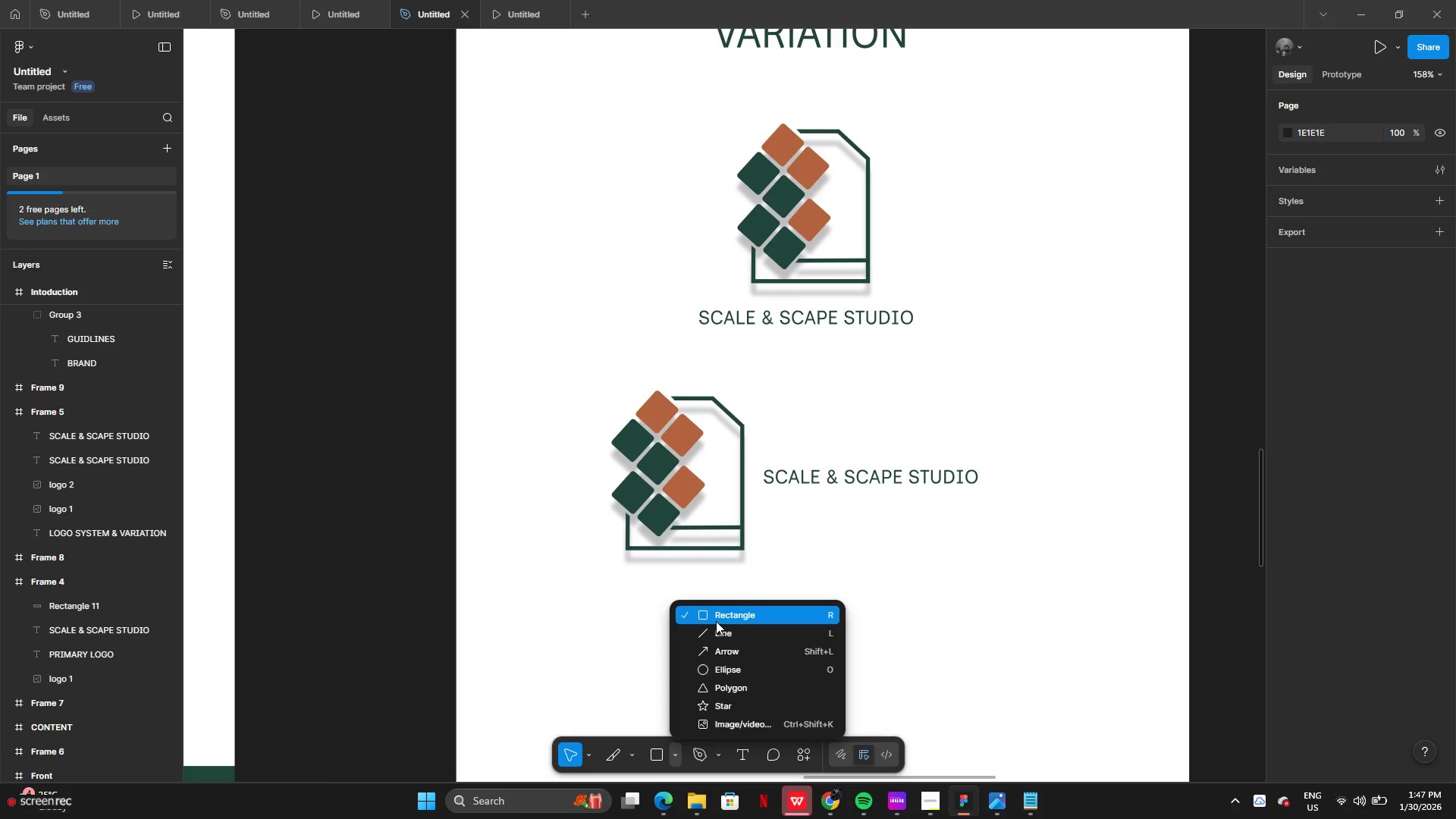 
left_click([716, 620])
 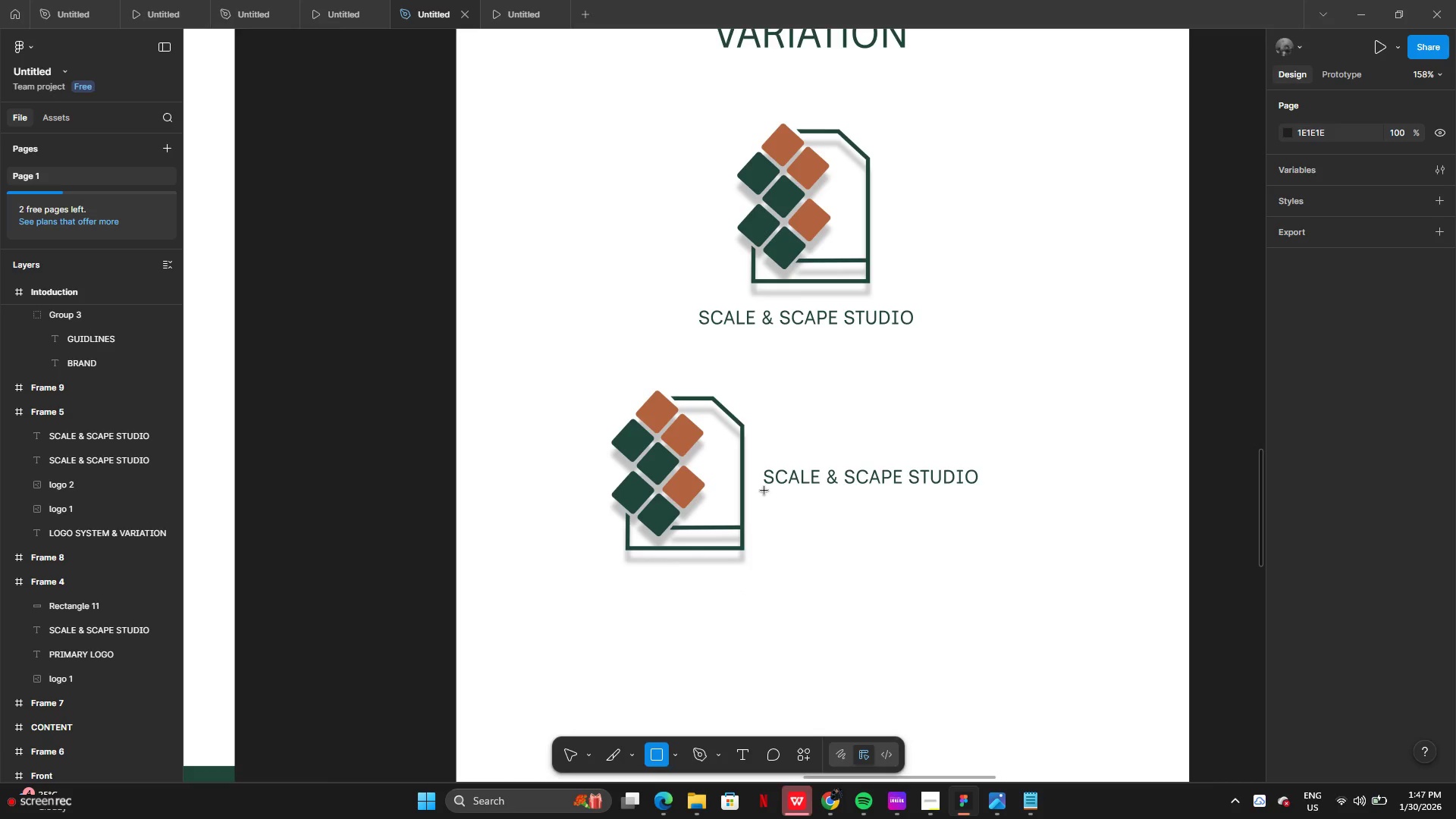 
left_click_drag(start_coordinate=[764, 491], to_coordinate=[977, 494])
 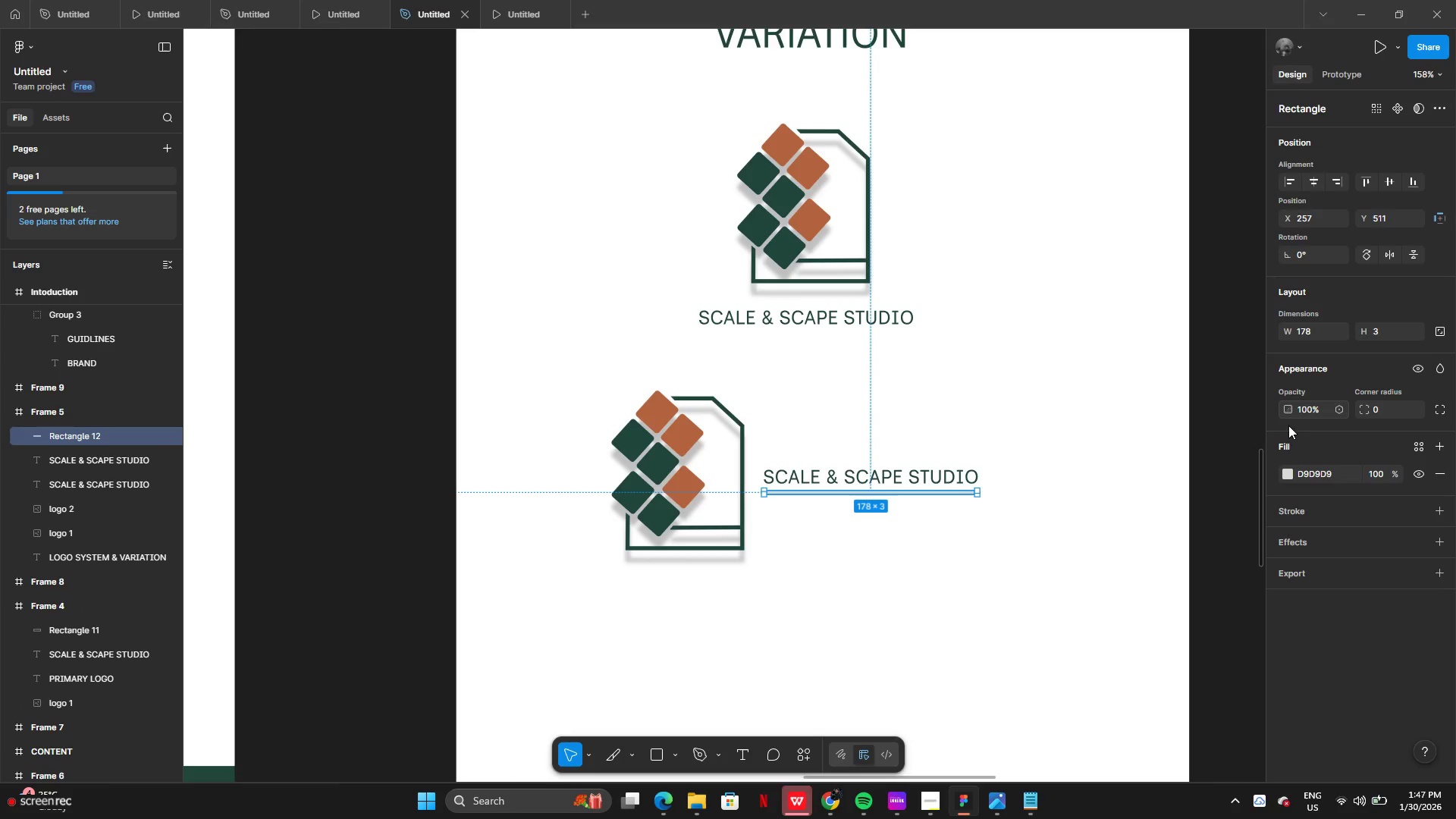 
left_click([1293, 472])
 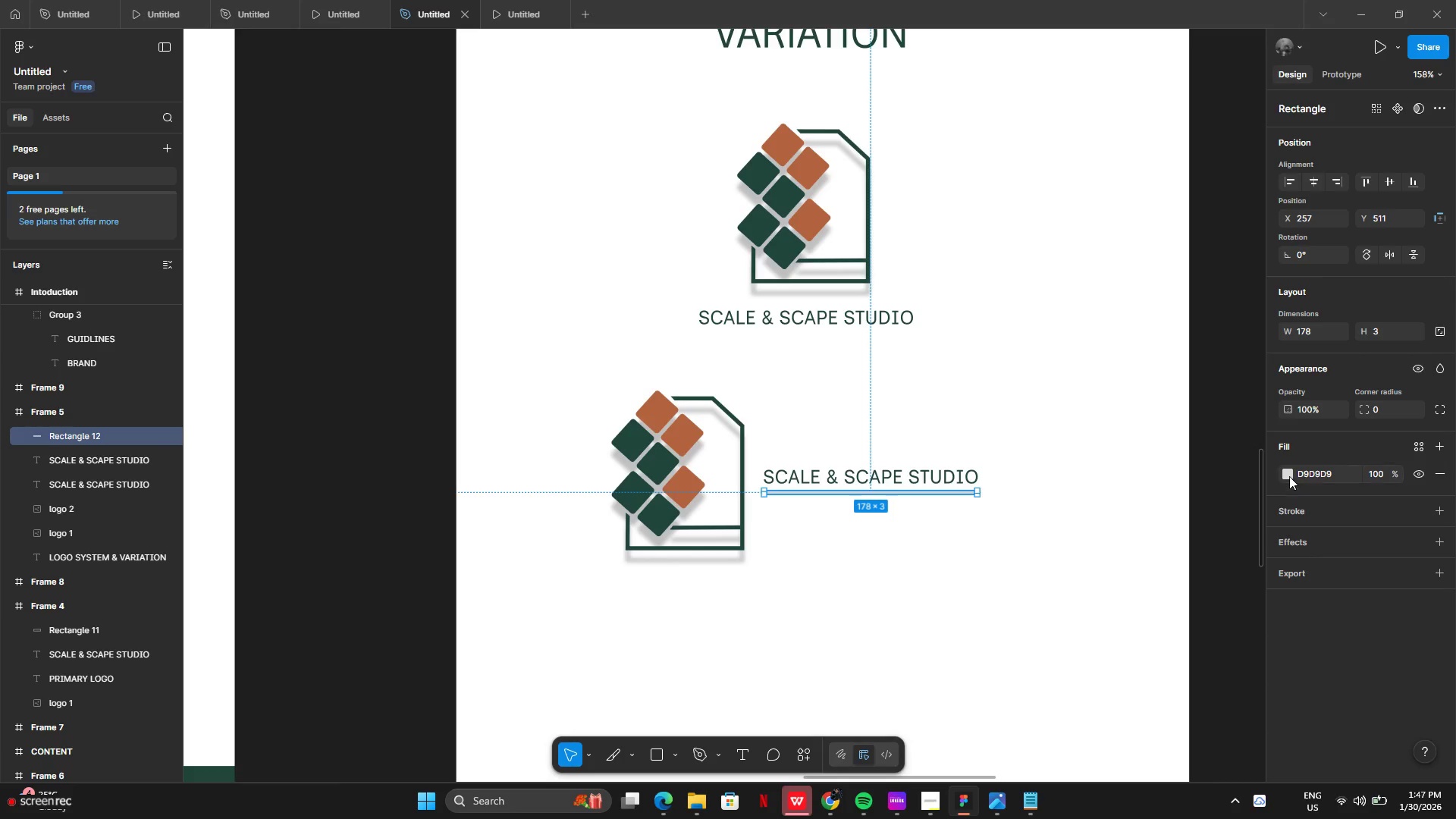 
left_click([1285, 470])
 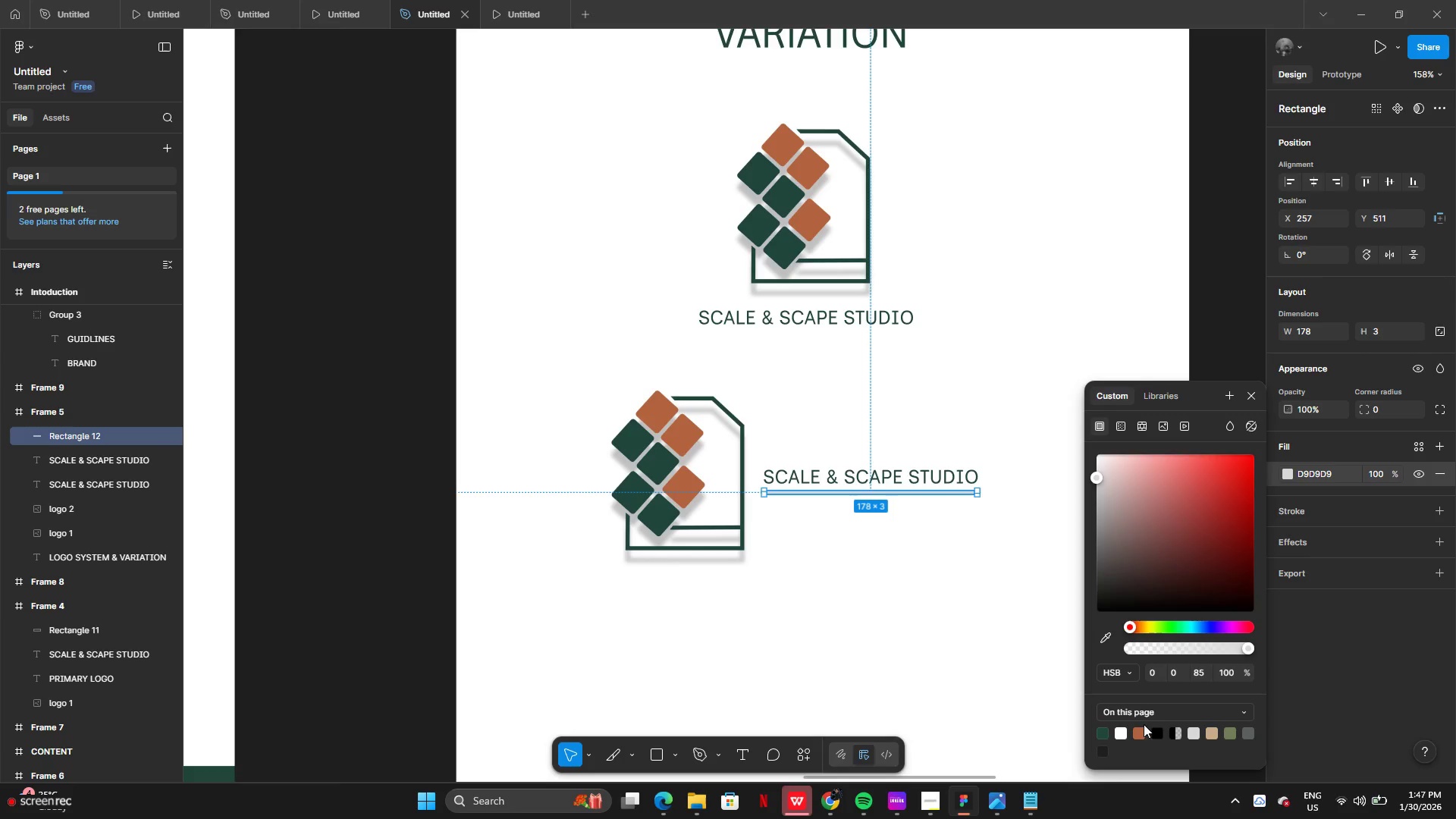 
left_click([1139, 733])
 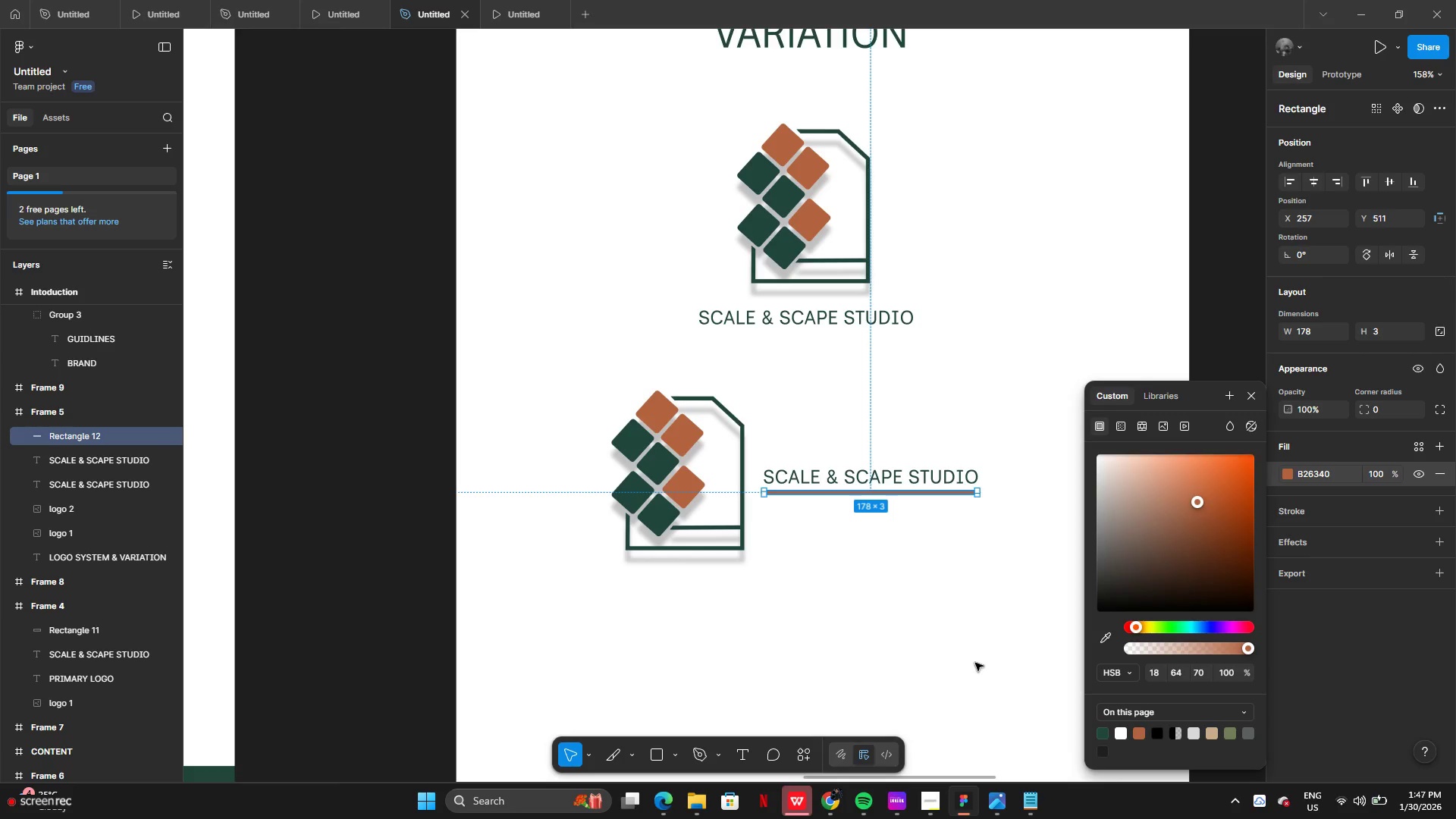 
left_click([971, 660])
 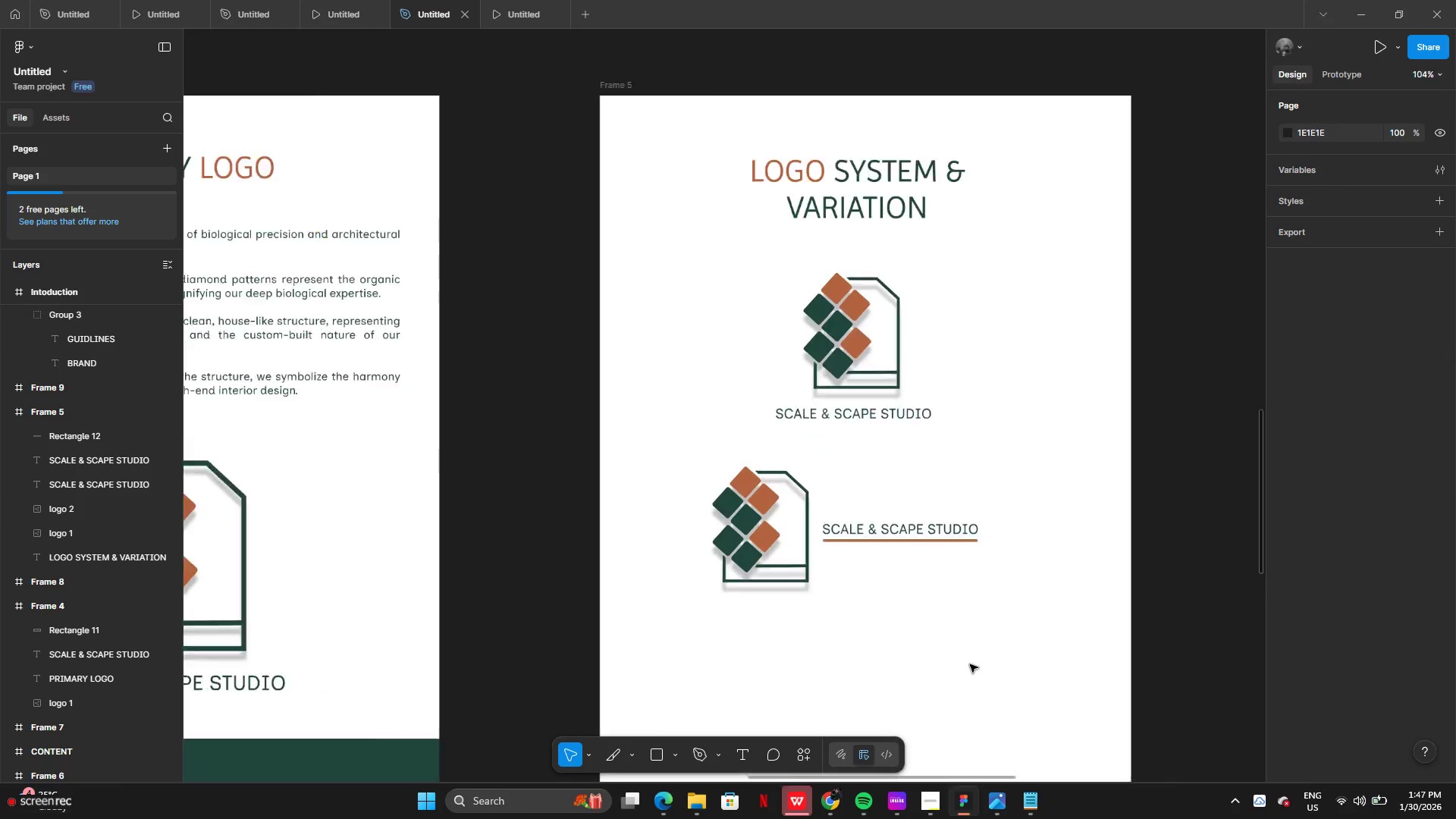 
left_click_drag(start_coordinate=[814, 502], to_coordinate=[813, 460])
 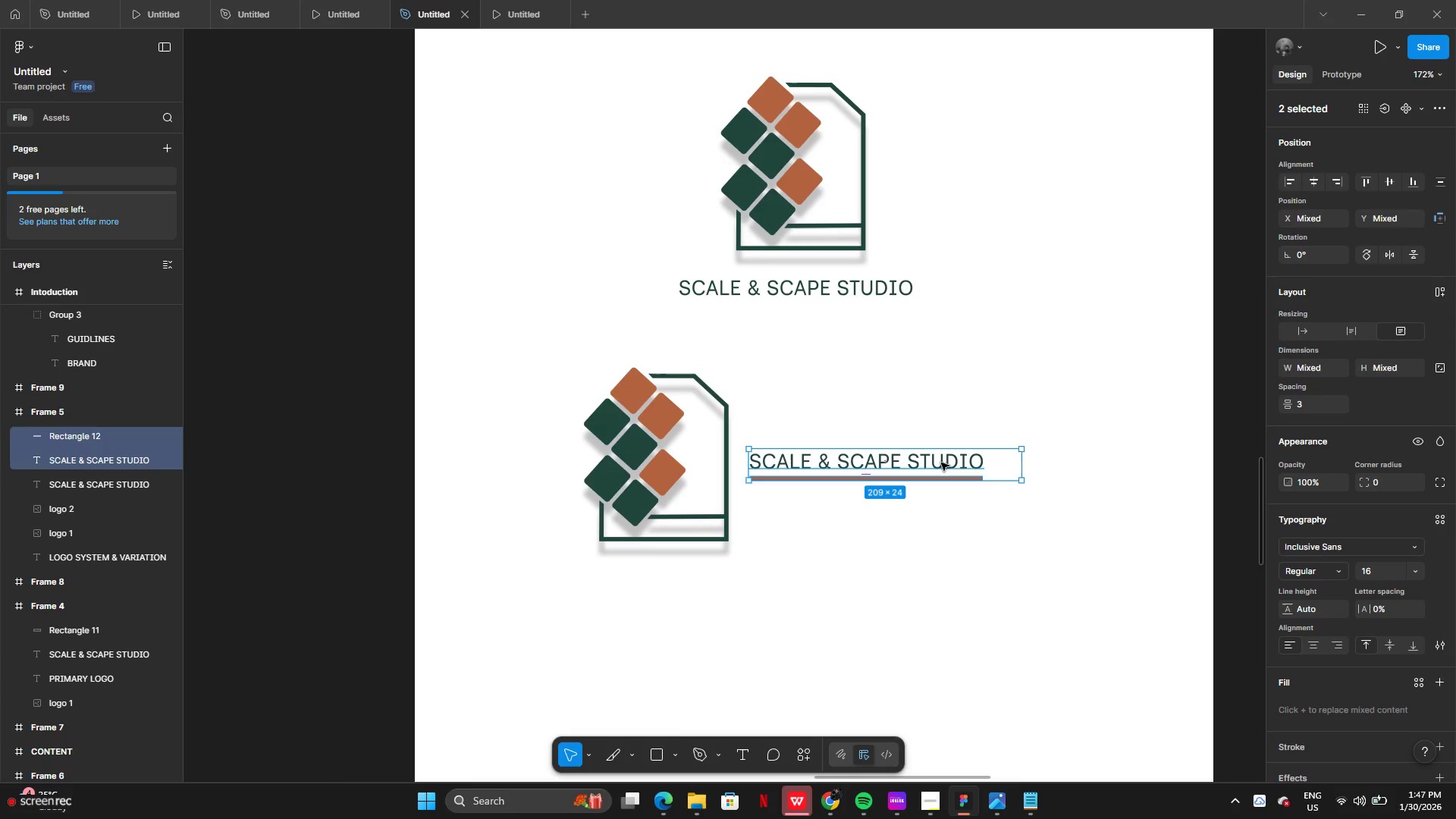 
left_click_drag(start_coordinate=[941, 463], to_coordinate=[935, 456])
 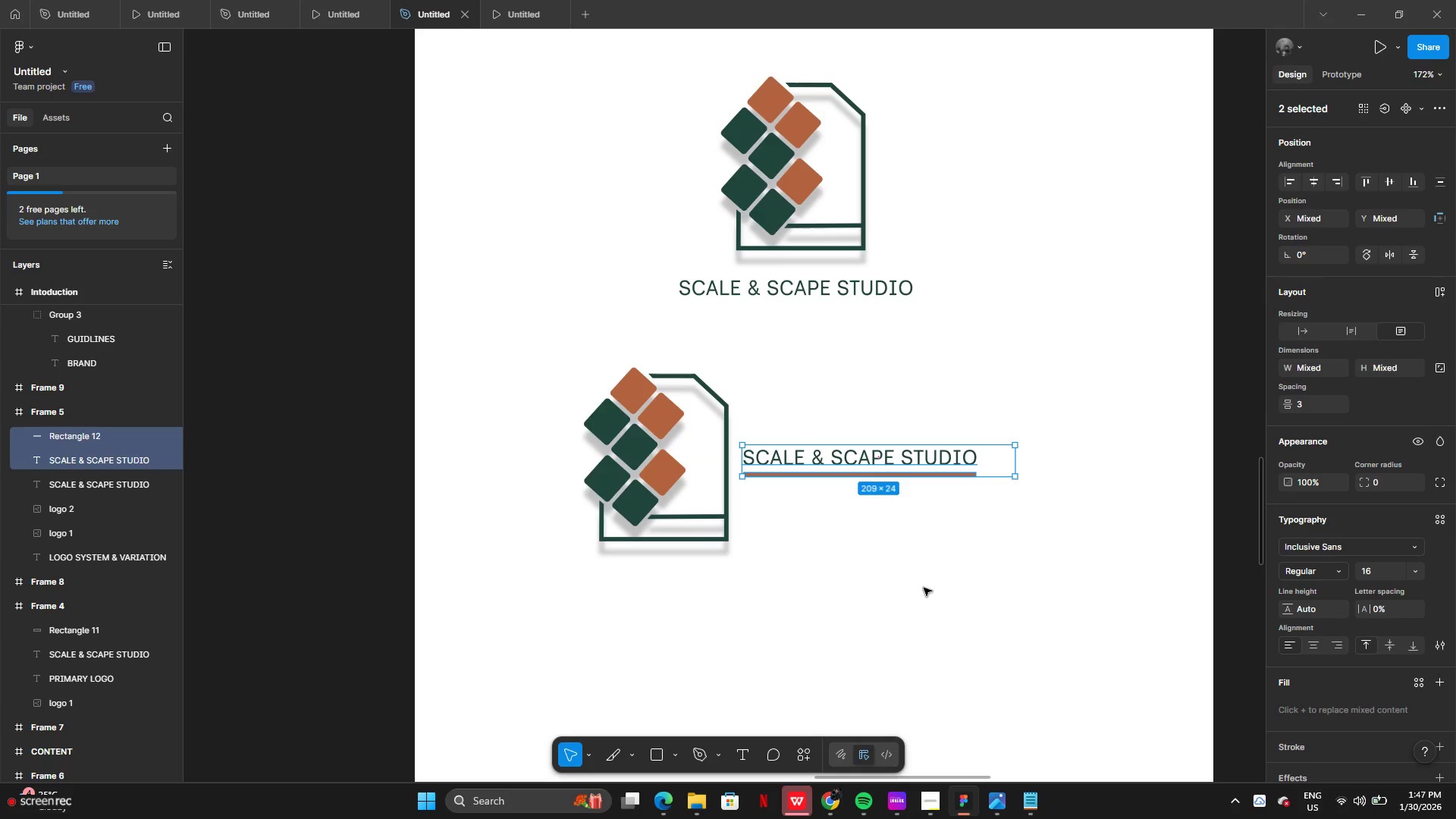 
left_click([924, 588])
 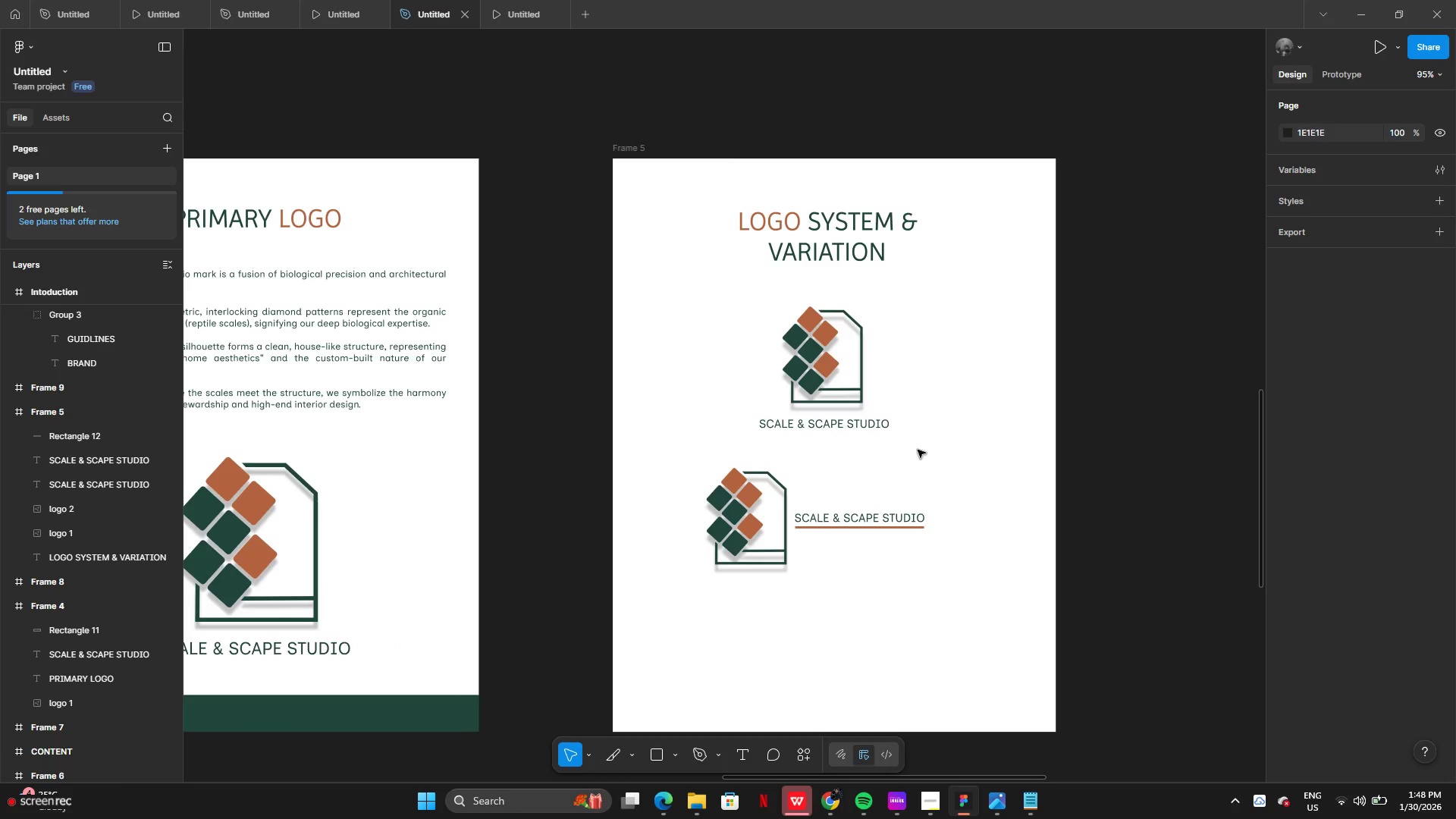 
wait(10.11)
 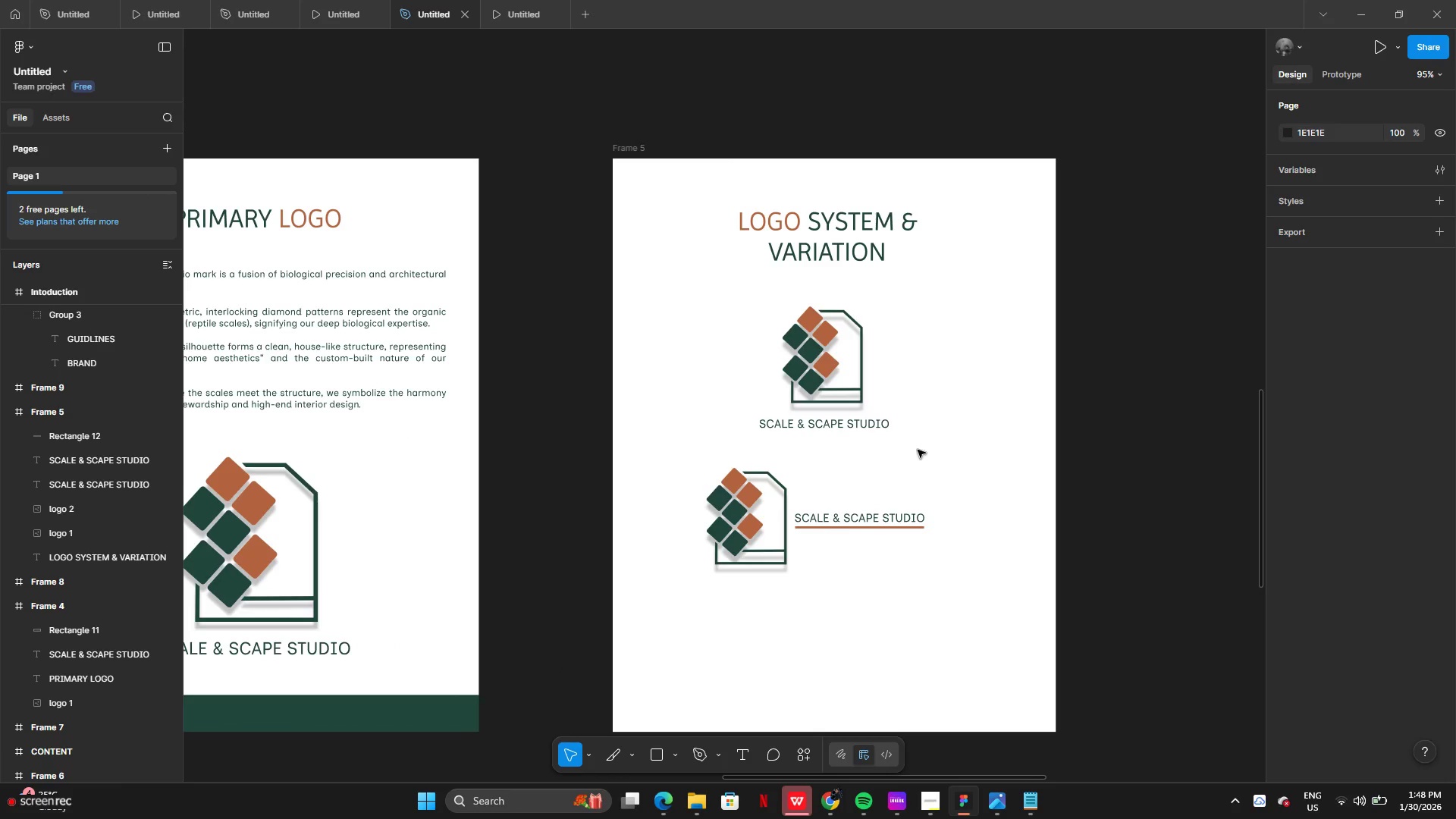 
left_click([766, 542])
 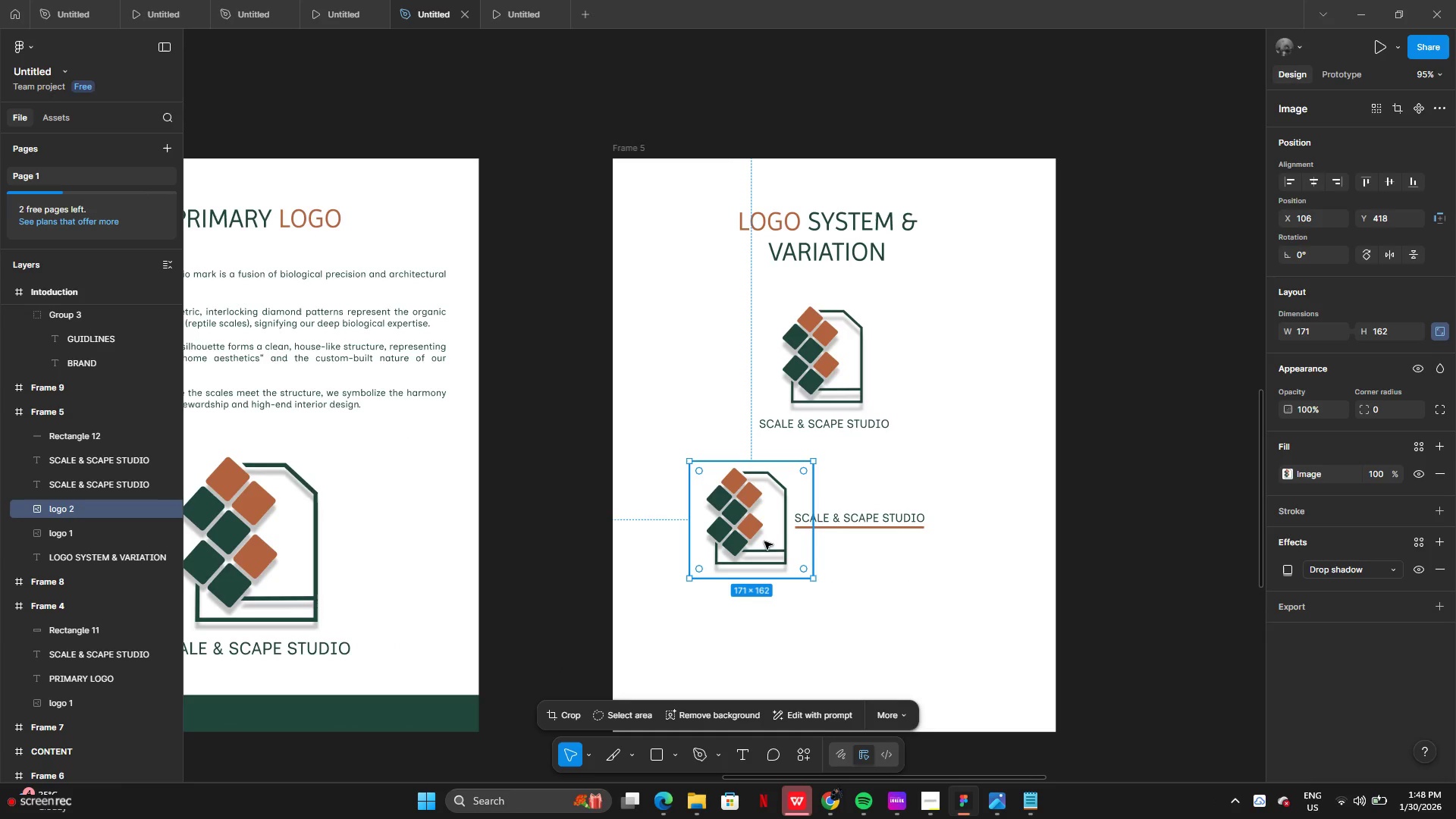 
hold_key(key=AltLeft, duration=0.56)
left_click_drag(start_coordinate=[756, 529], to_coordinate=[782, 578])
 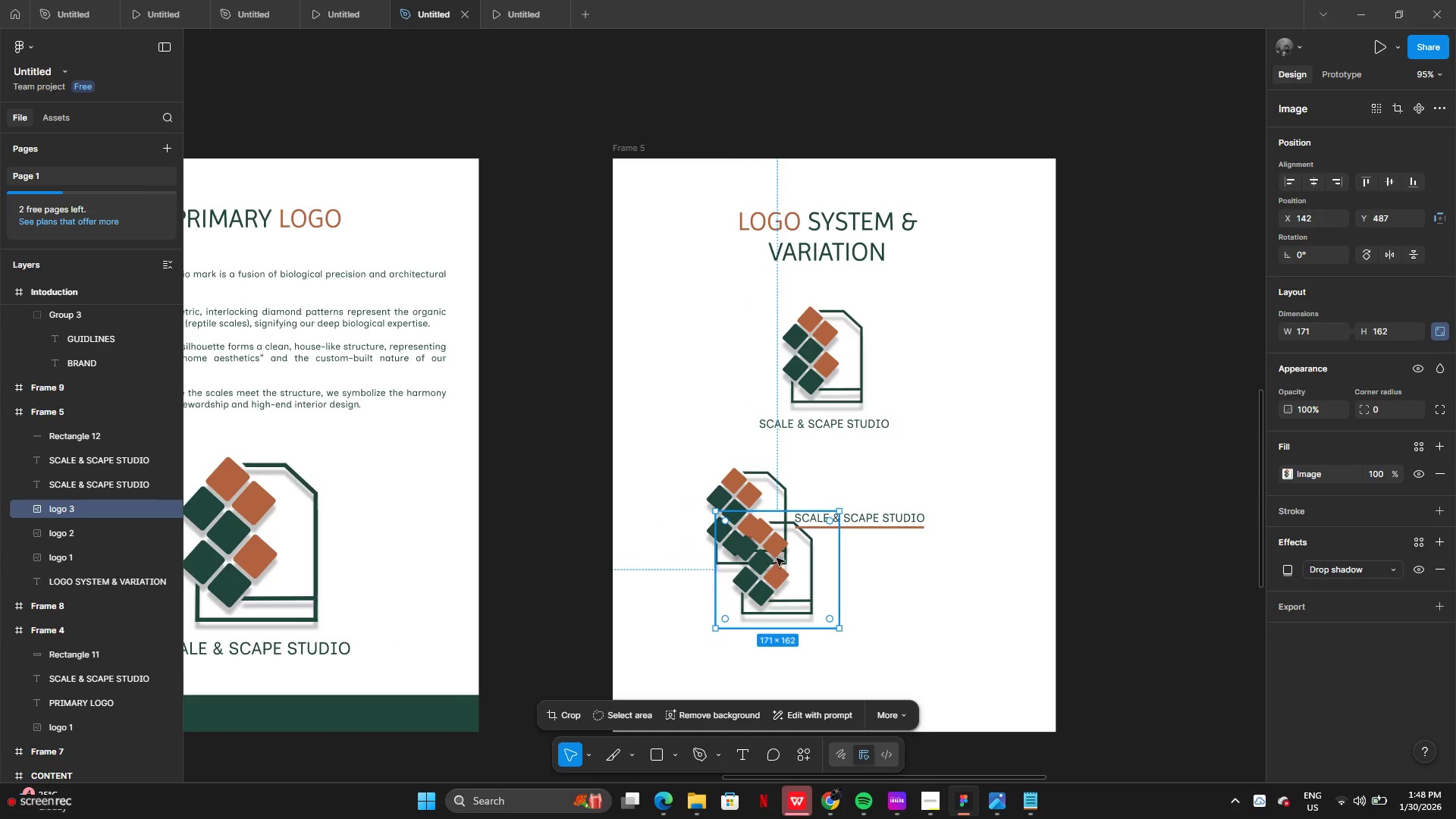 
left_click_drag(start_coordinate=[777, 558], to_coordinate=[841, 643])
 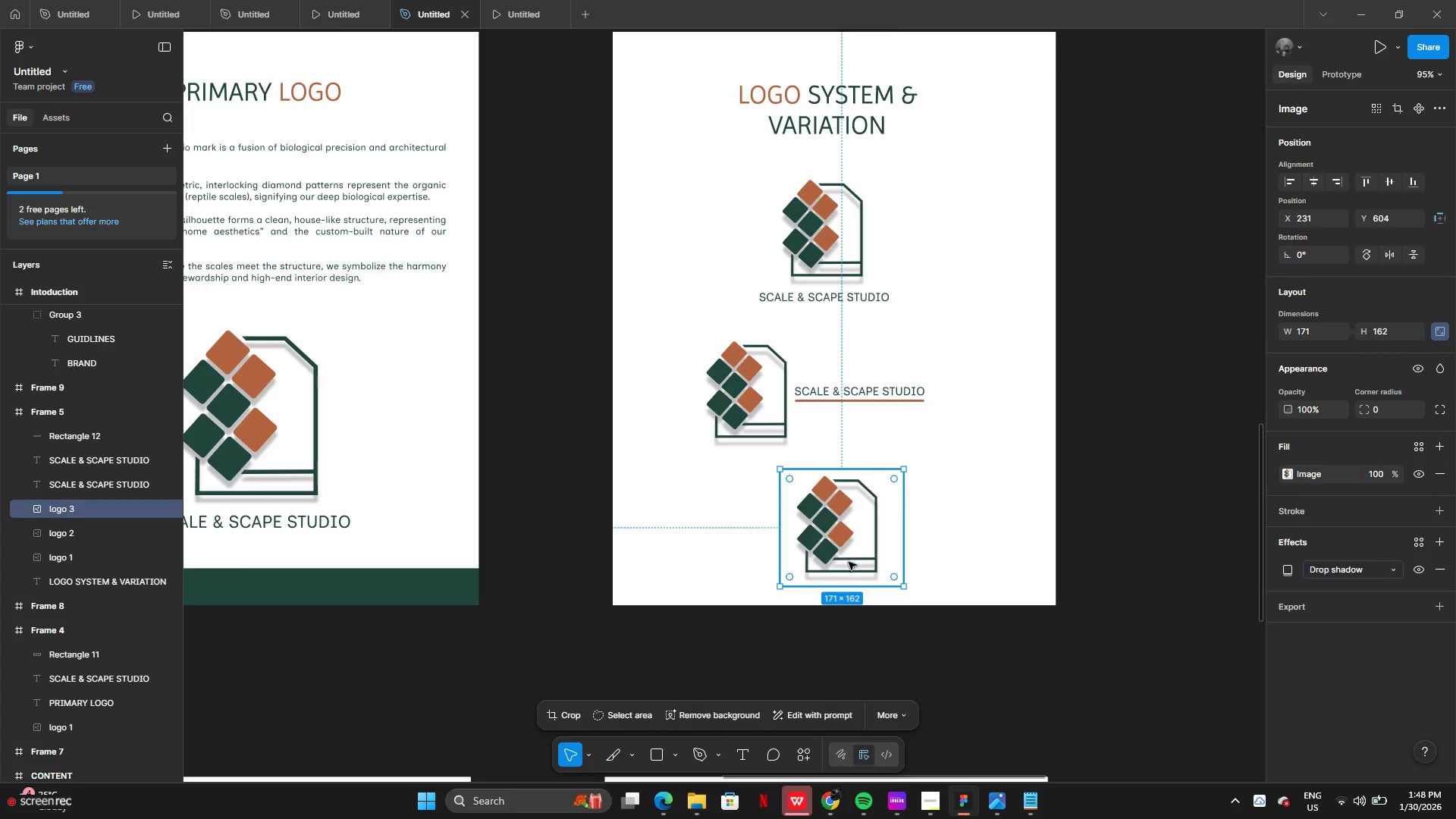 
left_click_drag(start_coordinate=[849, 560], to_coordinate=[849, 544])
 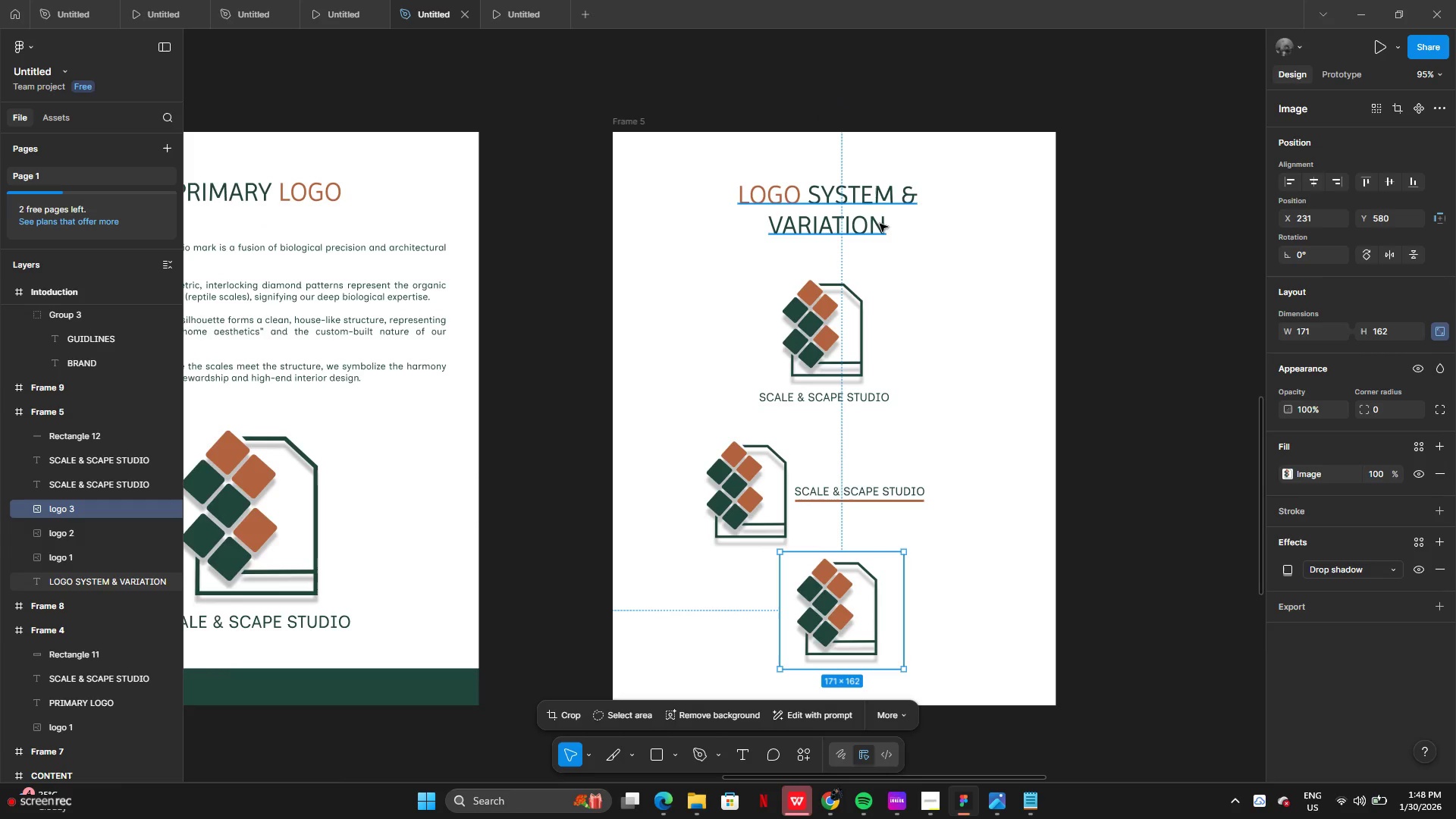 
left_click_drag(start_coordinate=[854, 219], to_coordinate=[868, 206])
 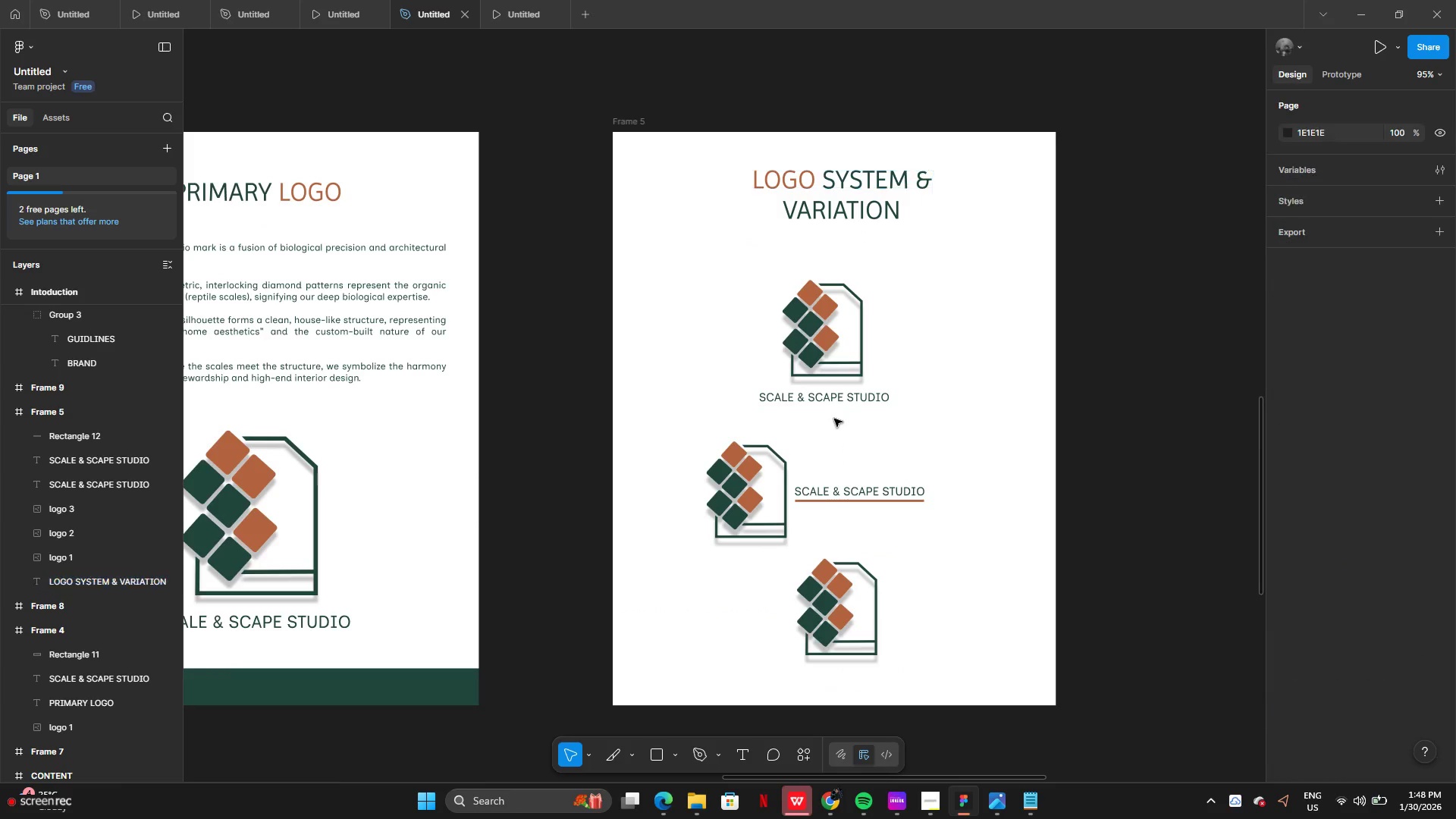 
left_click_drag(start_coordinate=[837, 419], to_coordinate=[826, 348])
 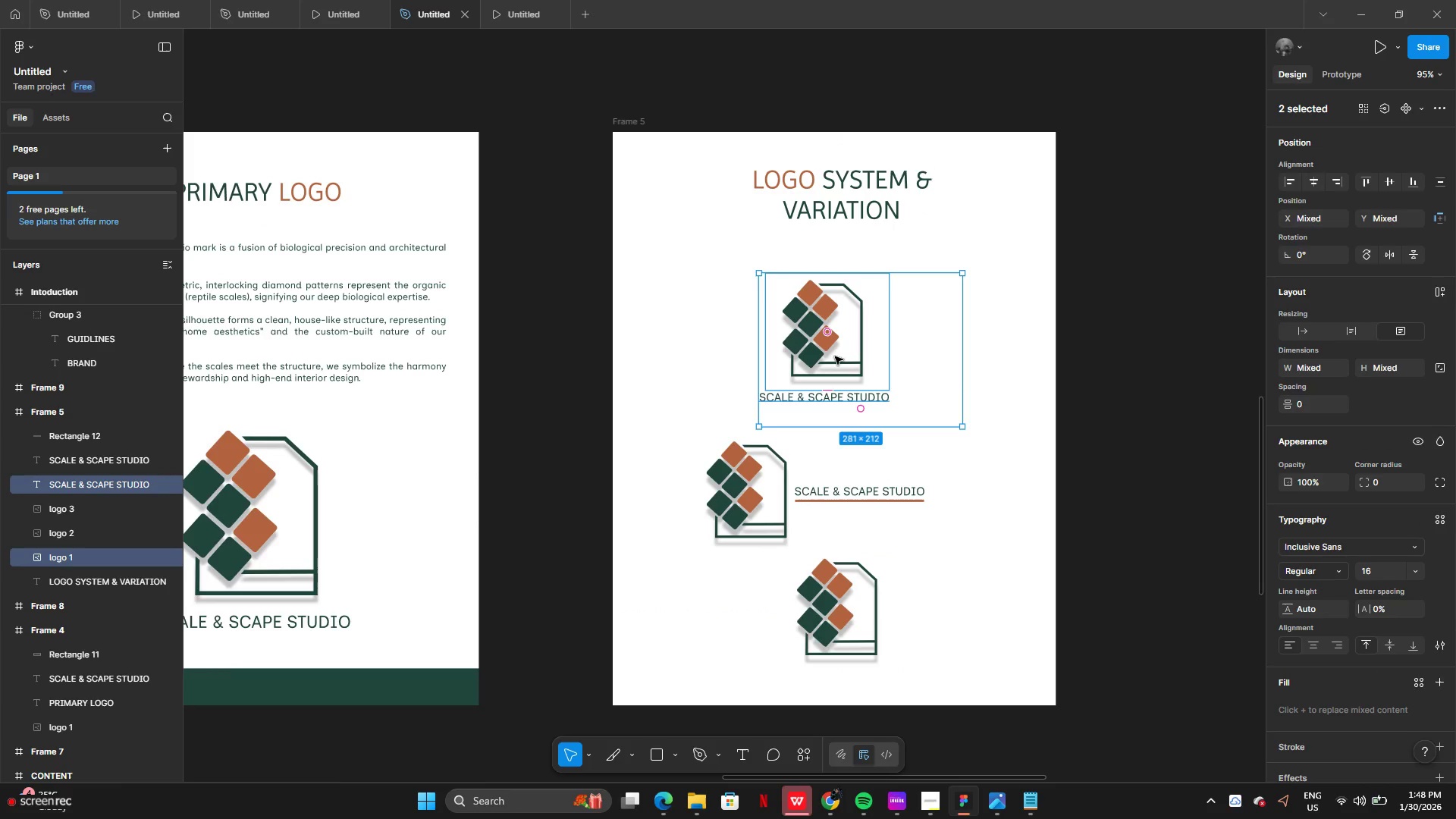 
left_click_drag(start_coordinate=[835, 356], to_coordinate=[852, 333])
 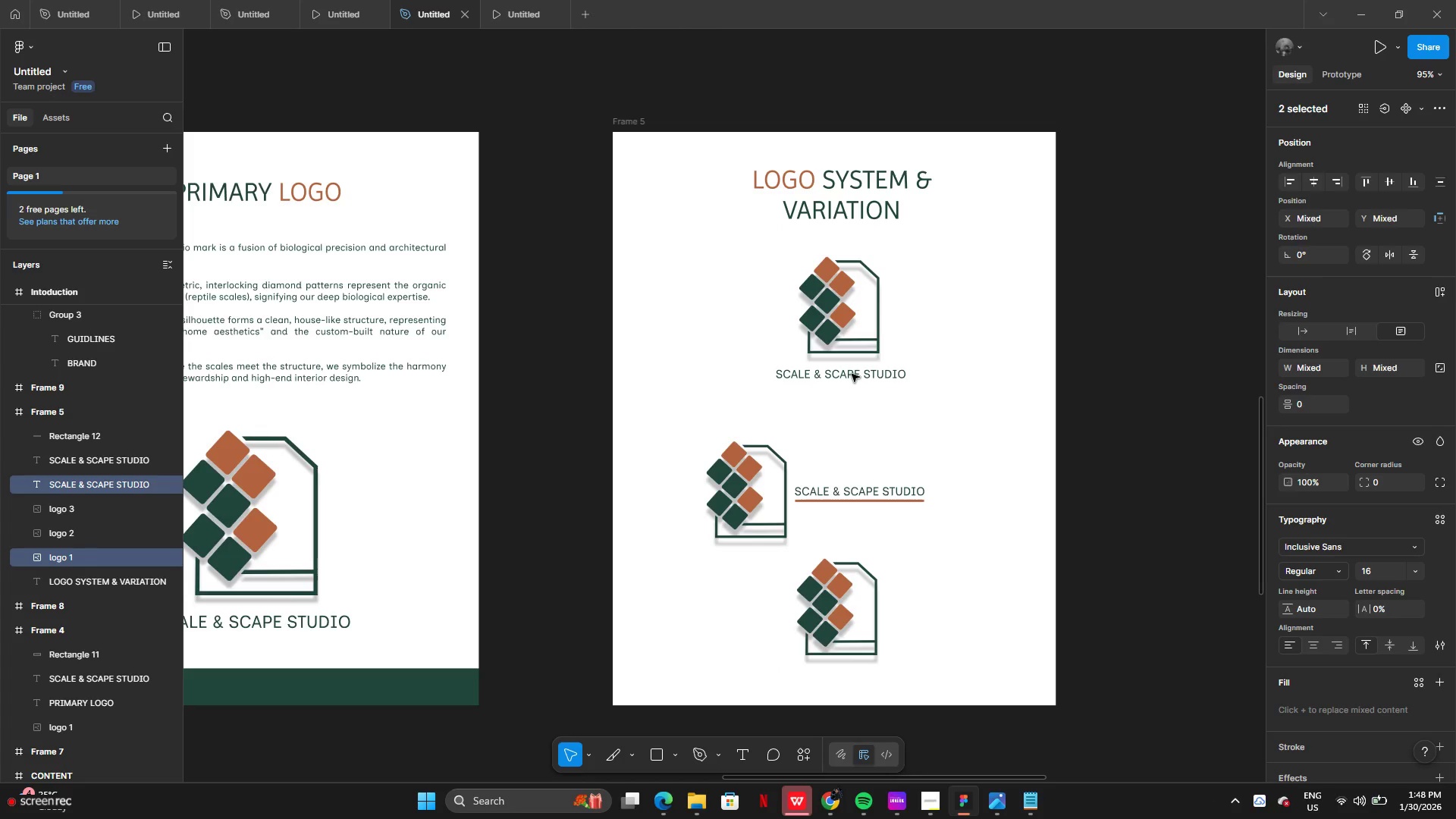 
left_click([852, 374])
 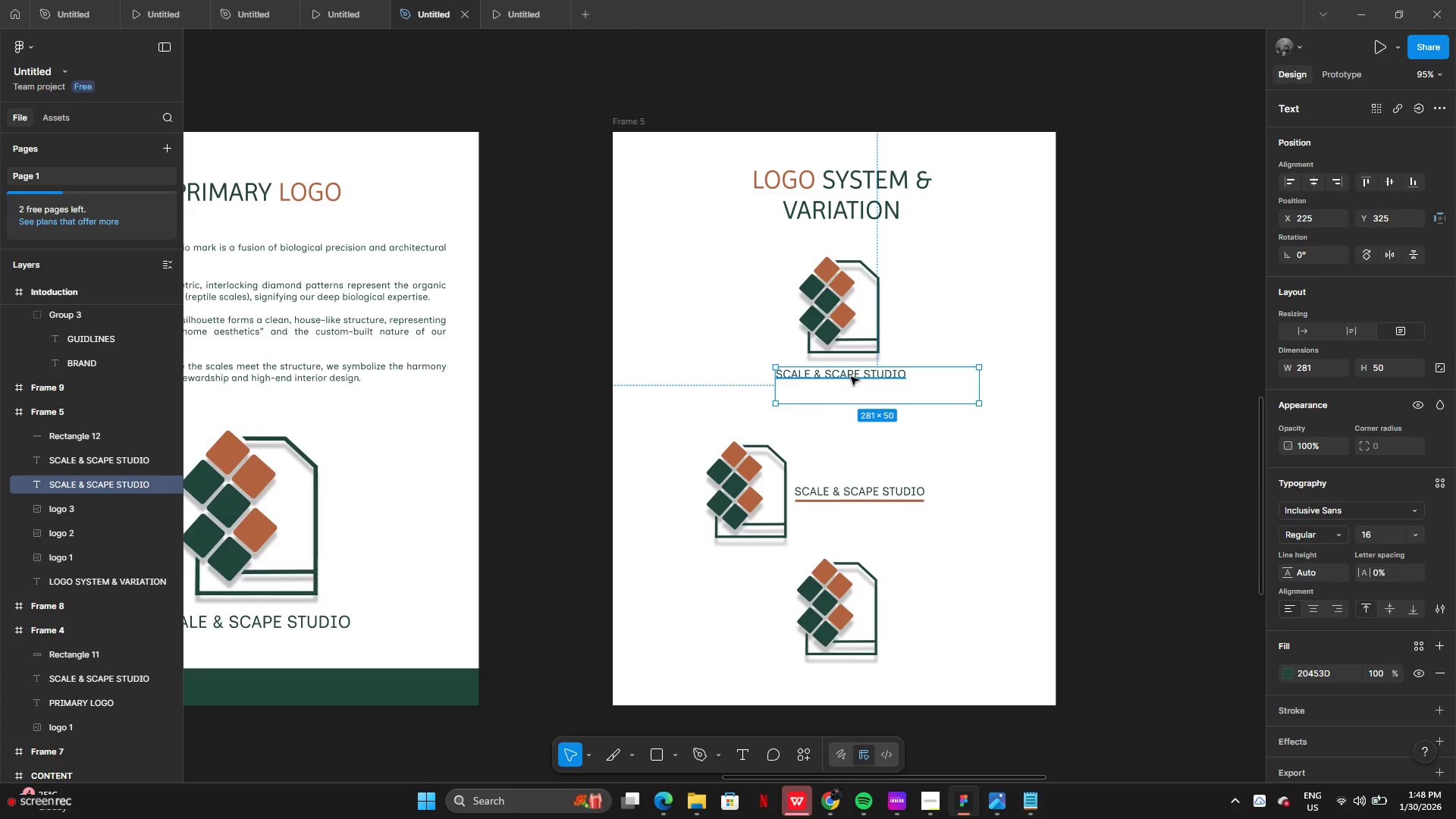 
left_click_drag(start_coordinate=[851, 377], to_coordinate=[858, 377])
 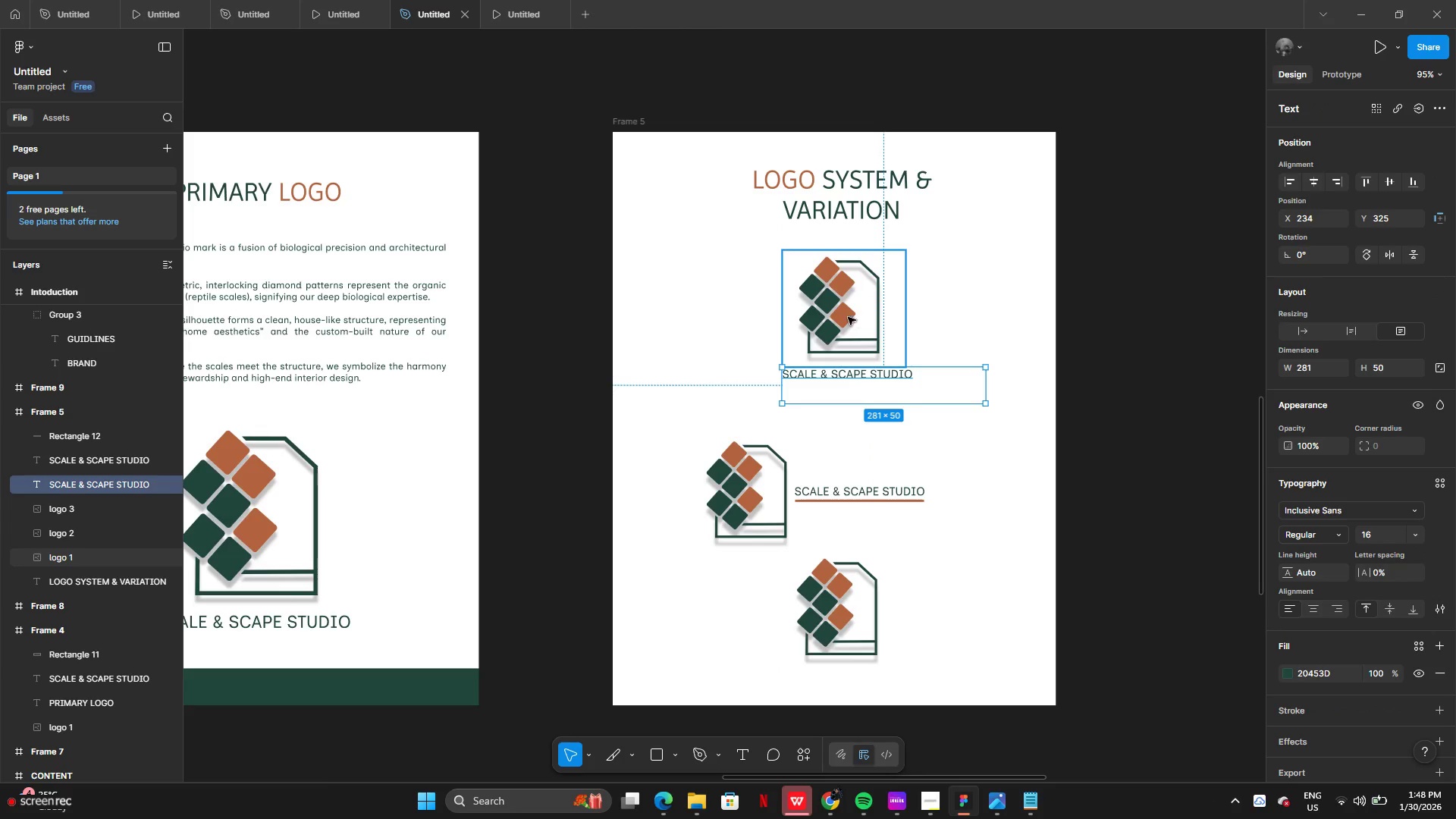 
left_click([848, 317])
 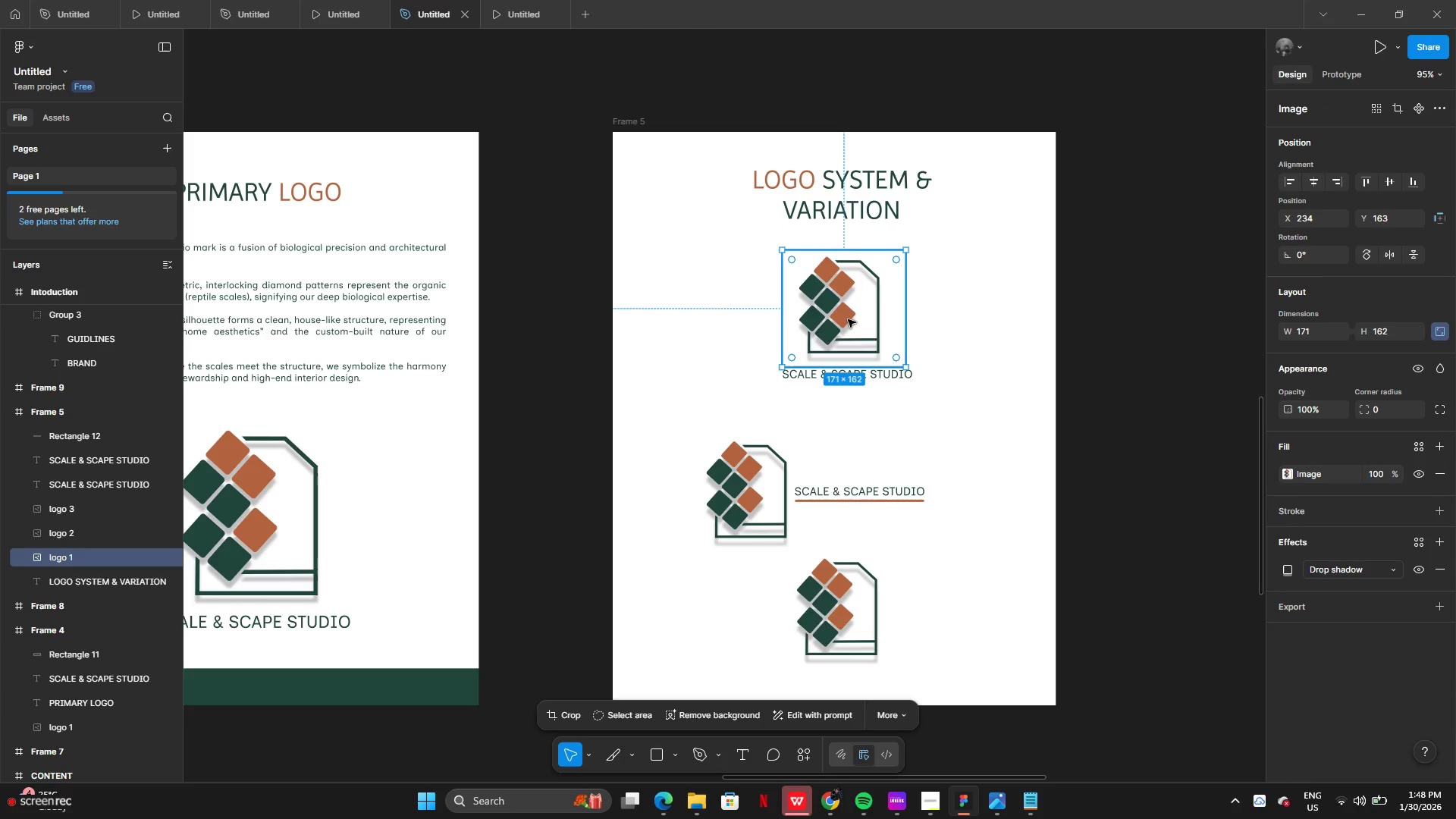 
hold_key(key=ShiftLeft, duration=1.23)
left_click([872, 380])
 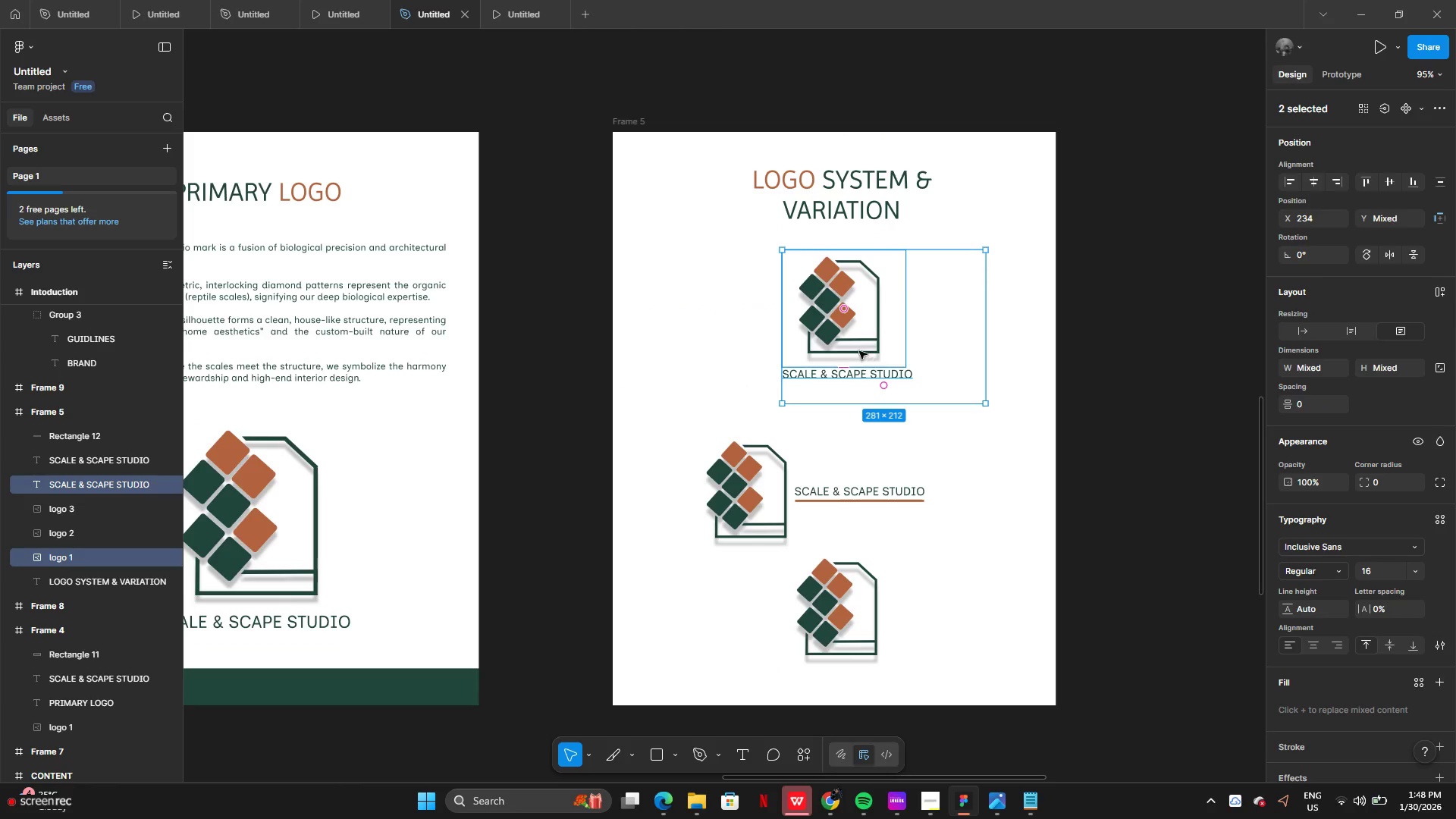 
right_click([859, 351])
 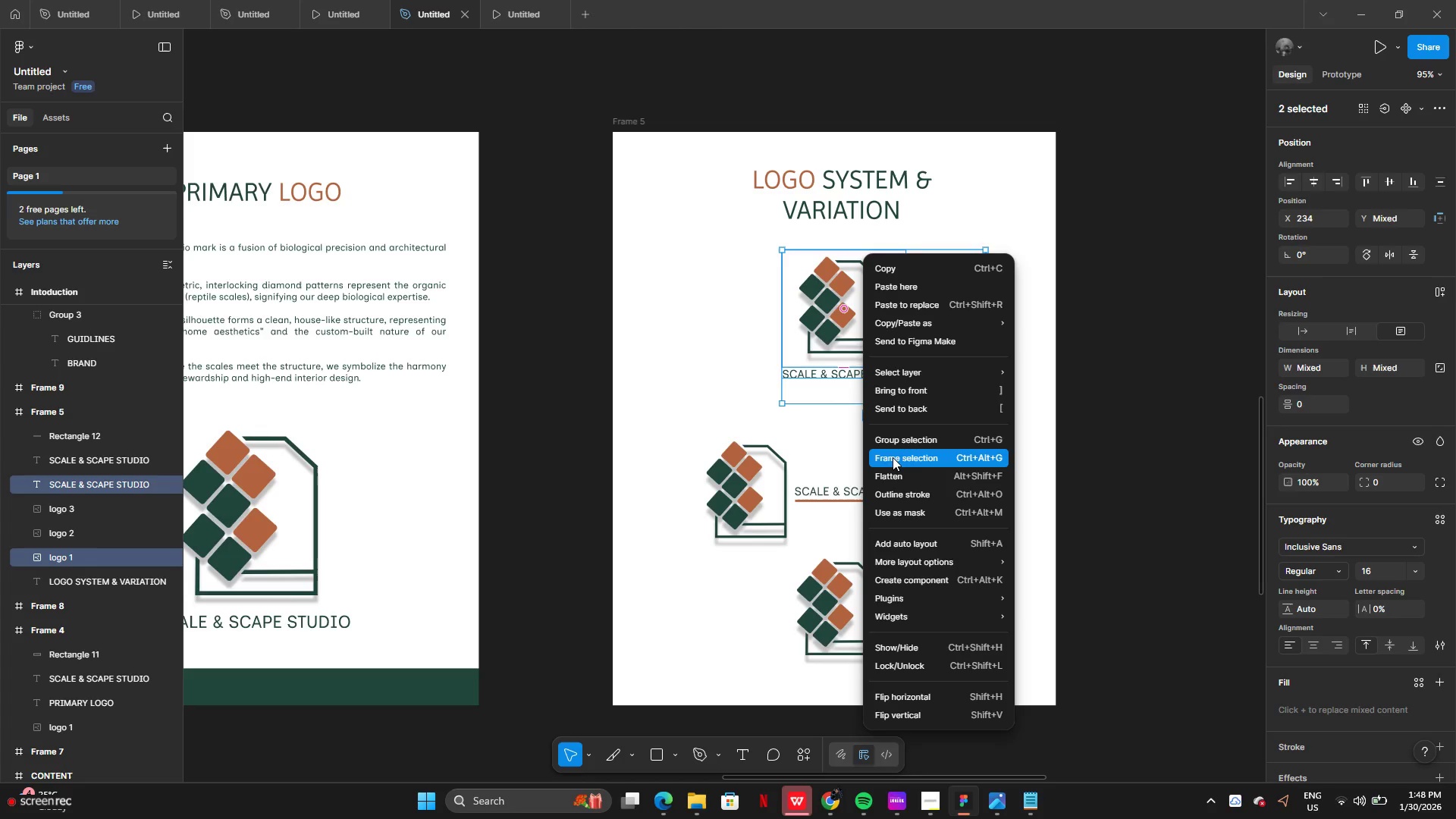 
left_click([894, 438])
 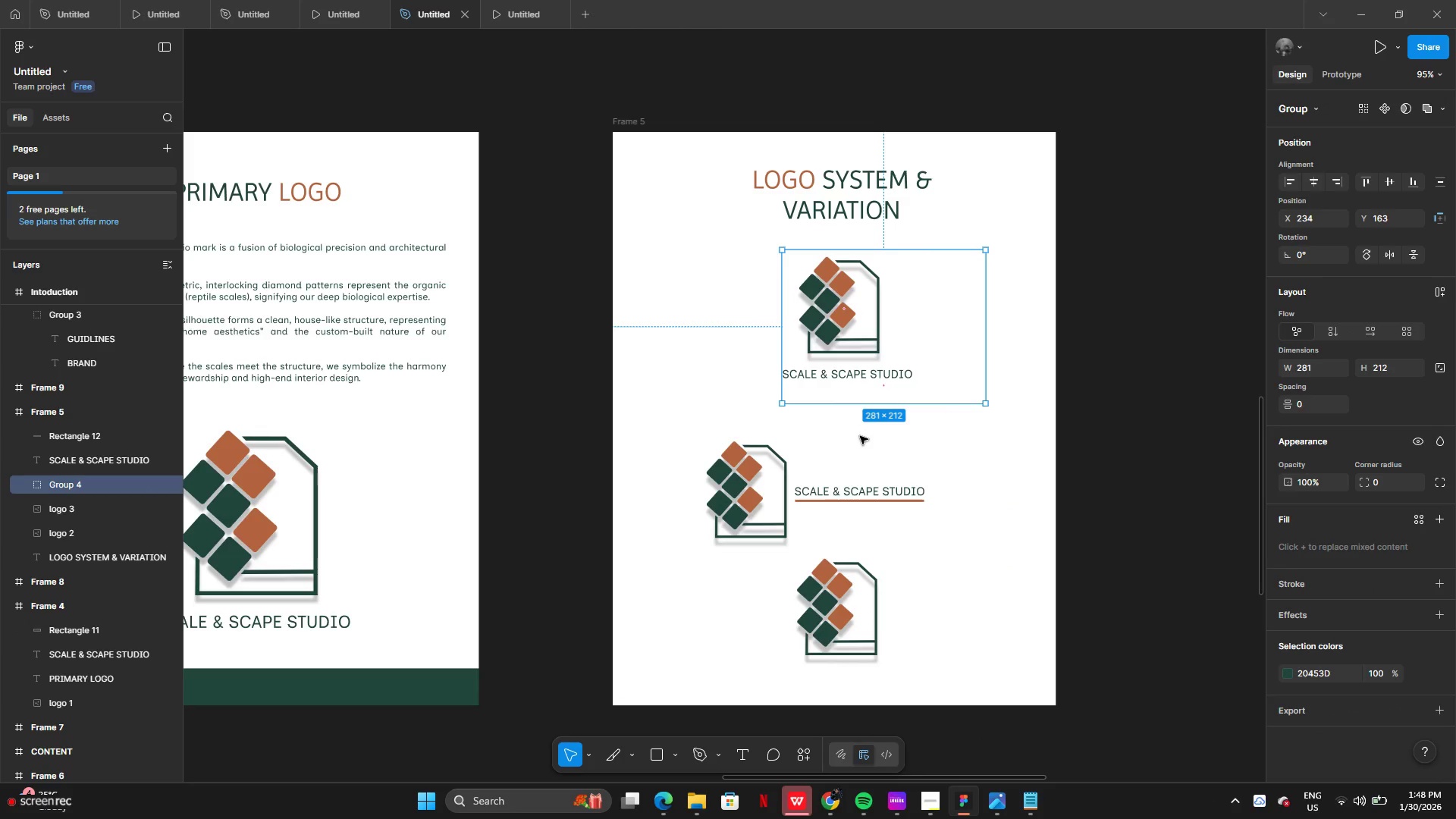 
left_click([843, 444])
 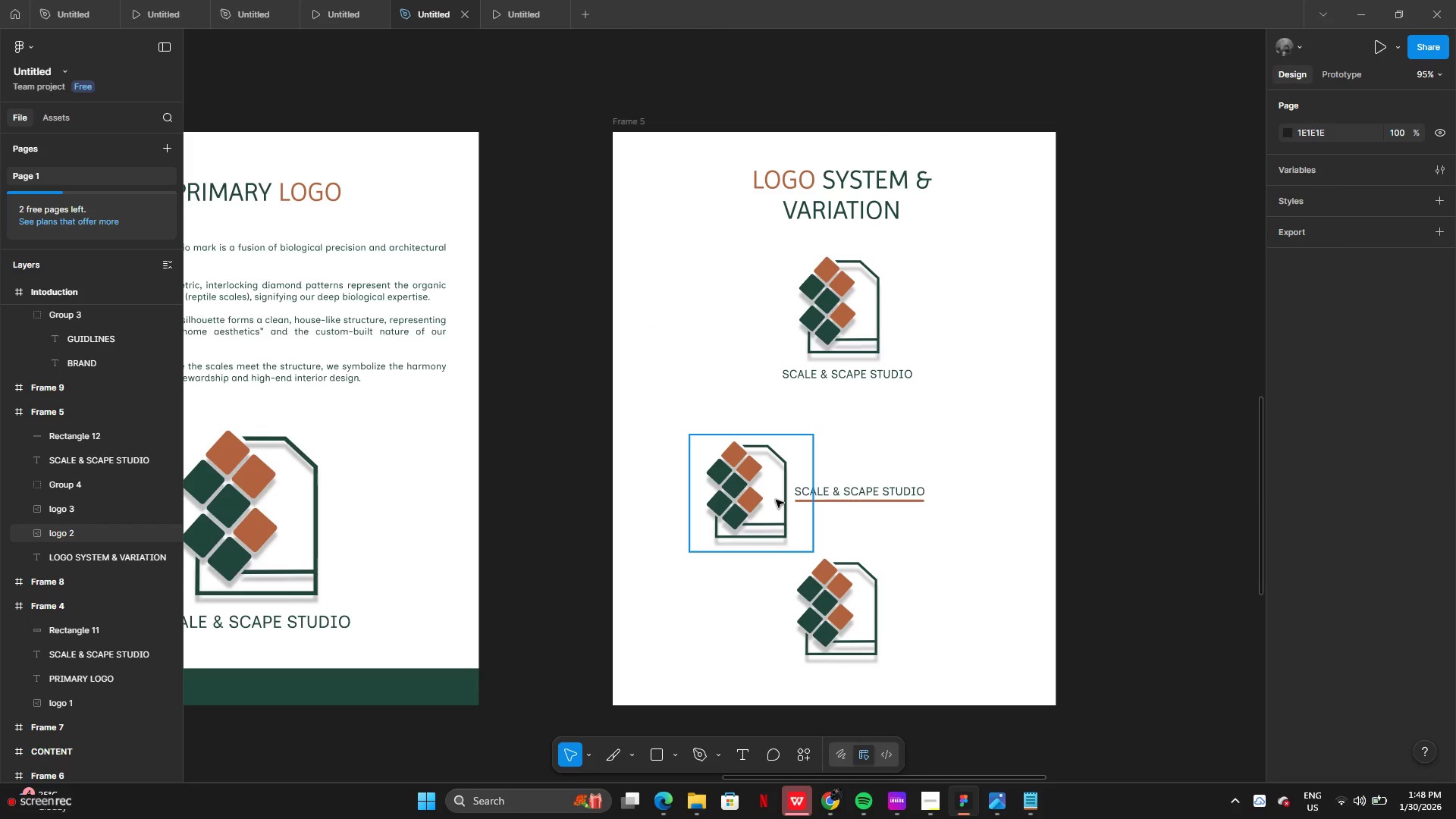 
left_click([776, 500])
 